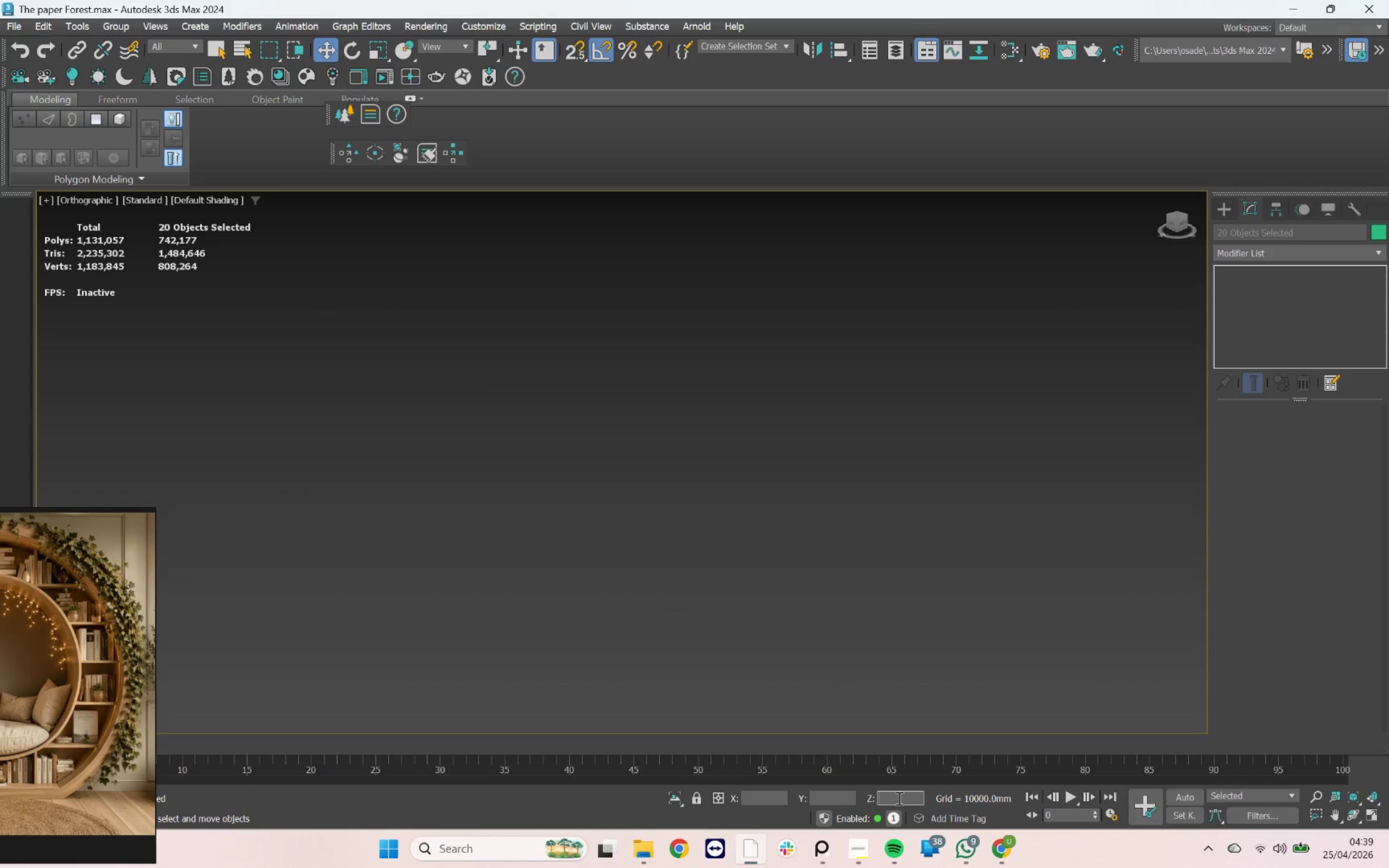 
key(0)
 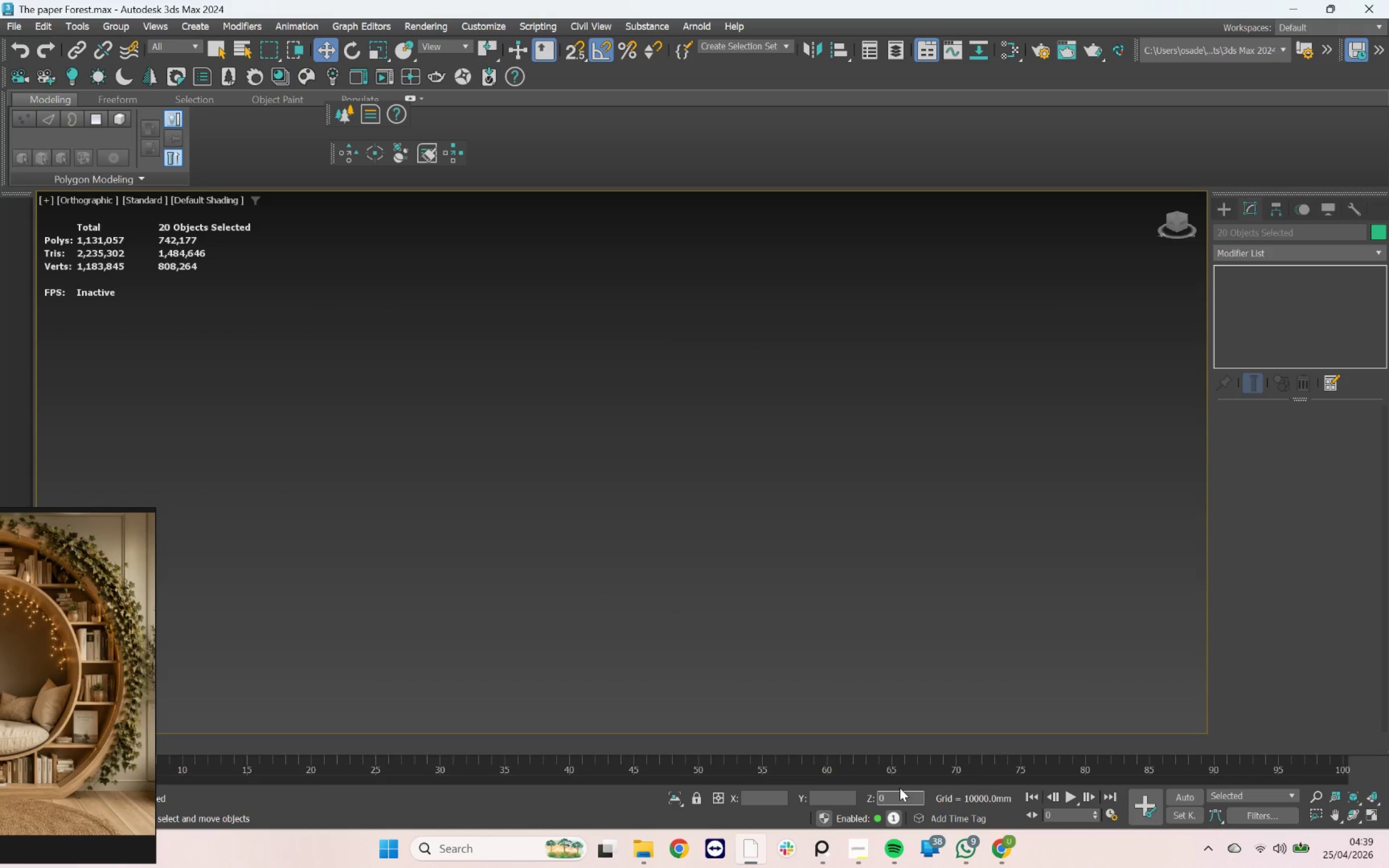 
key(Enter)
 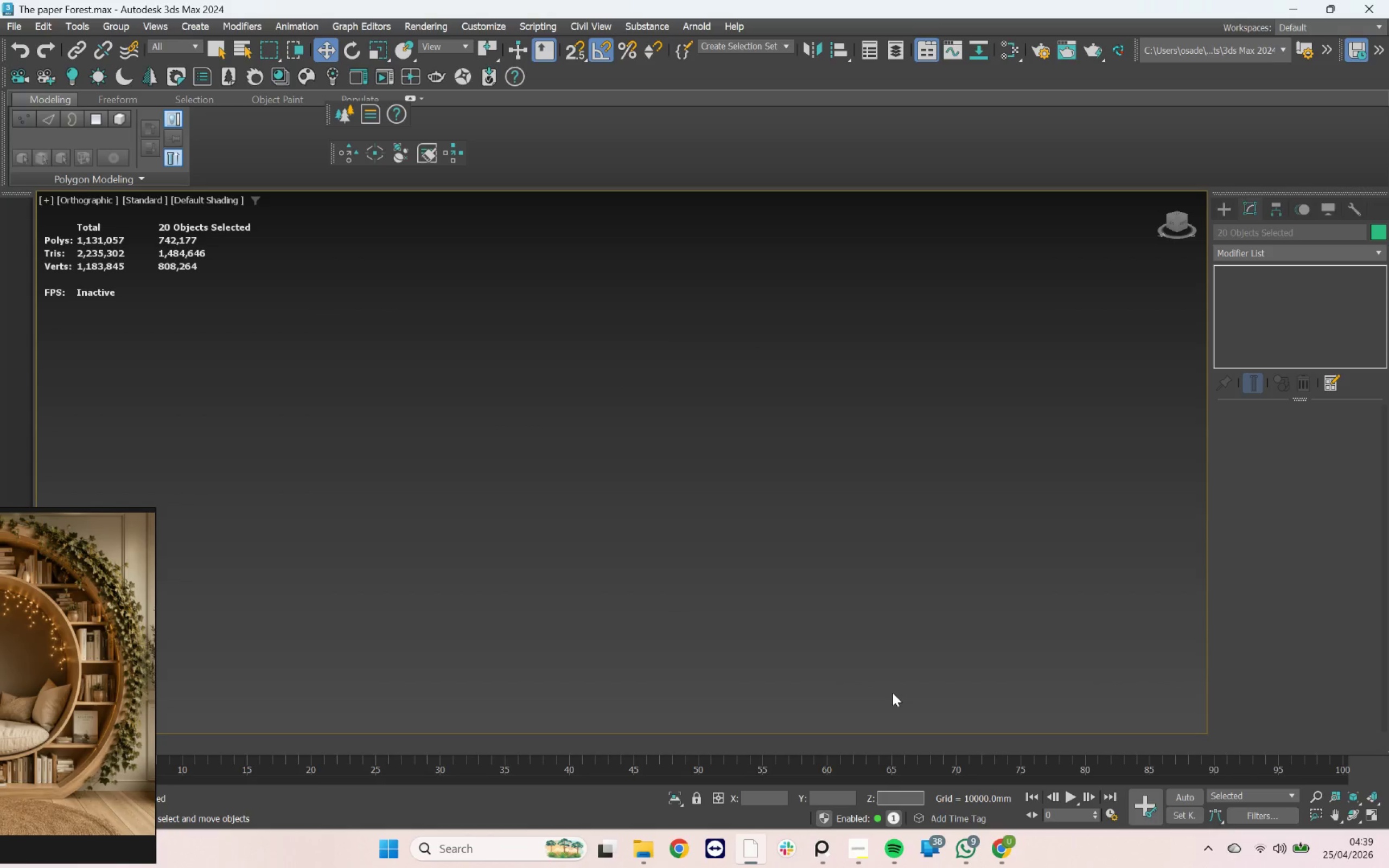 
key(Z)
 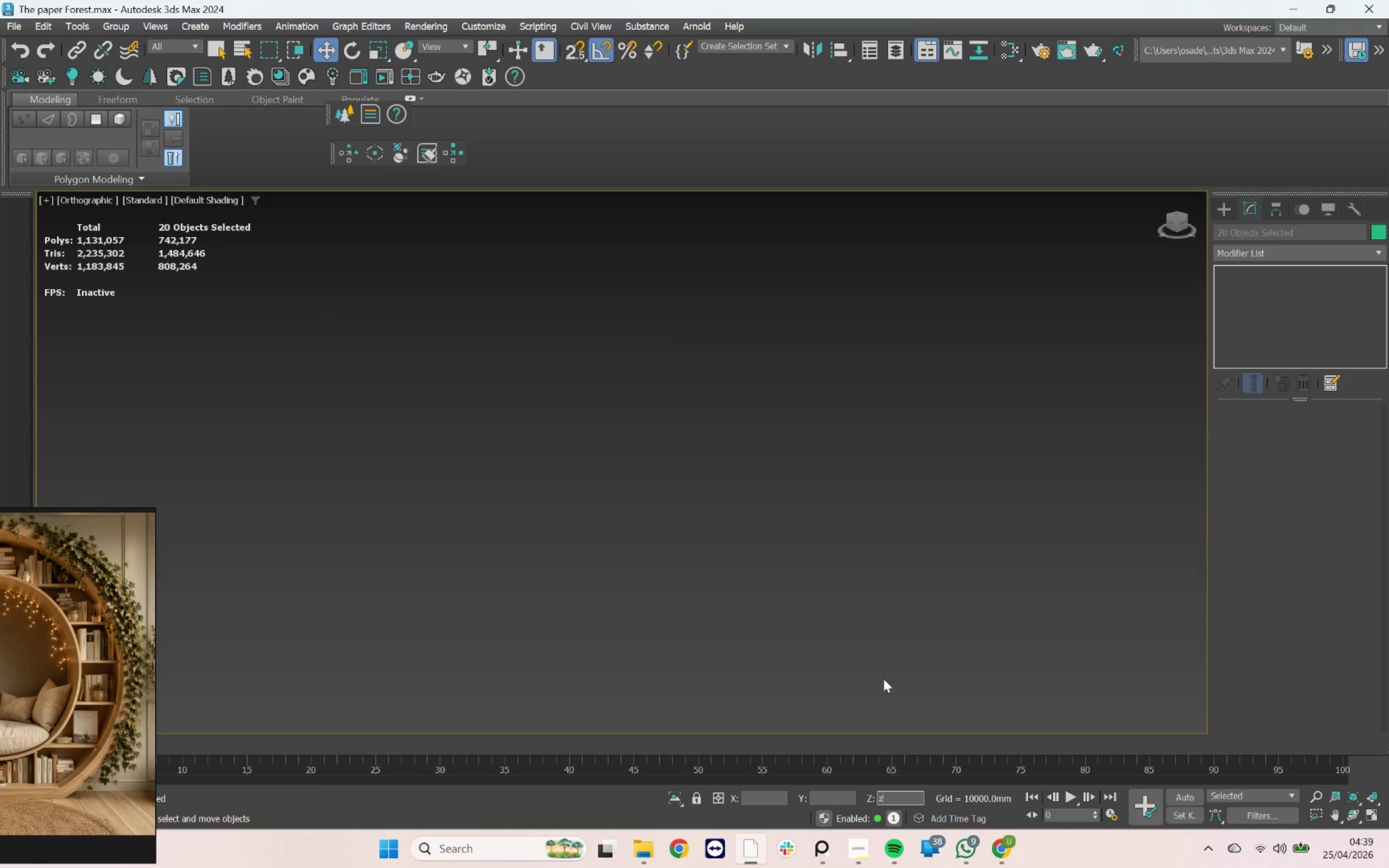 
scroll: coordinate [880, 660], scroll_direction: down, amount: 2.0
 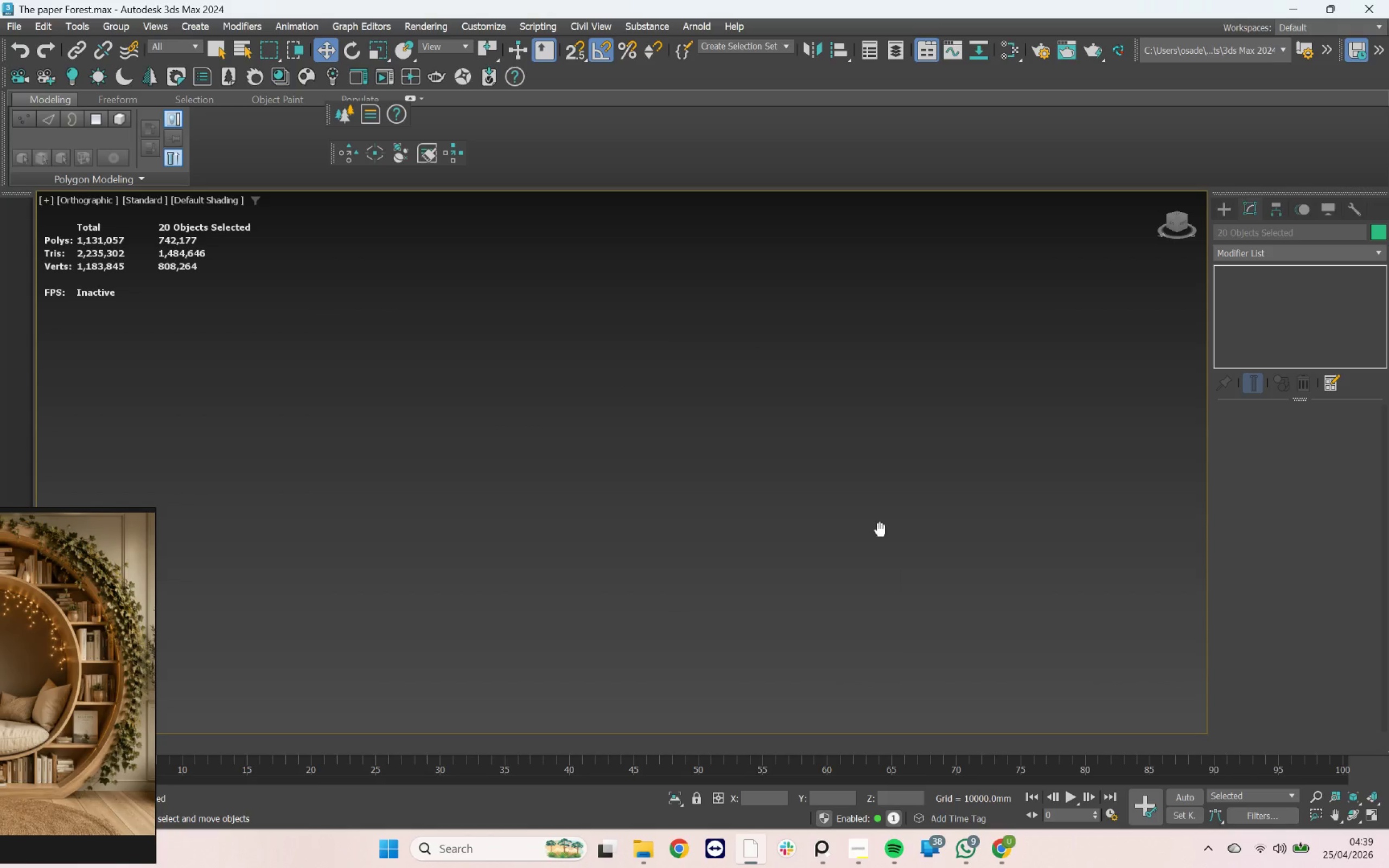 
key(Z)
 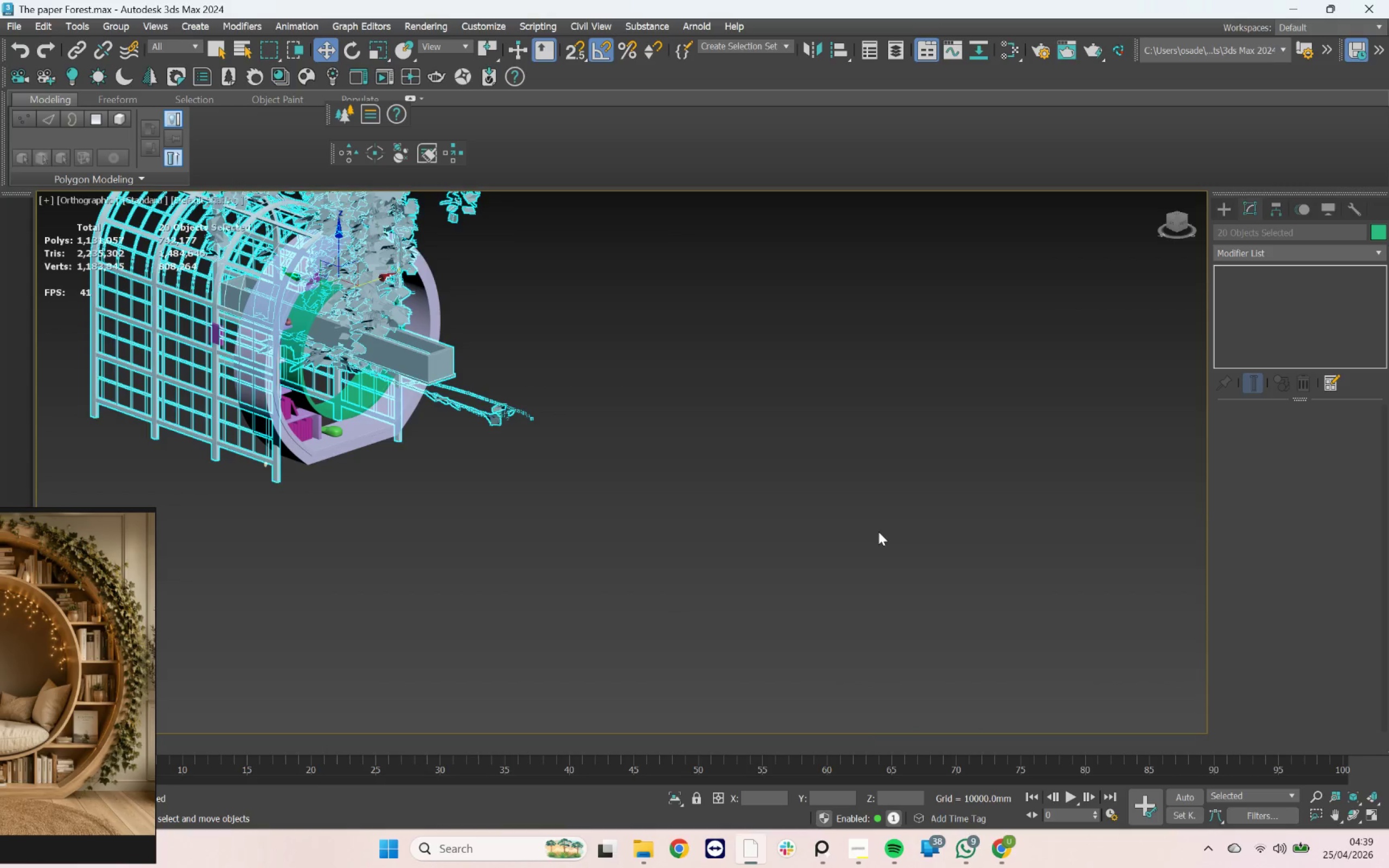 
scroll: coordinate [908, 541], scroll_direction: down, amount: 2.0
 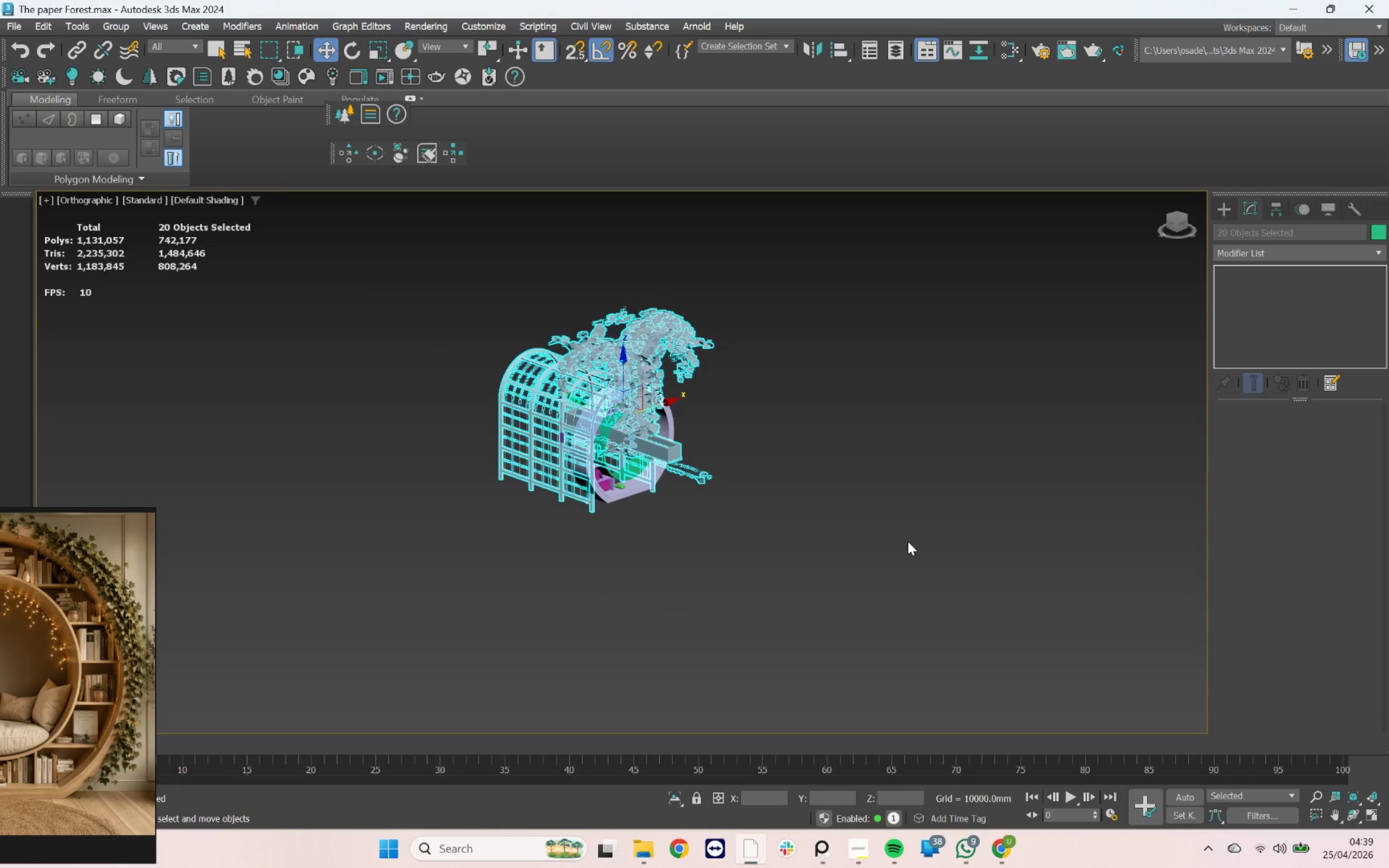 
hold_key(key=AltLeft, duration=1.49)
 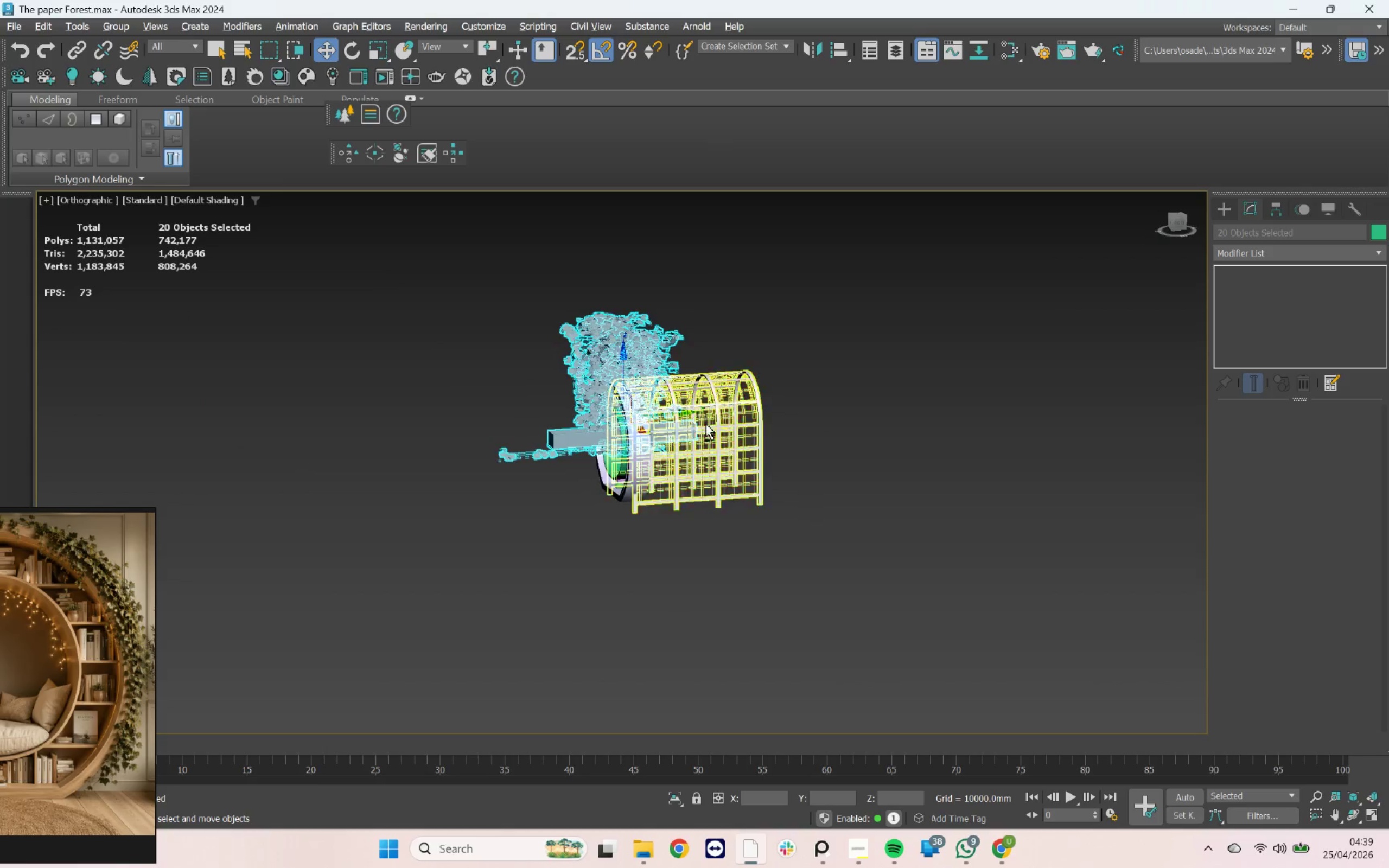 
scroll: coordinate [705, 418], scroll_direction: up, amount: 3.0
 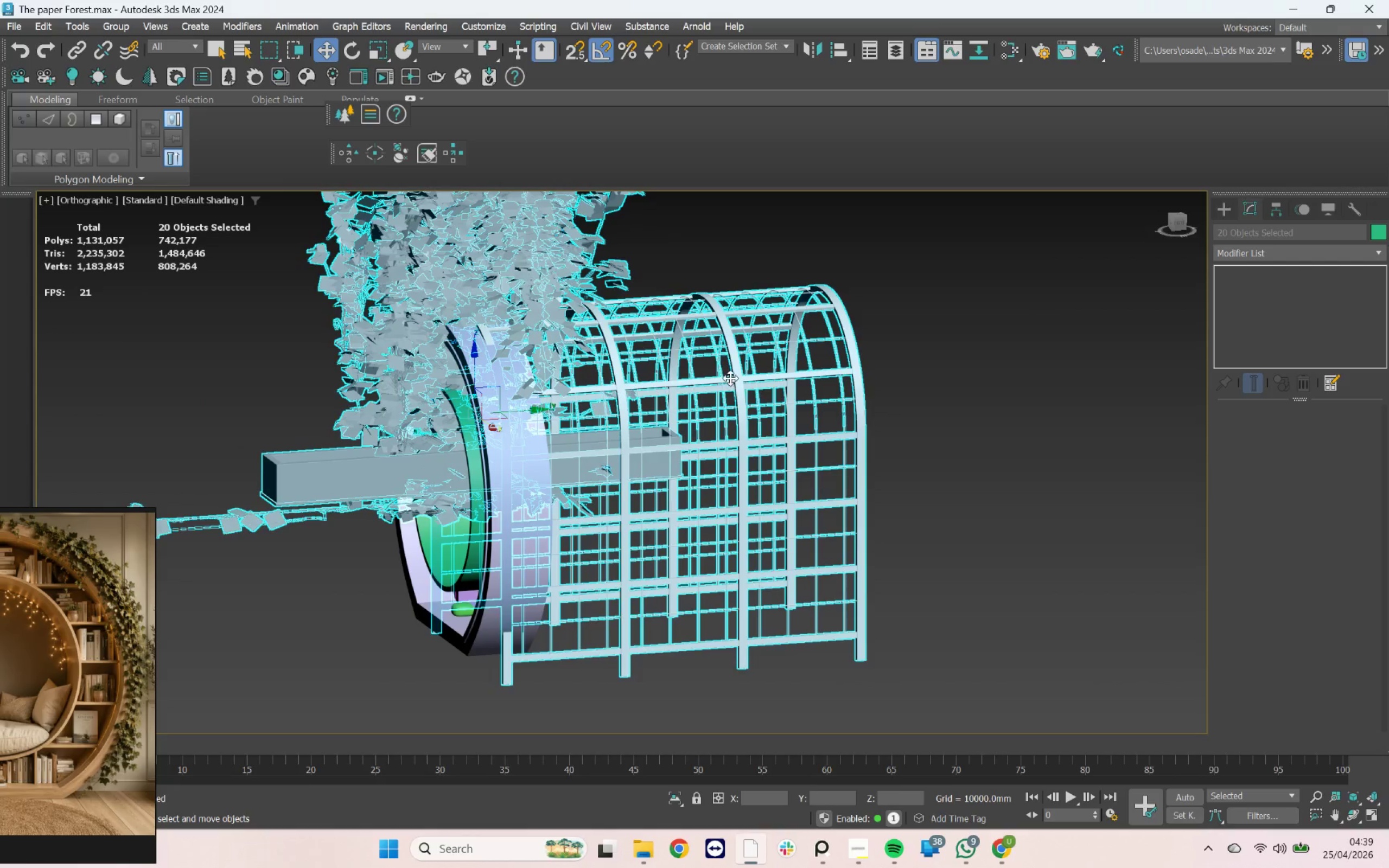 
left_click([730, 378])
 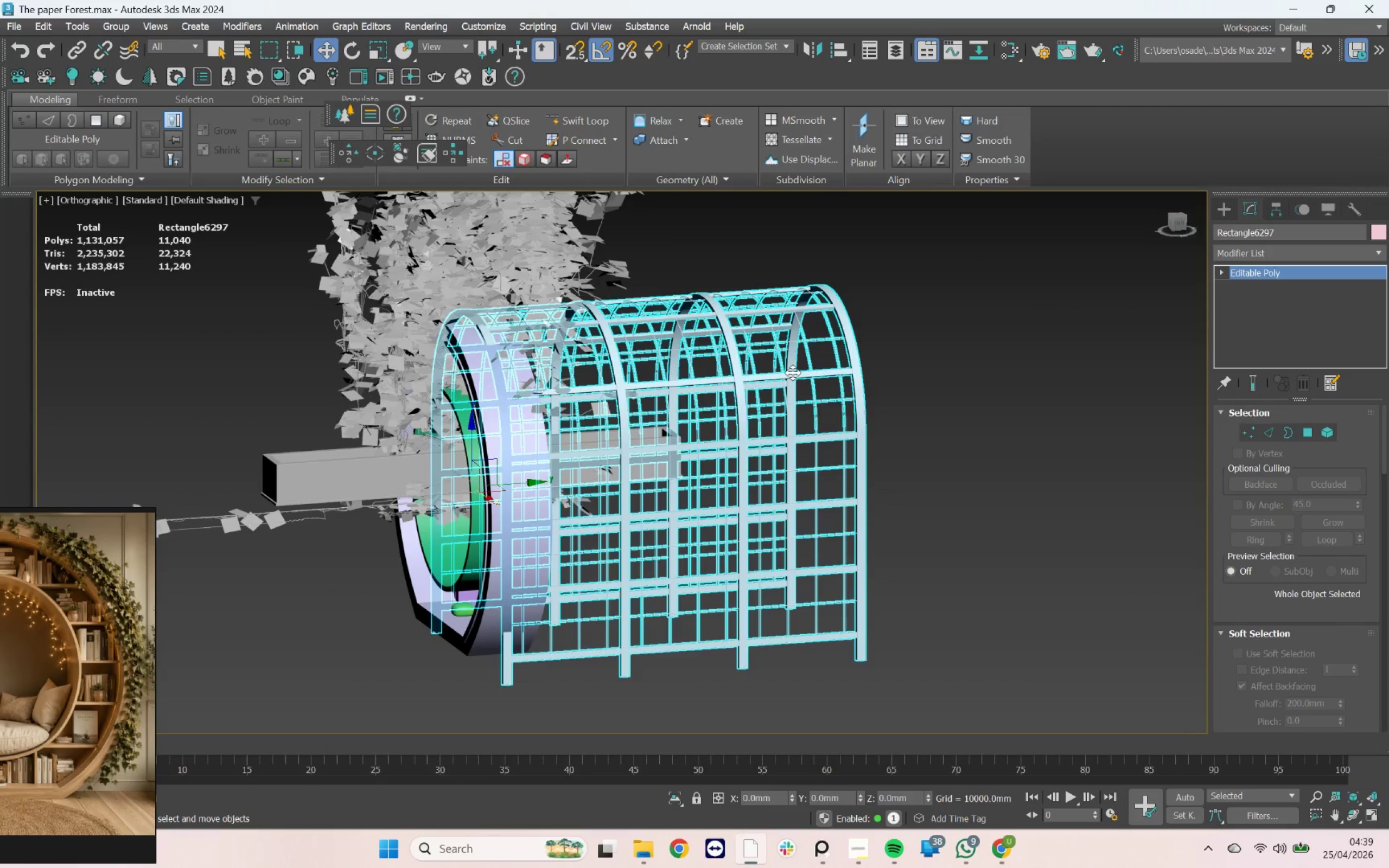 
key(Backspace)
 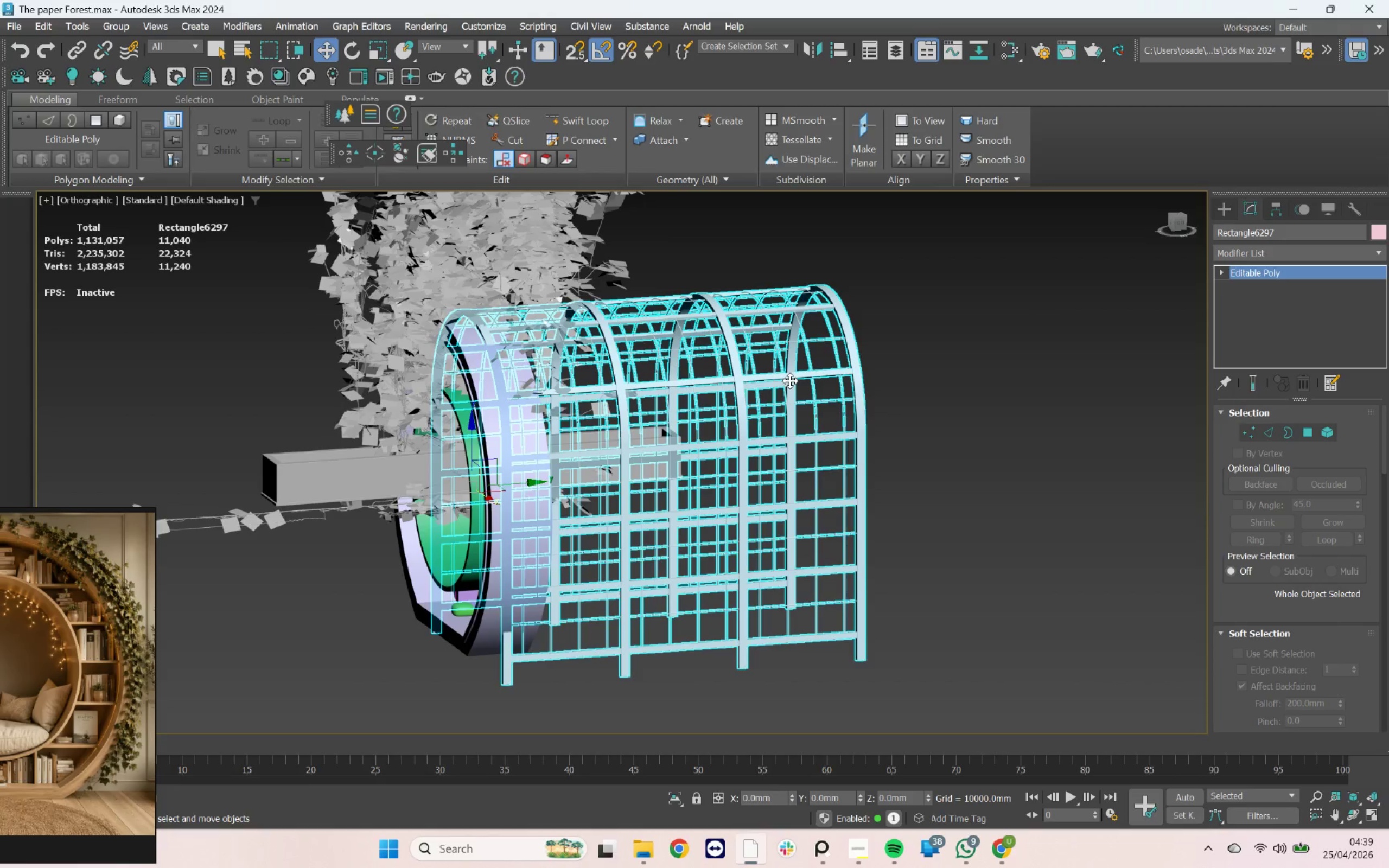 
key(Delete)
 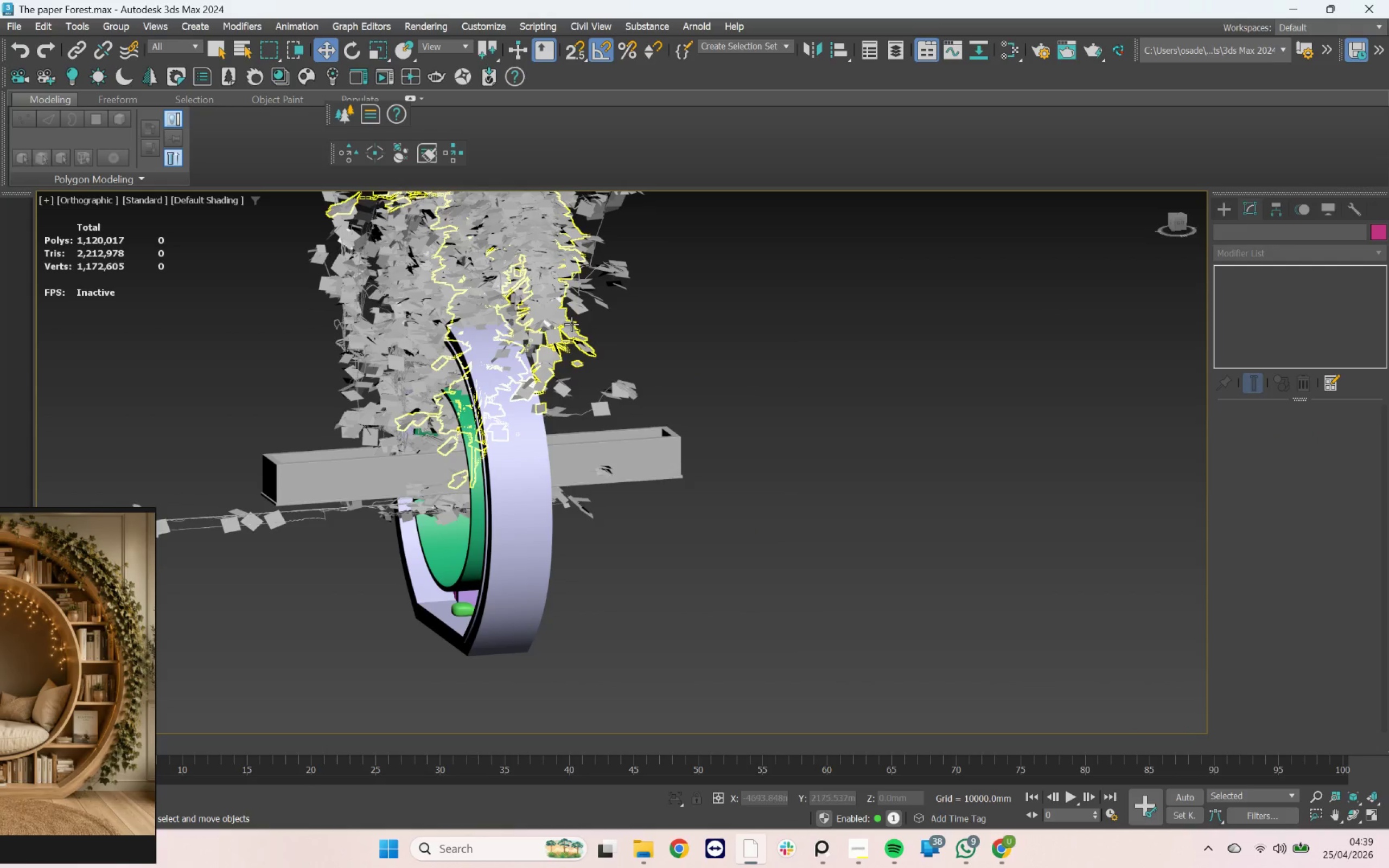 
left_click([571, 324])
 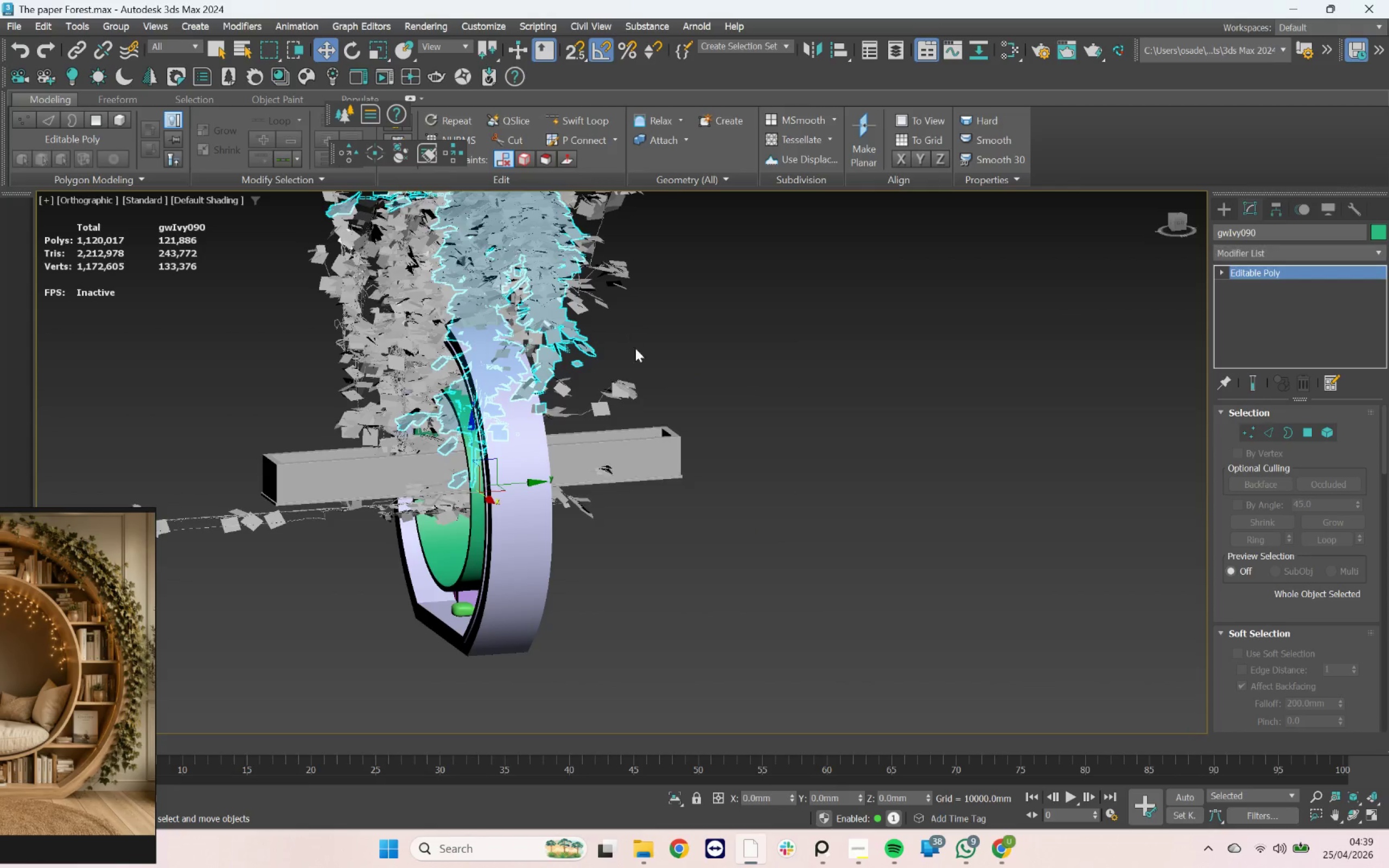 
scroll: coordinate [637, 365], scroll_direction: down, amount: 2.0
 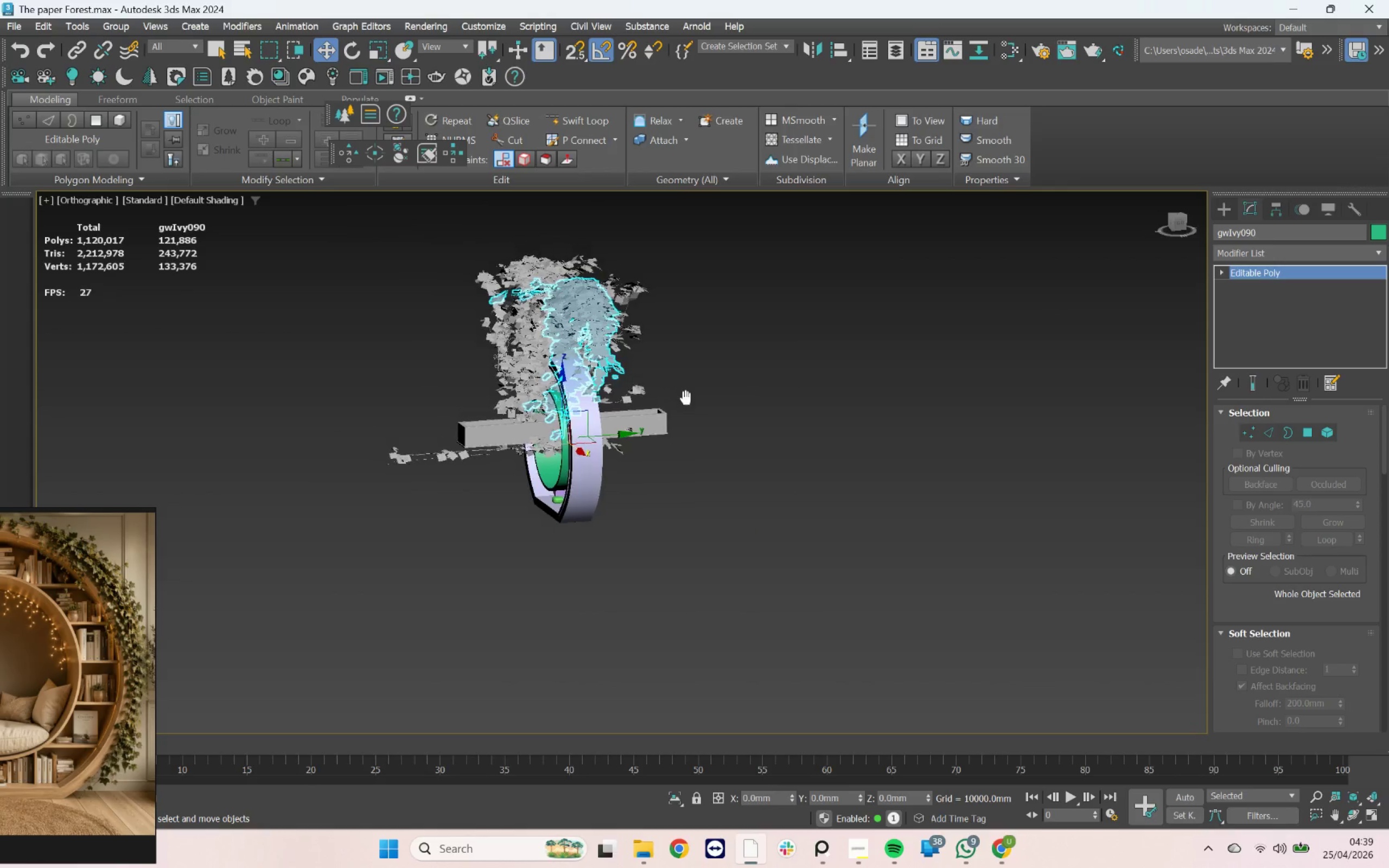 
hold_key(key=AltLeft, duration=0.8)
 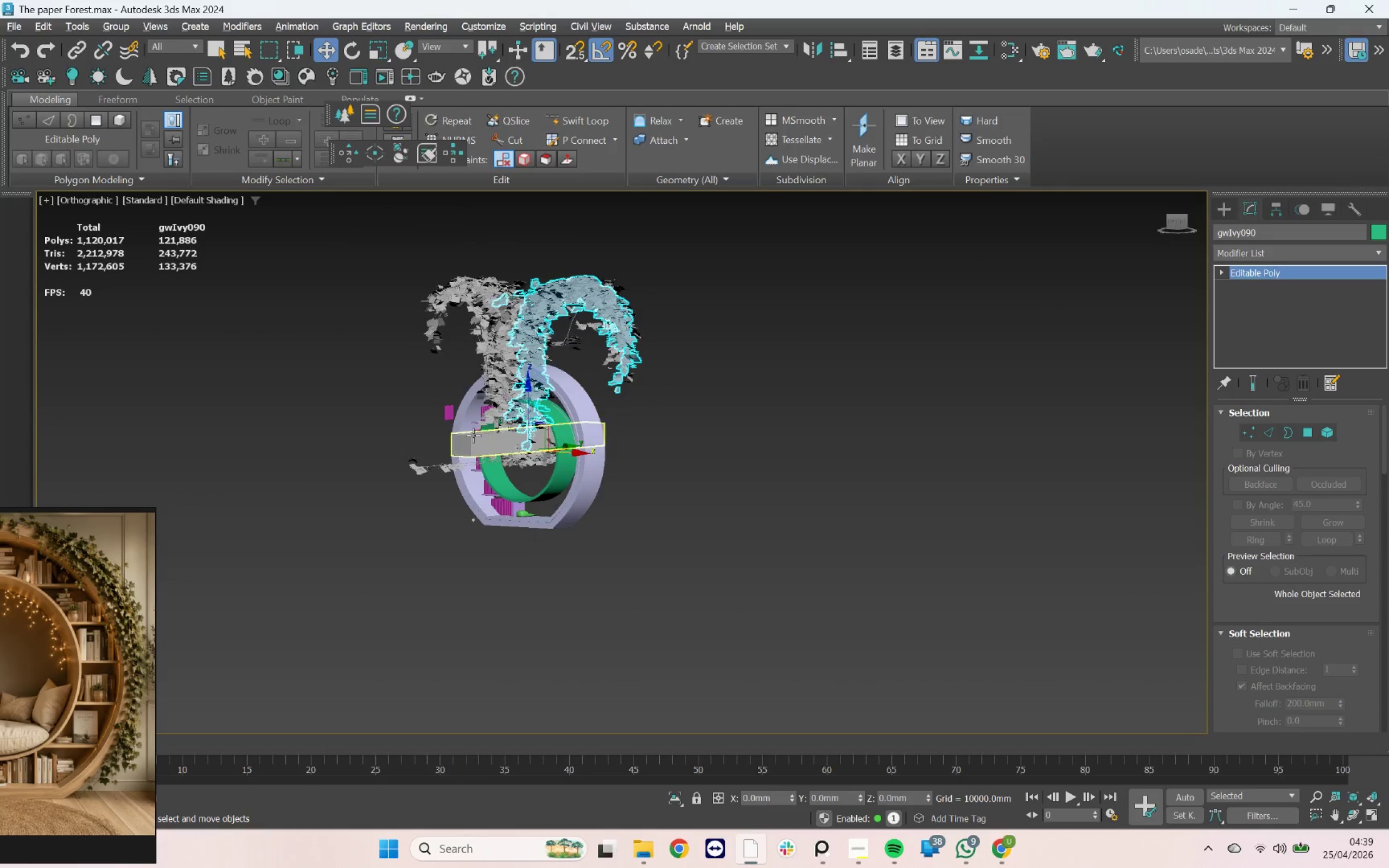 
scroll: coordinate [473, 435], scroll_direction: up, amount: 3.0
 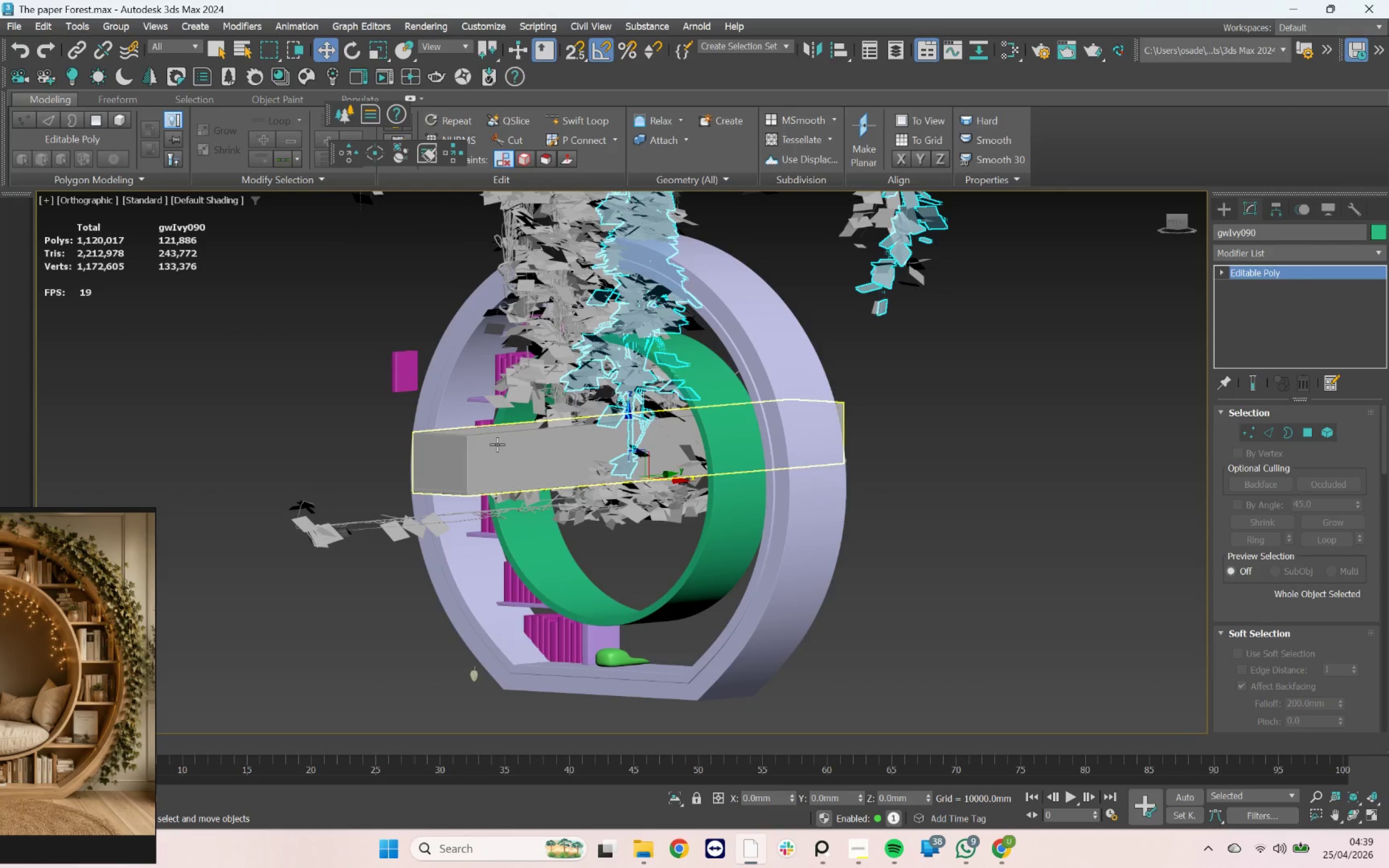 
left_click([497, 444])
 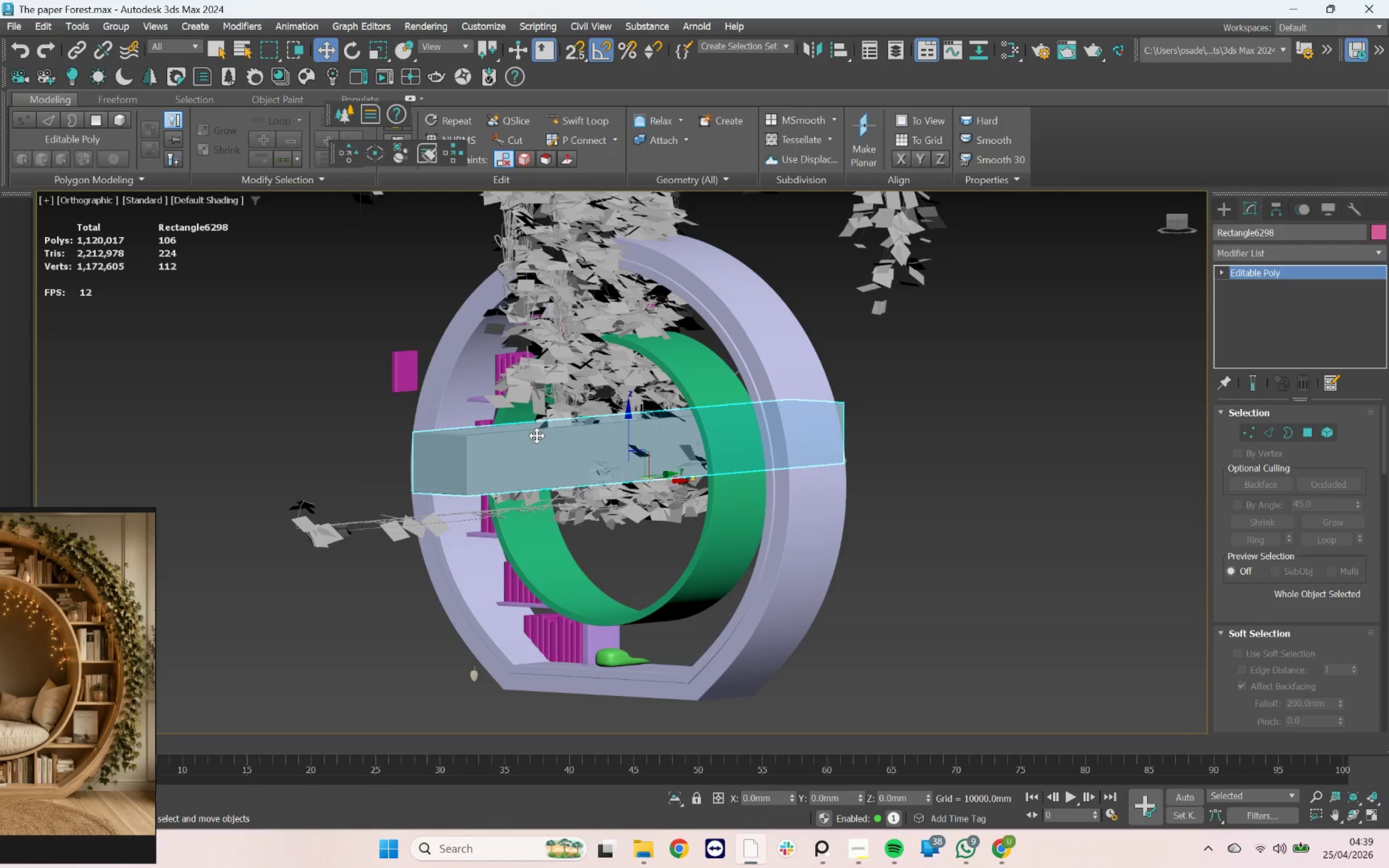 
key(Delete)
 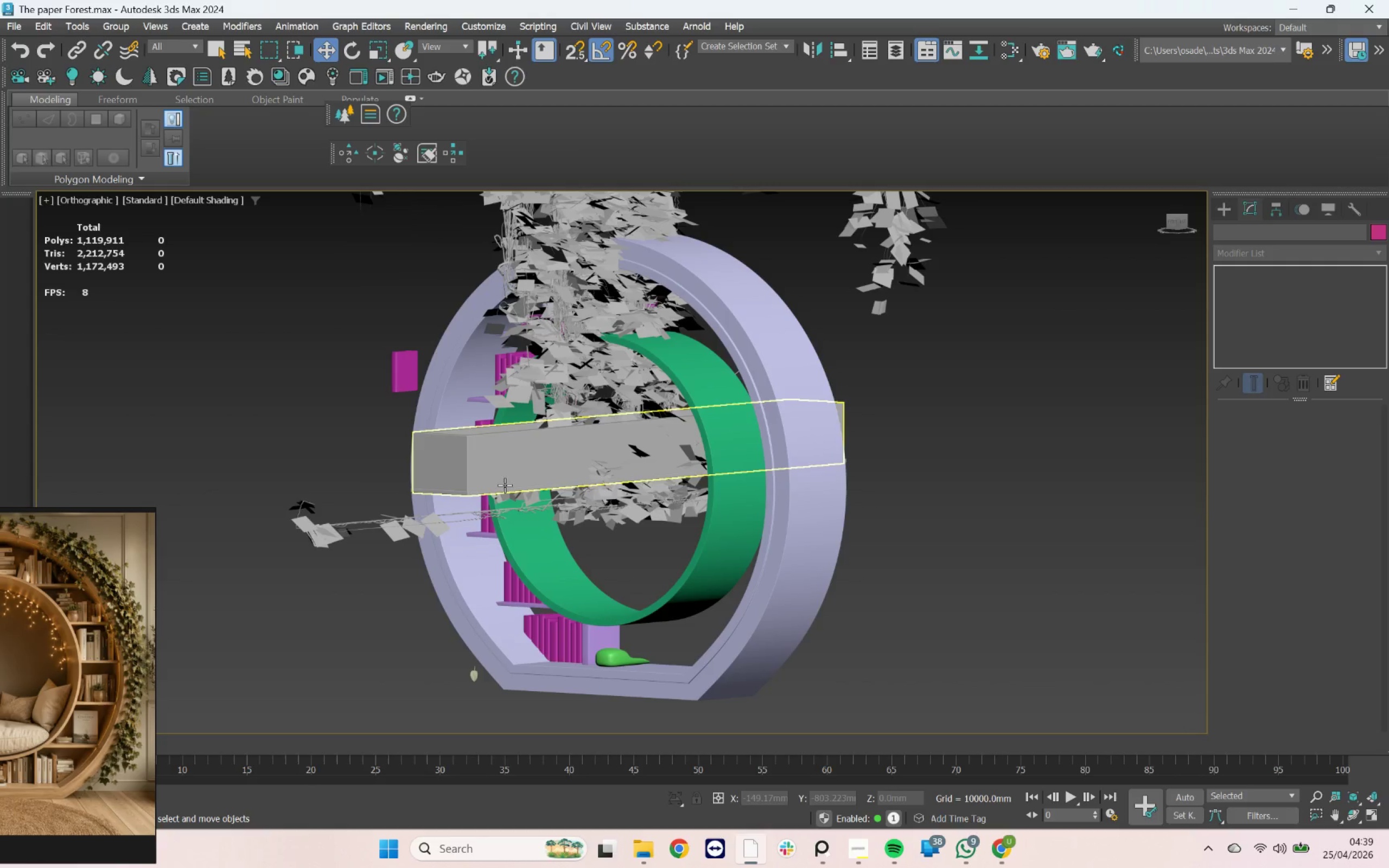 
left_click([505, 484])
 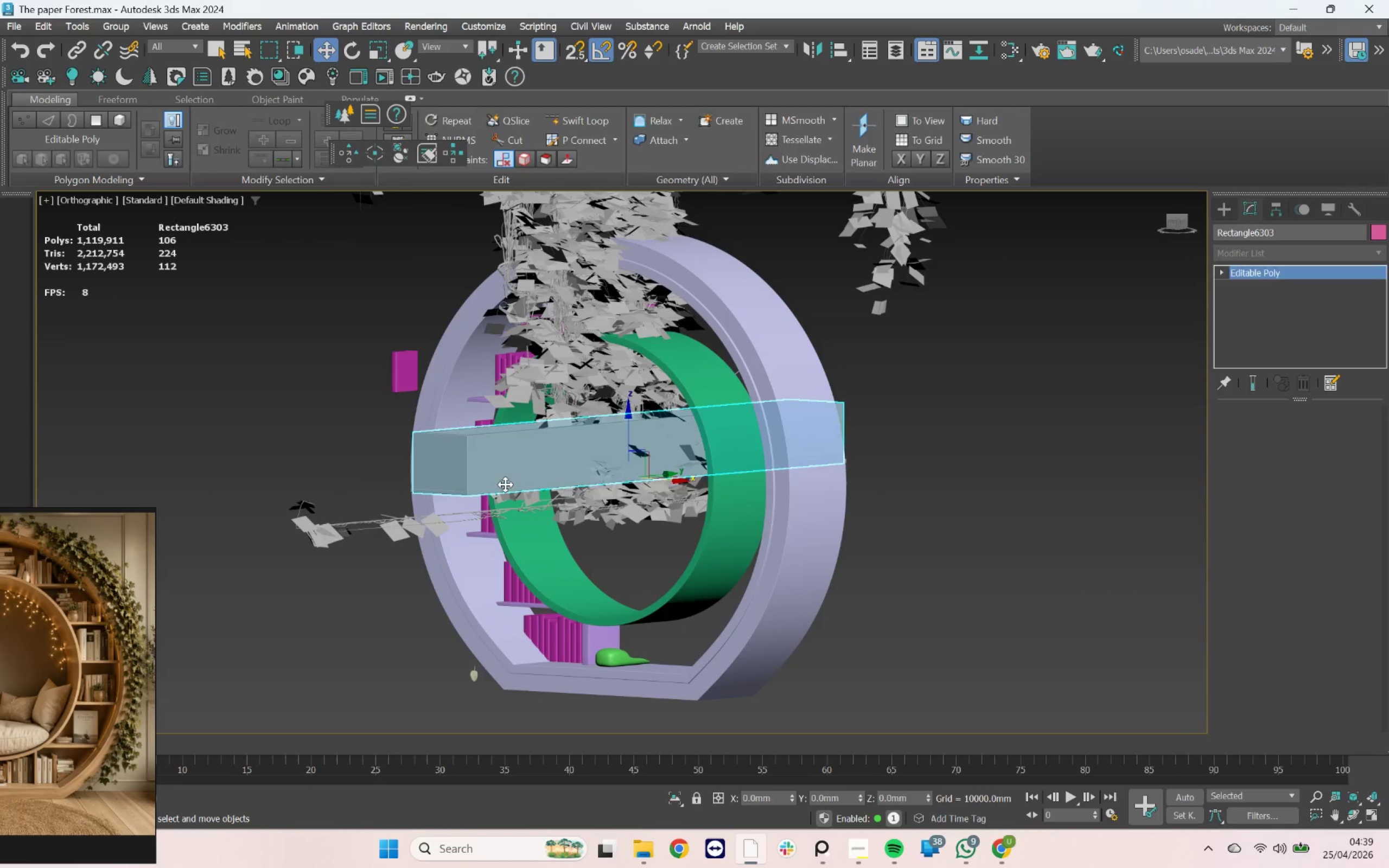 
key(Delete)
 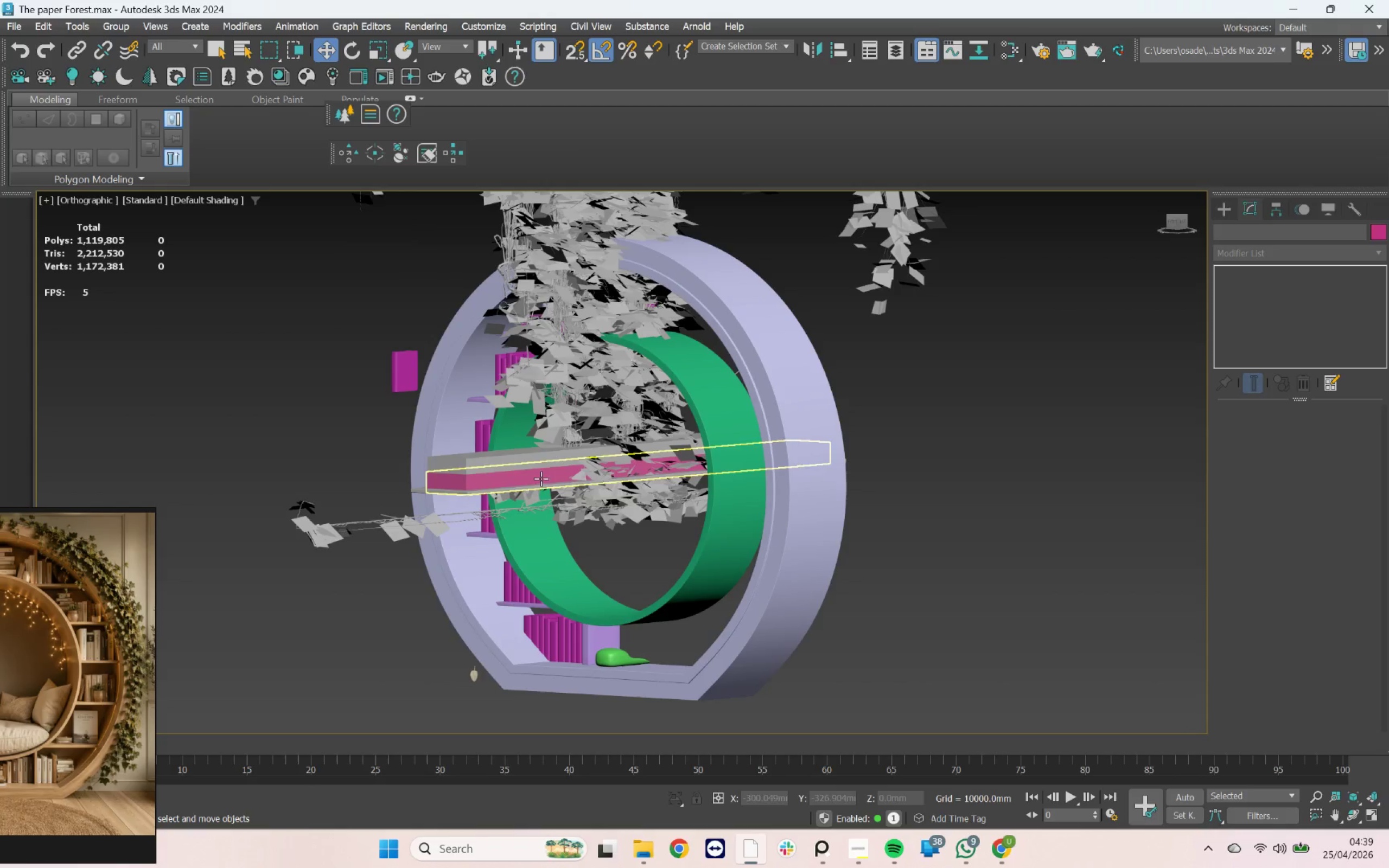 
left_click([510, 474])
 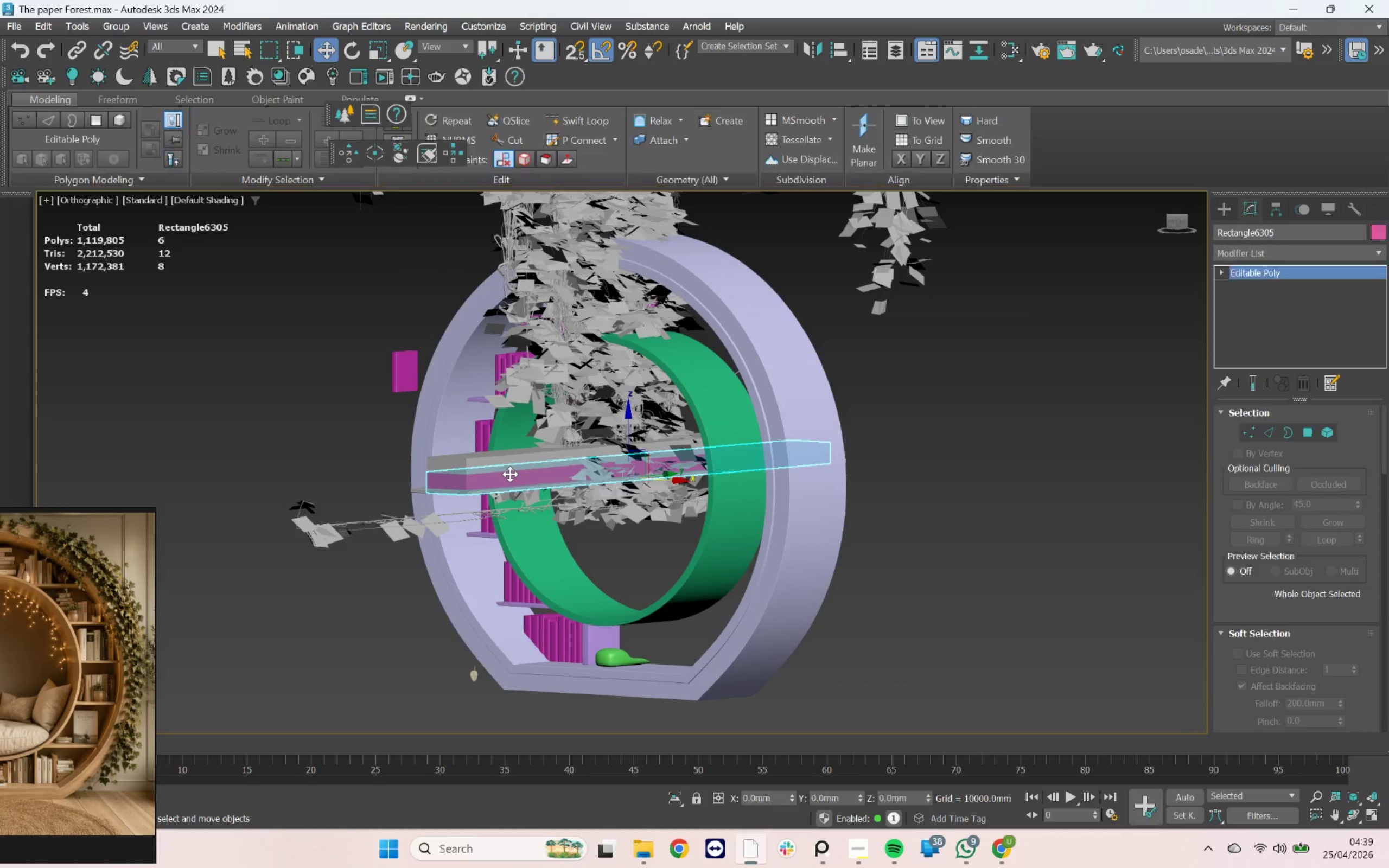 
key(Delete)
 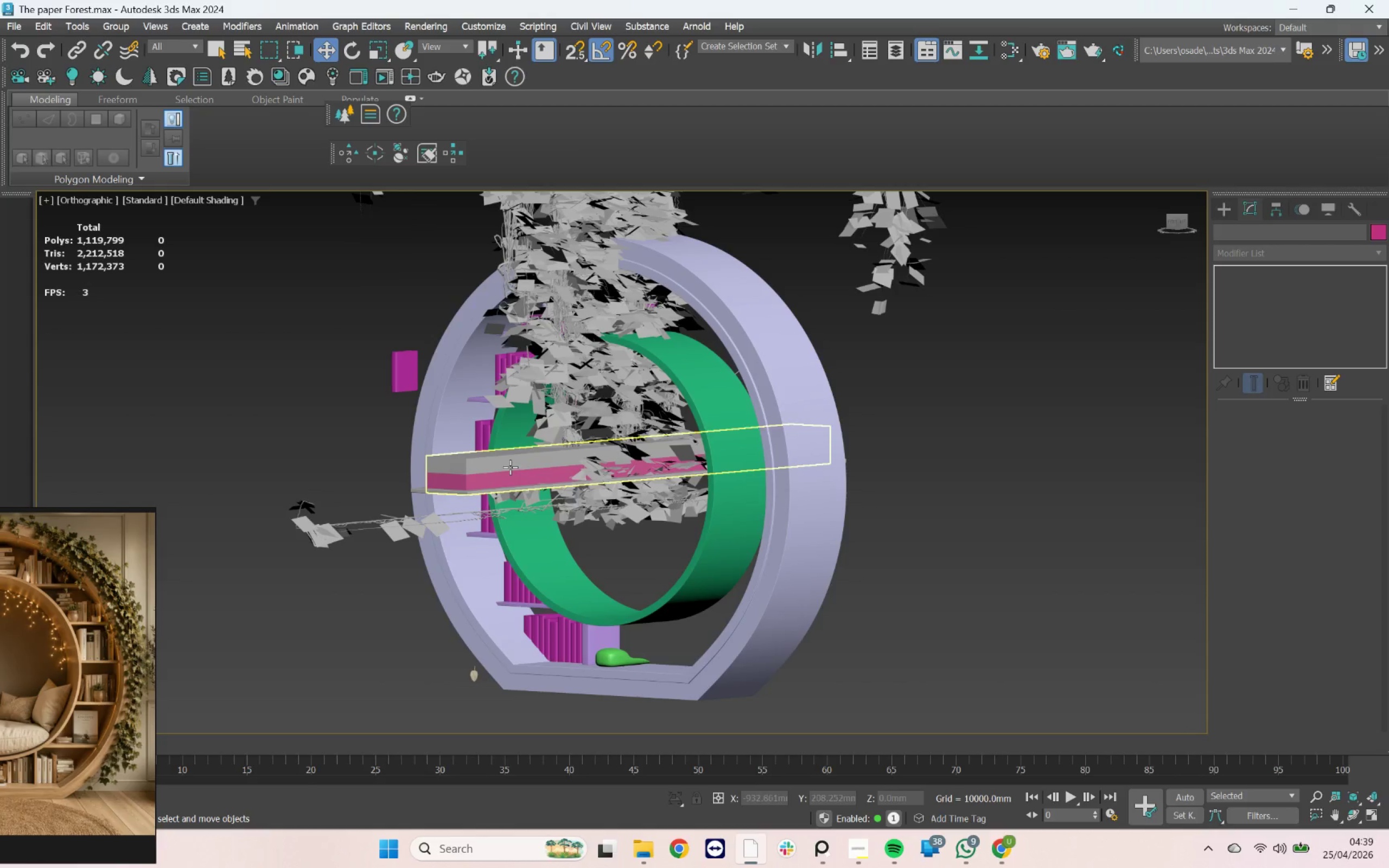 
left_click([510, 467])
 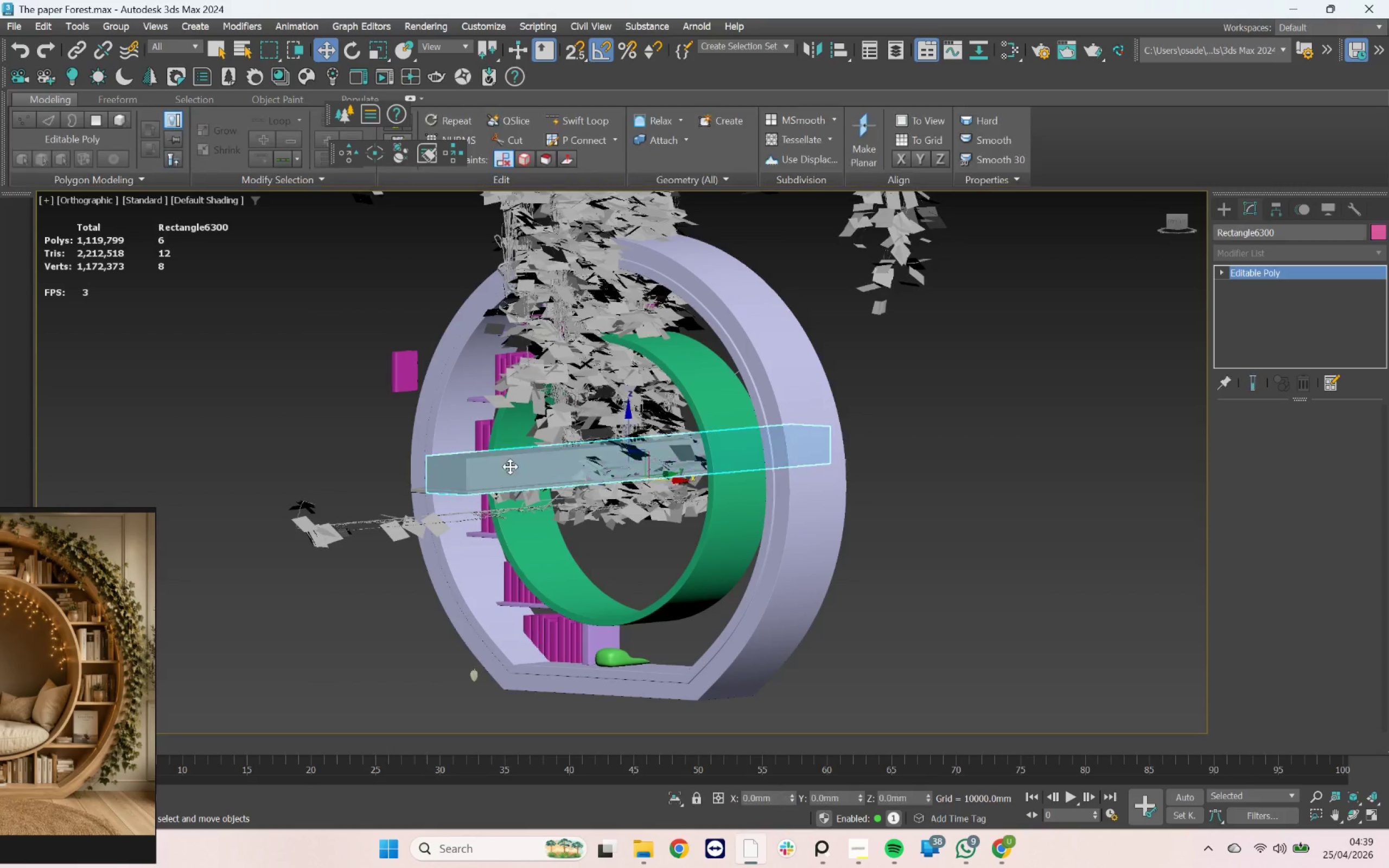 
key(Delete)
 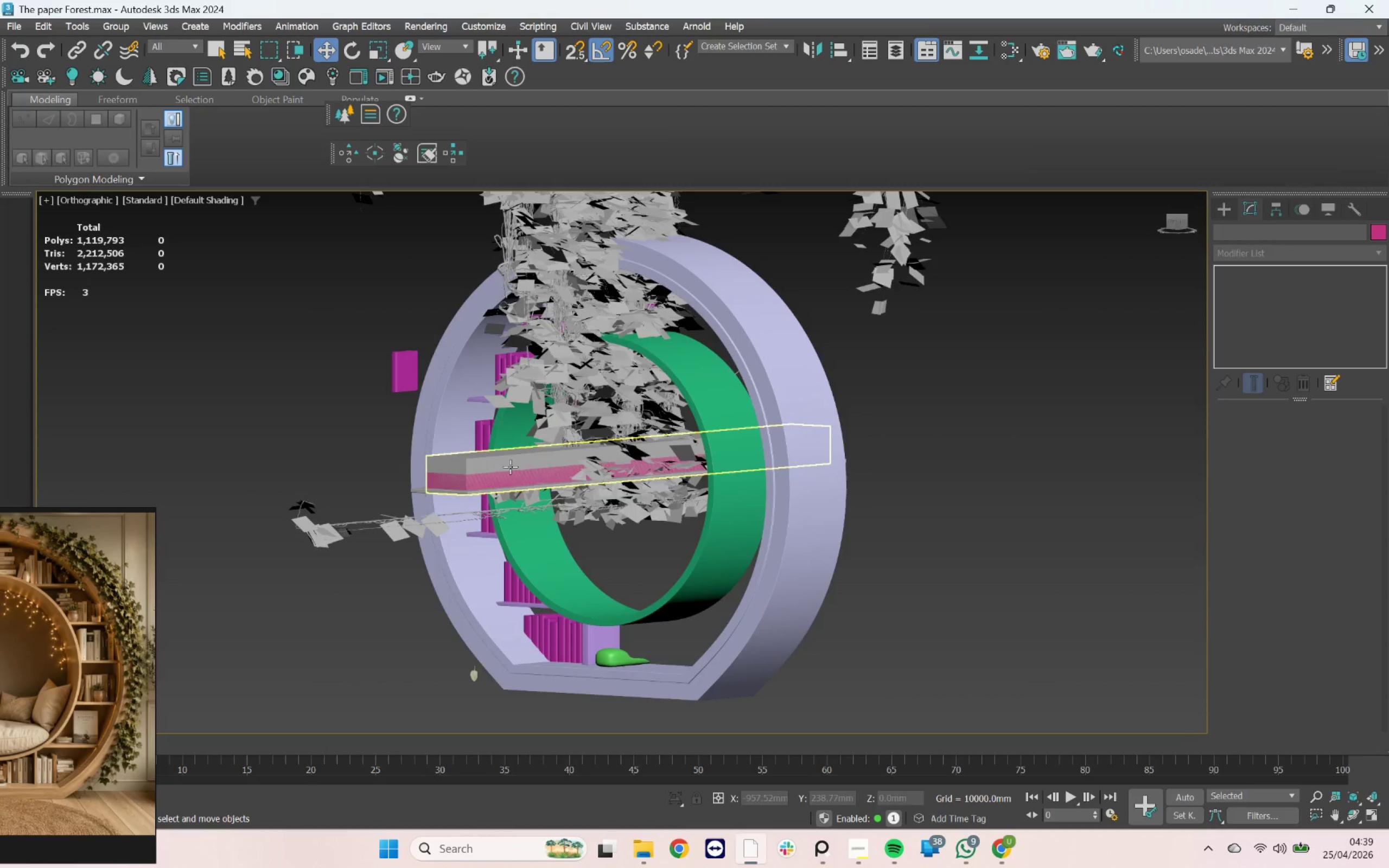 
left_click([510, 467])
 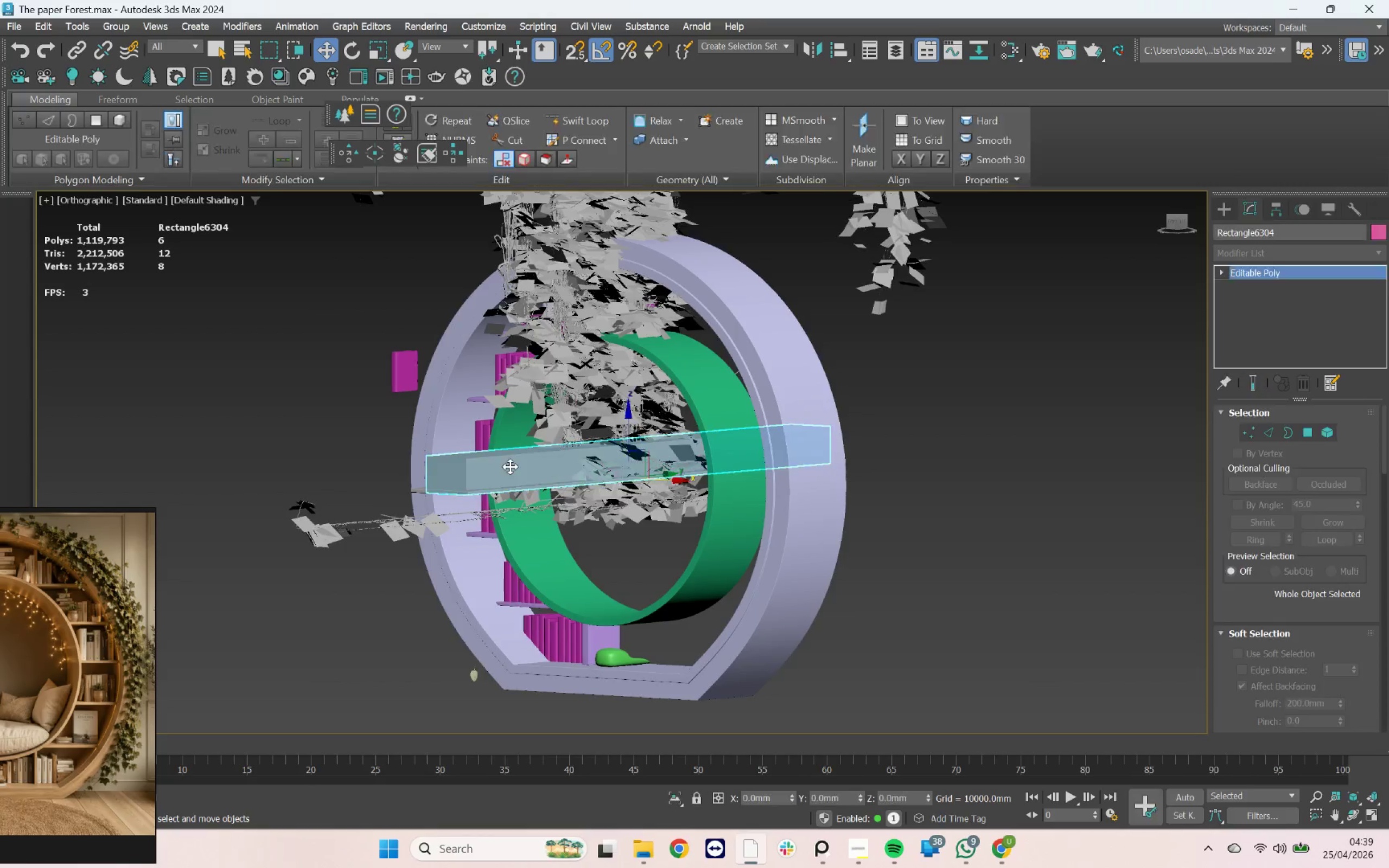 
key(Delete)
 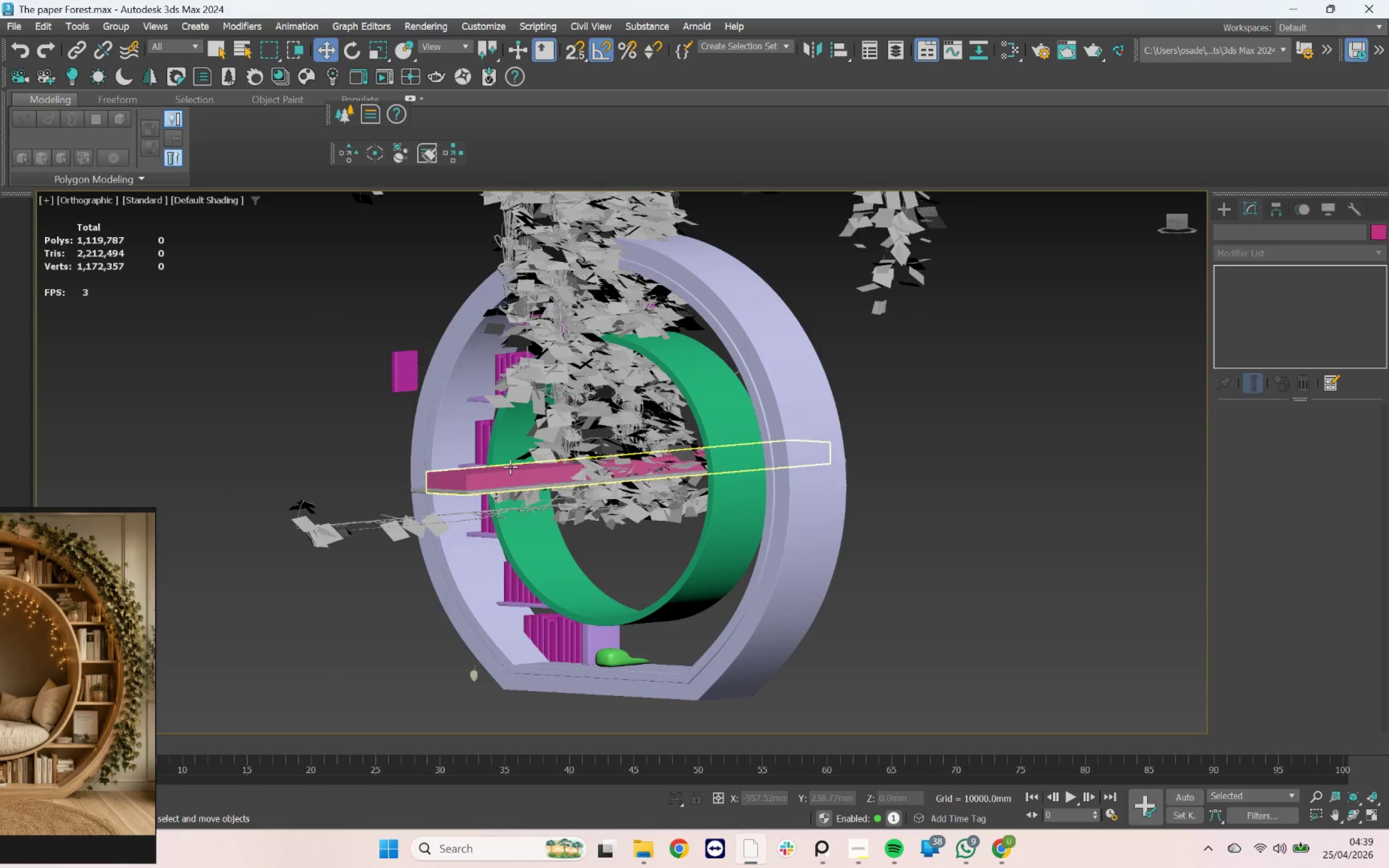 
left_click([510, 467])
 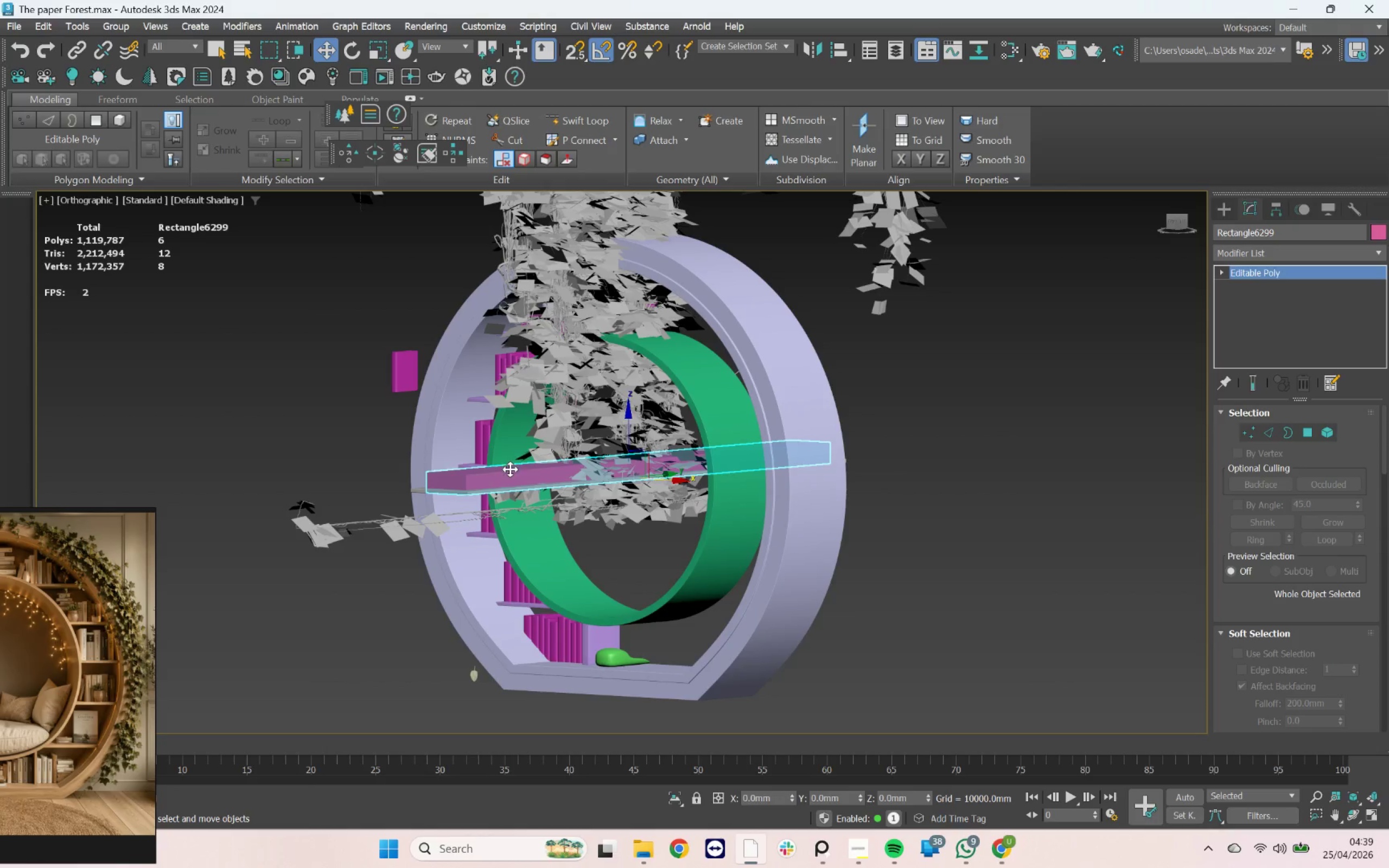 
key(Delete)
 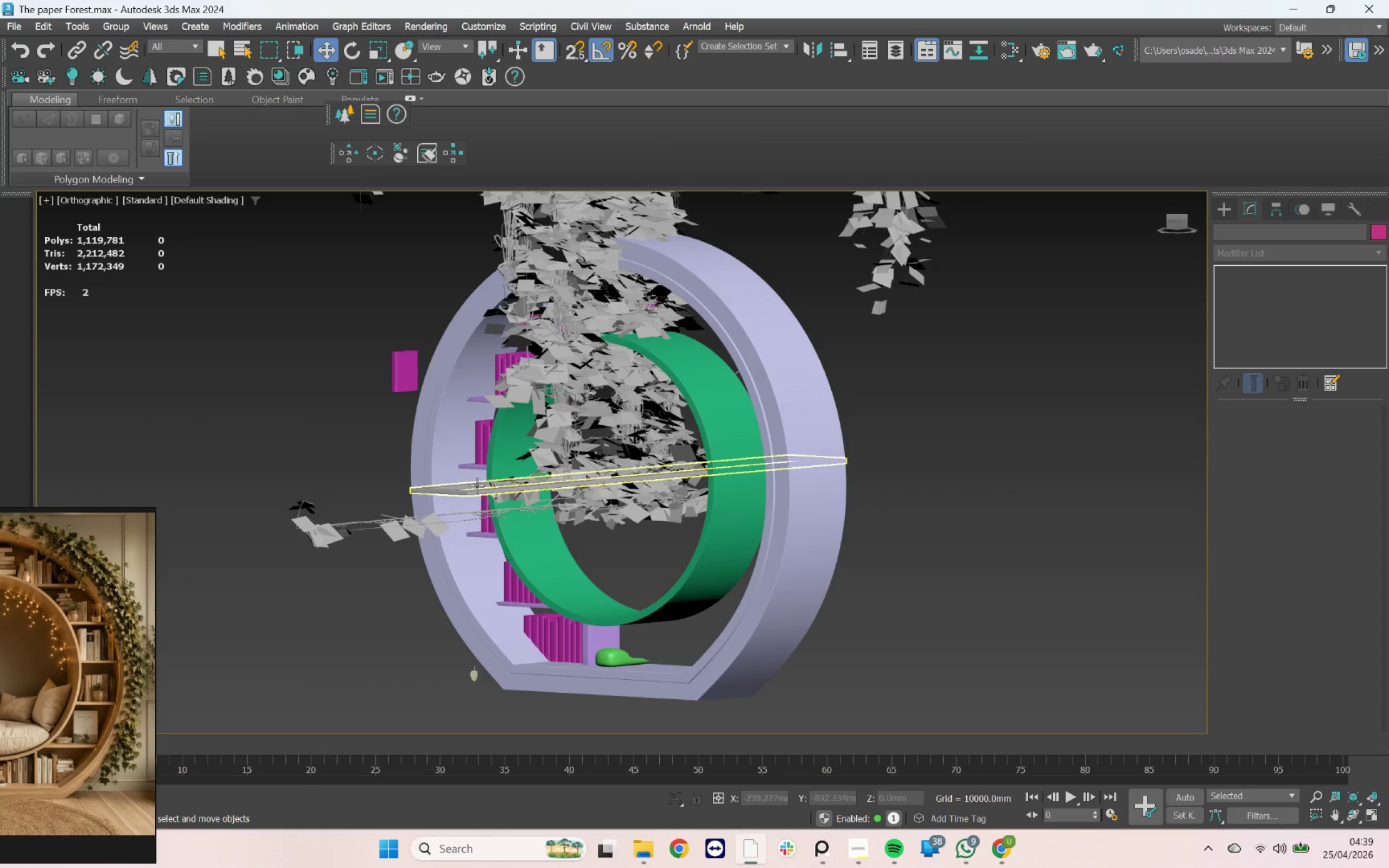 
left_click([476, 485])
 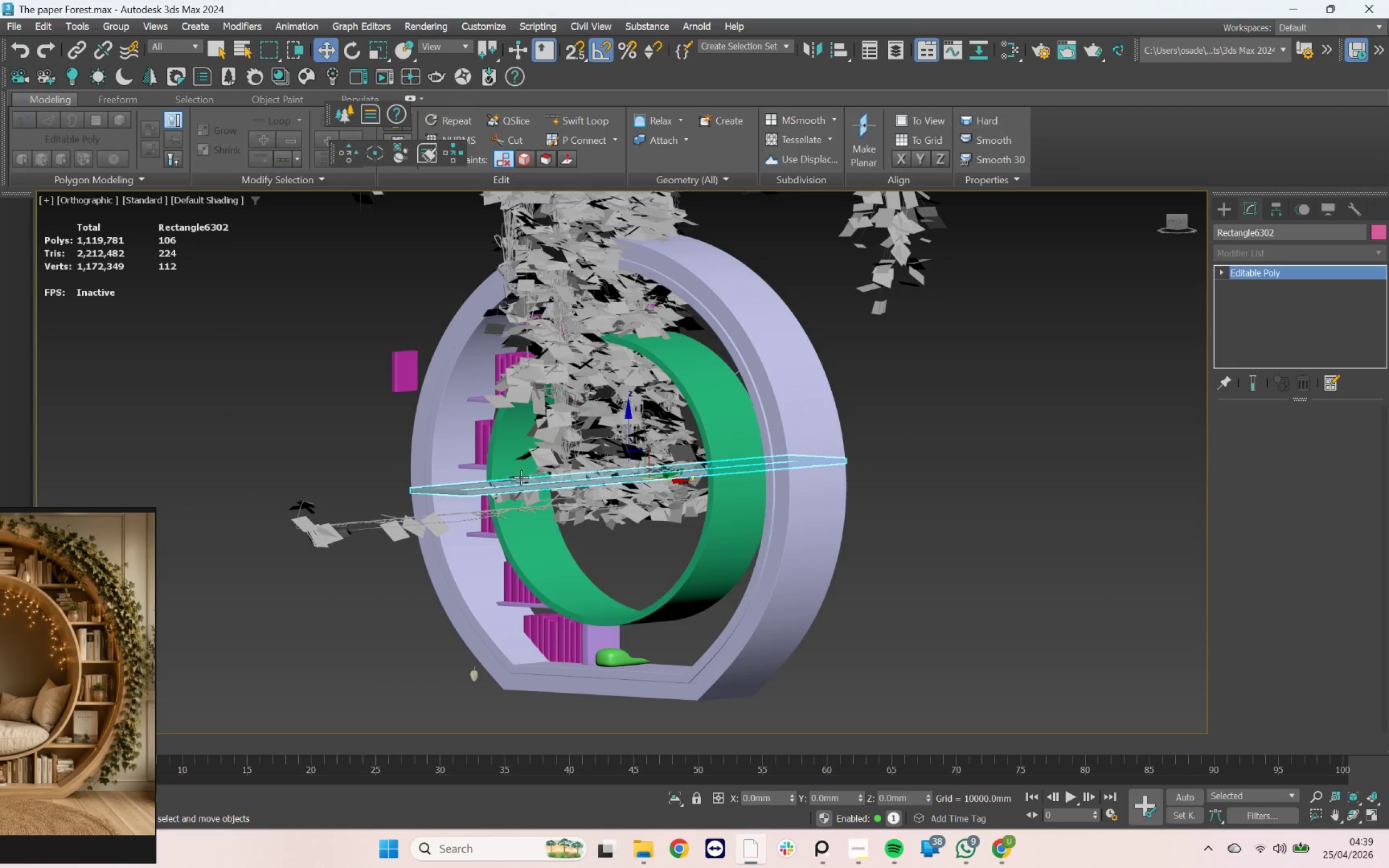 
key(Delete)
 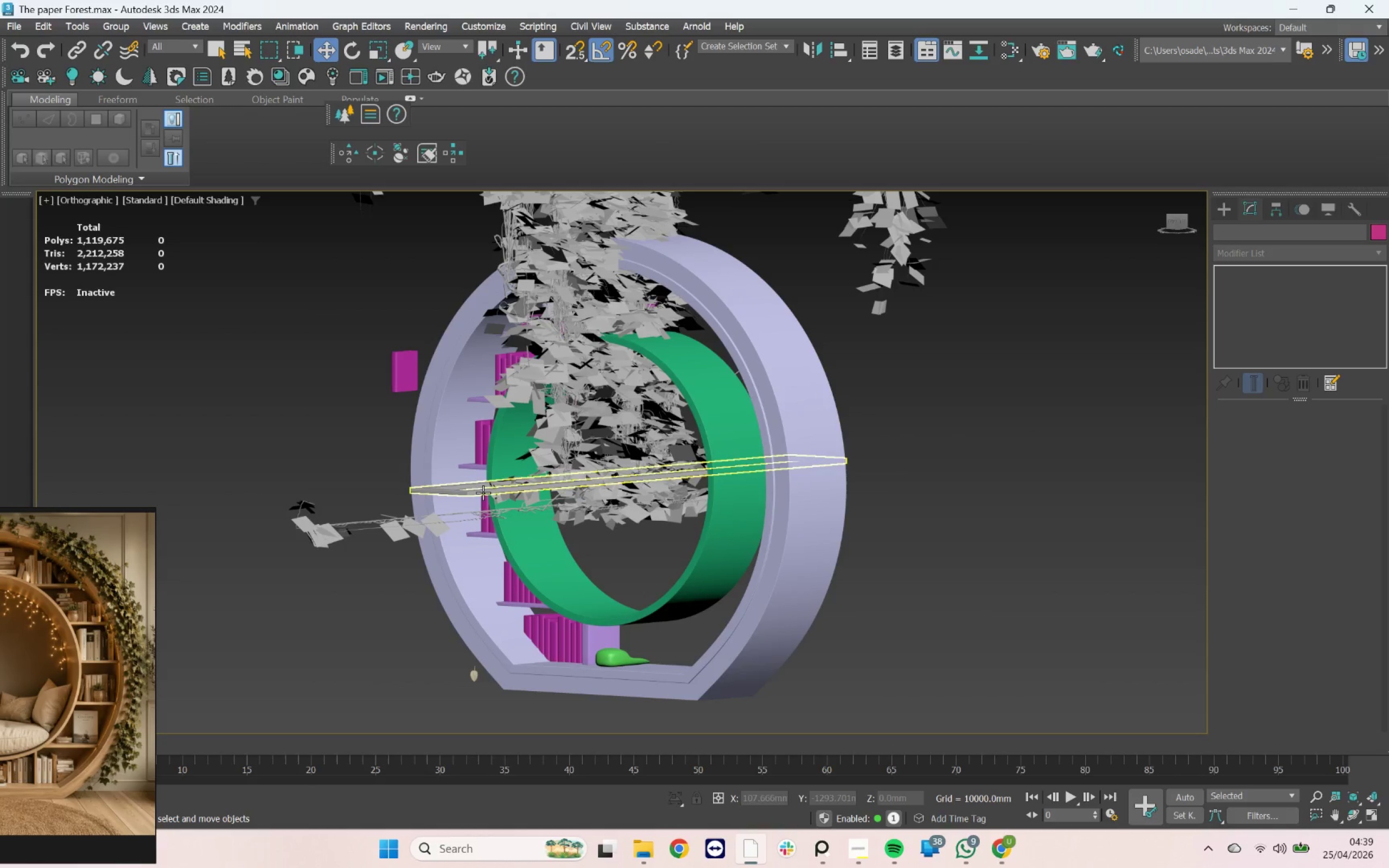 
left_click([479, 490])
 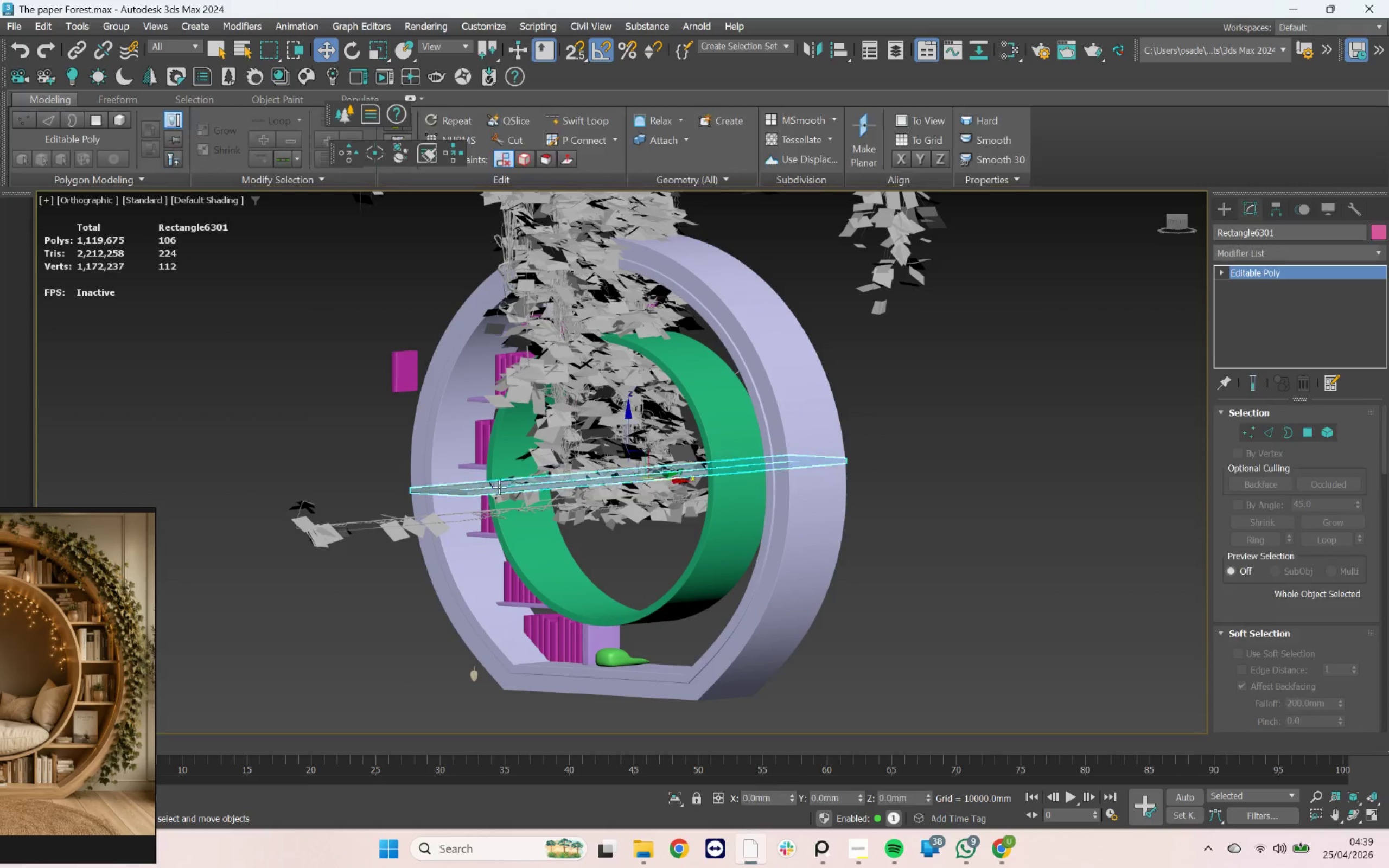 
key(Delete)
 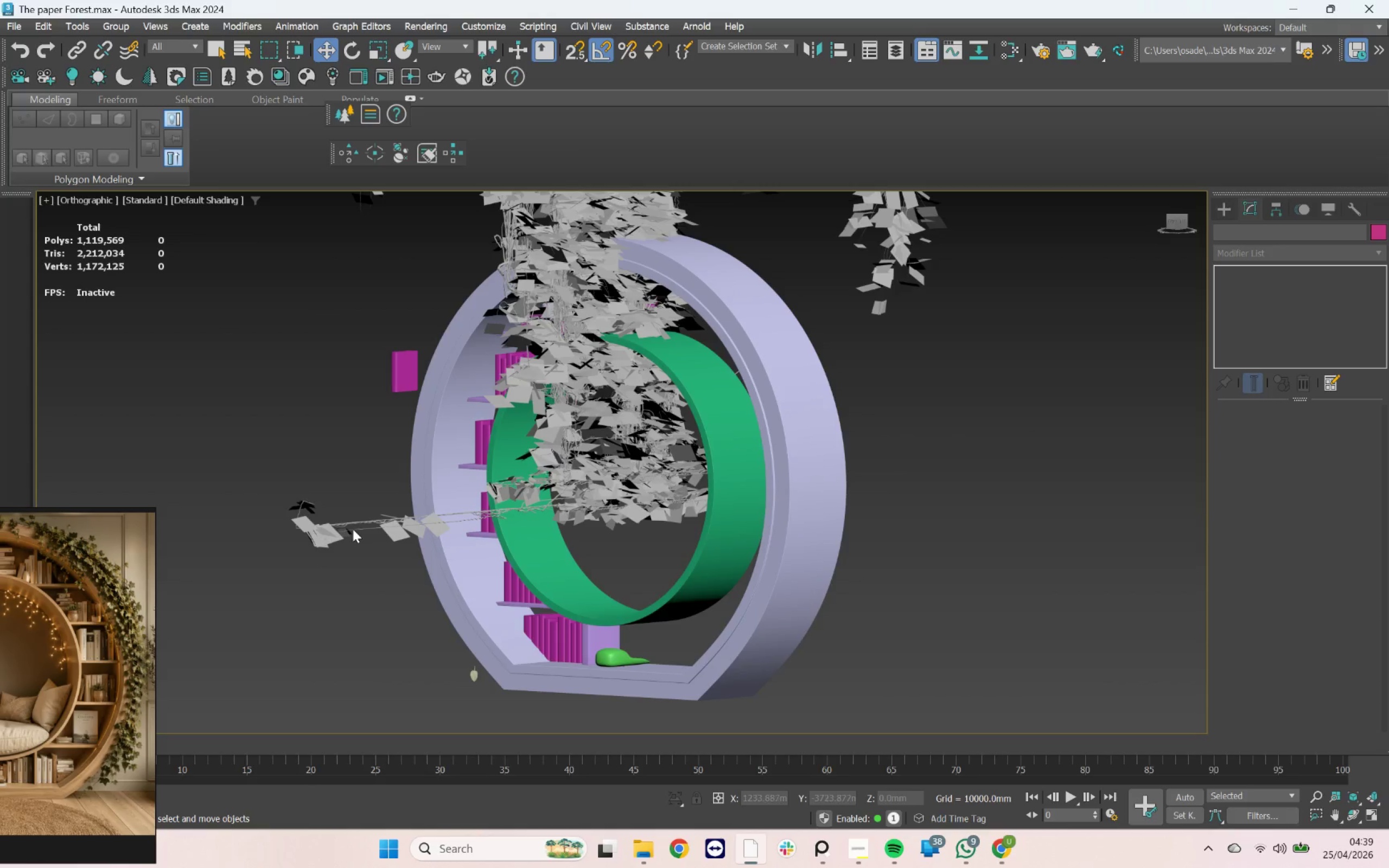 
left_click([343, 533])
 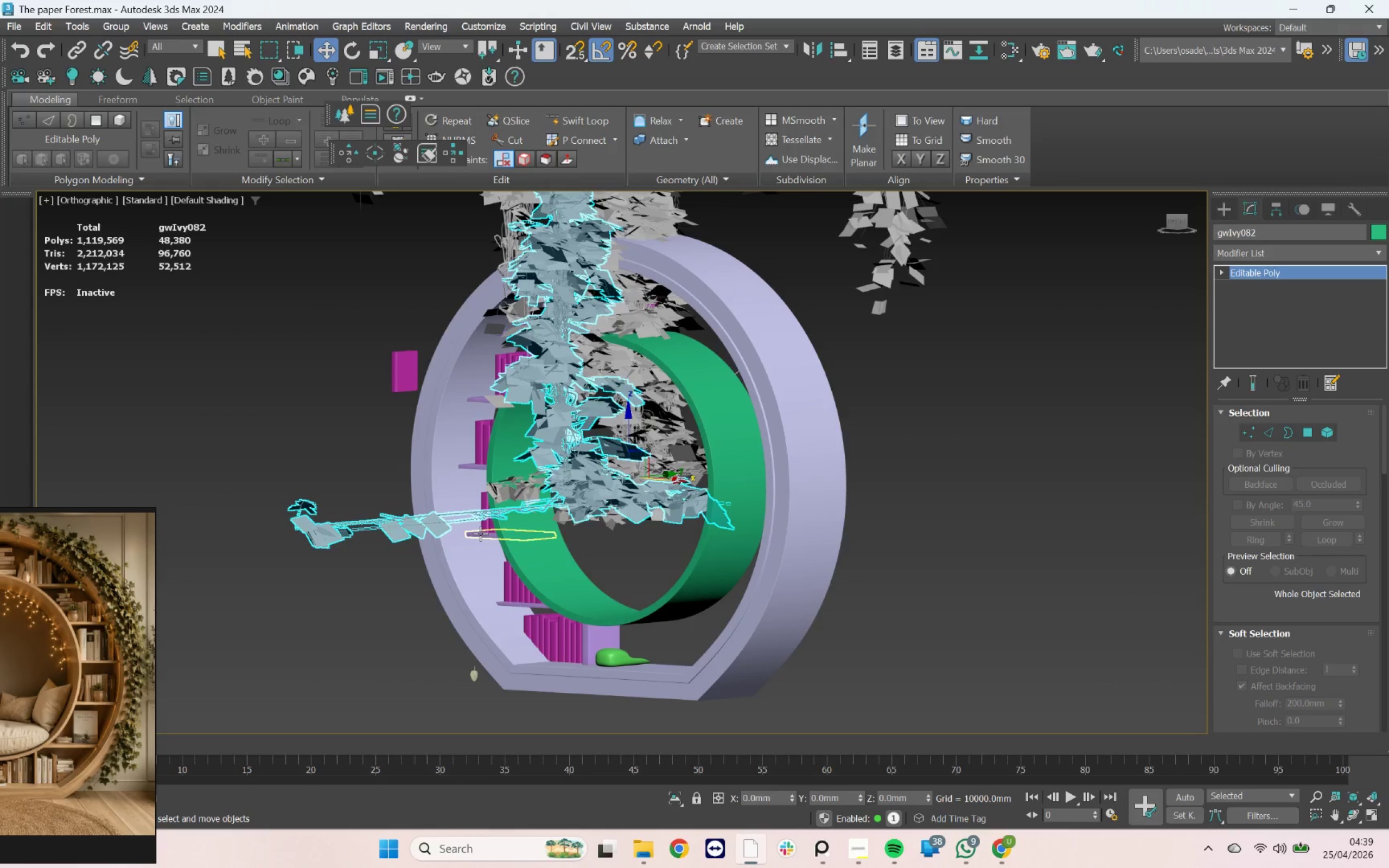 
hold_key(key=AltLeft, duration=1.23)
 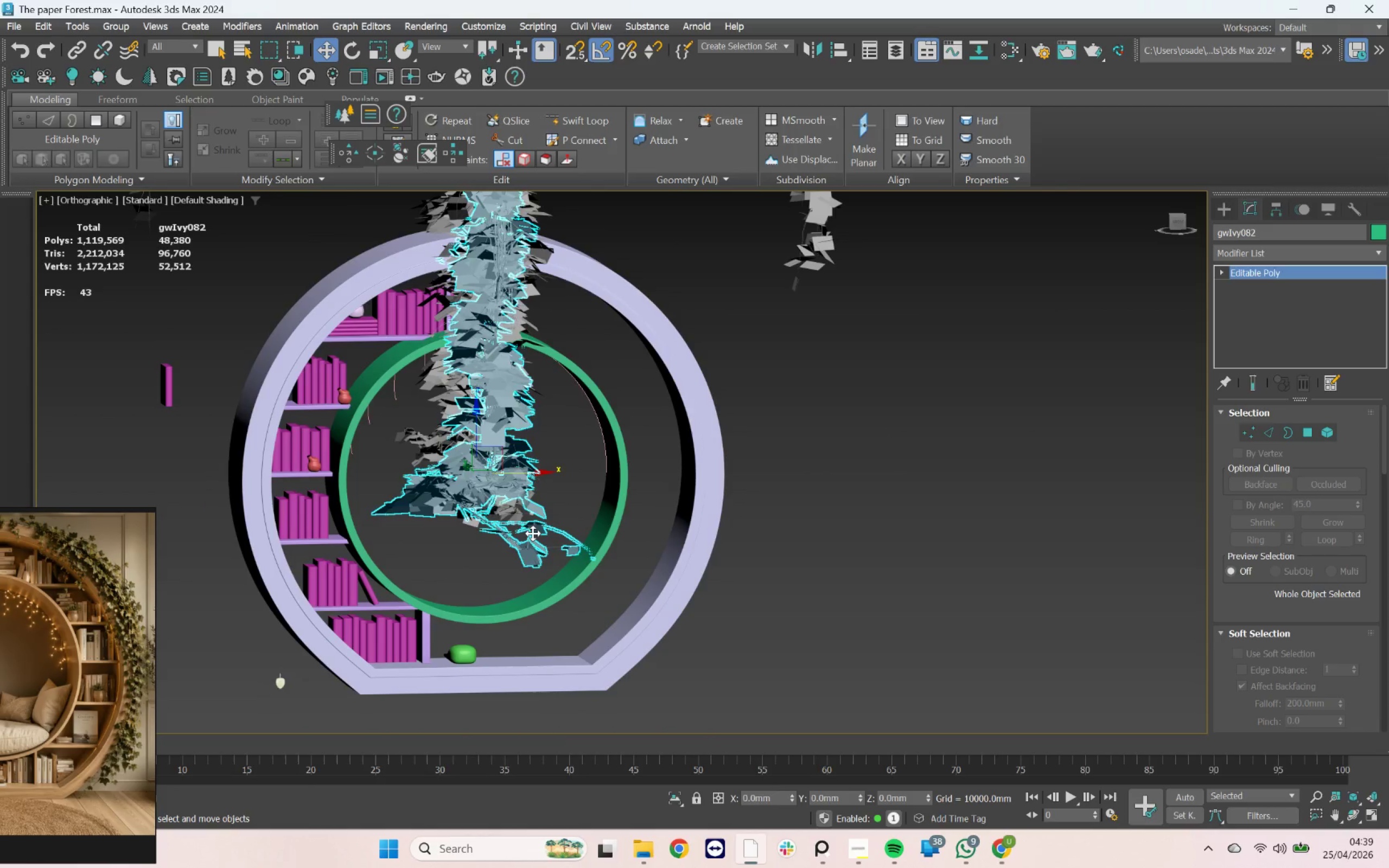 
key(Delete)
 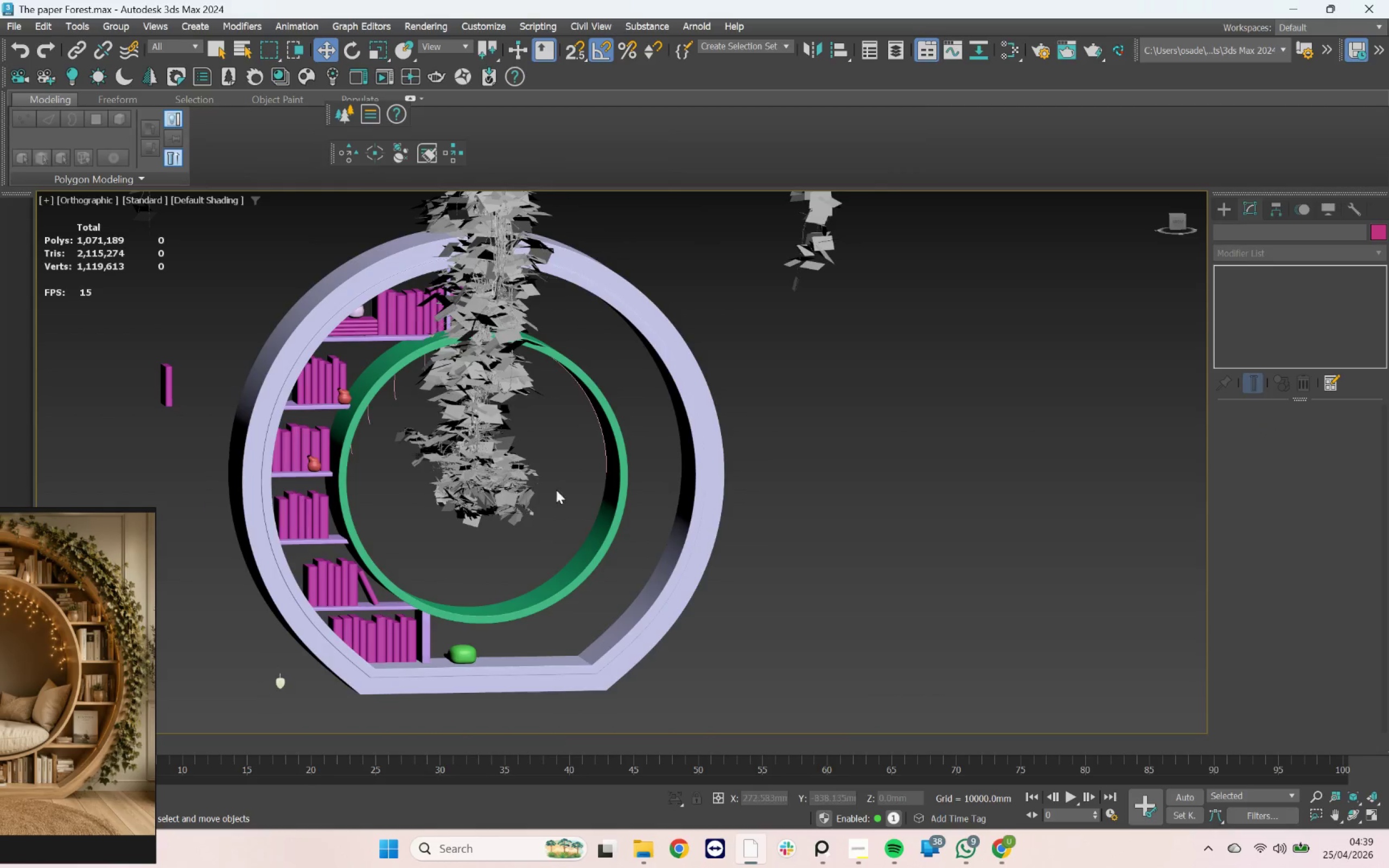 
scroll: coordinate [560, 483], scroll_direction: down, amount: 1.0
 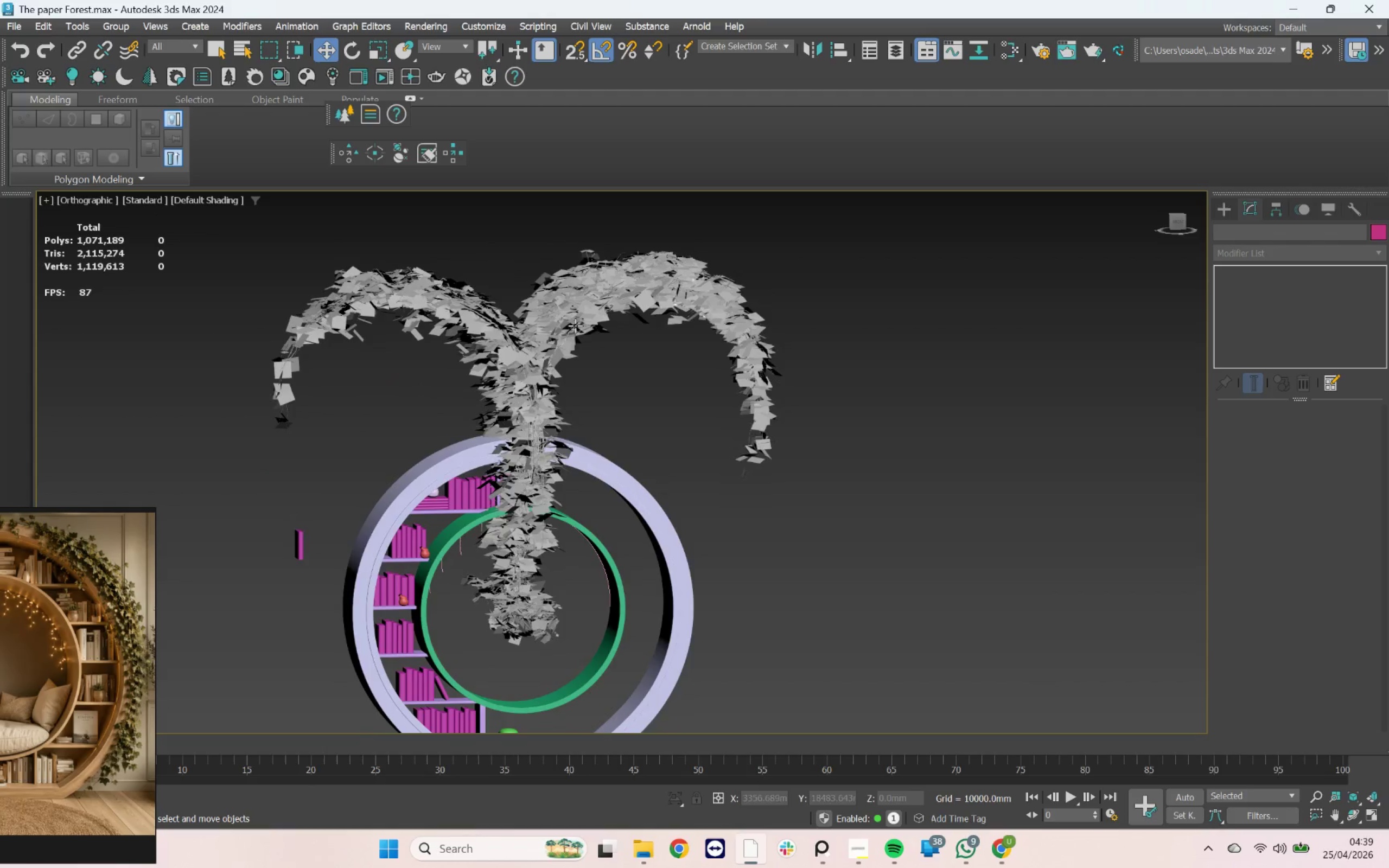 
left_click([572, 317])
 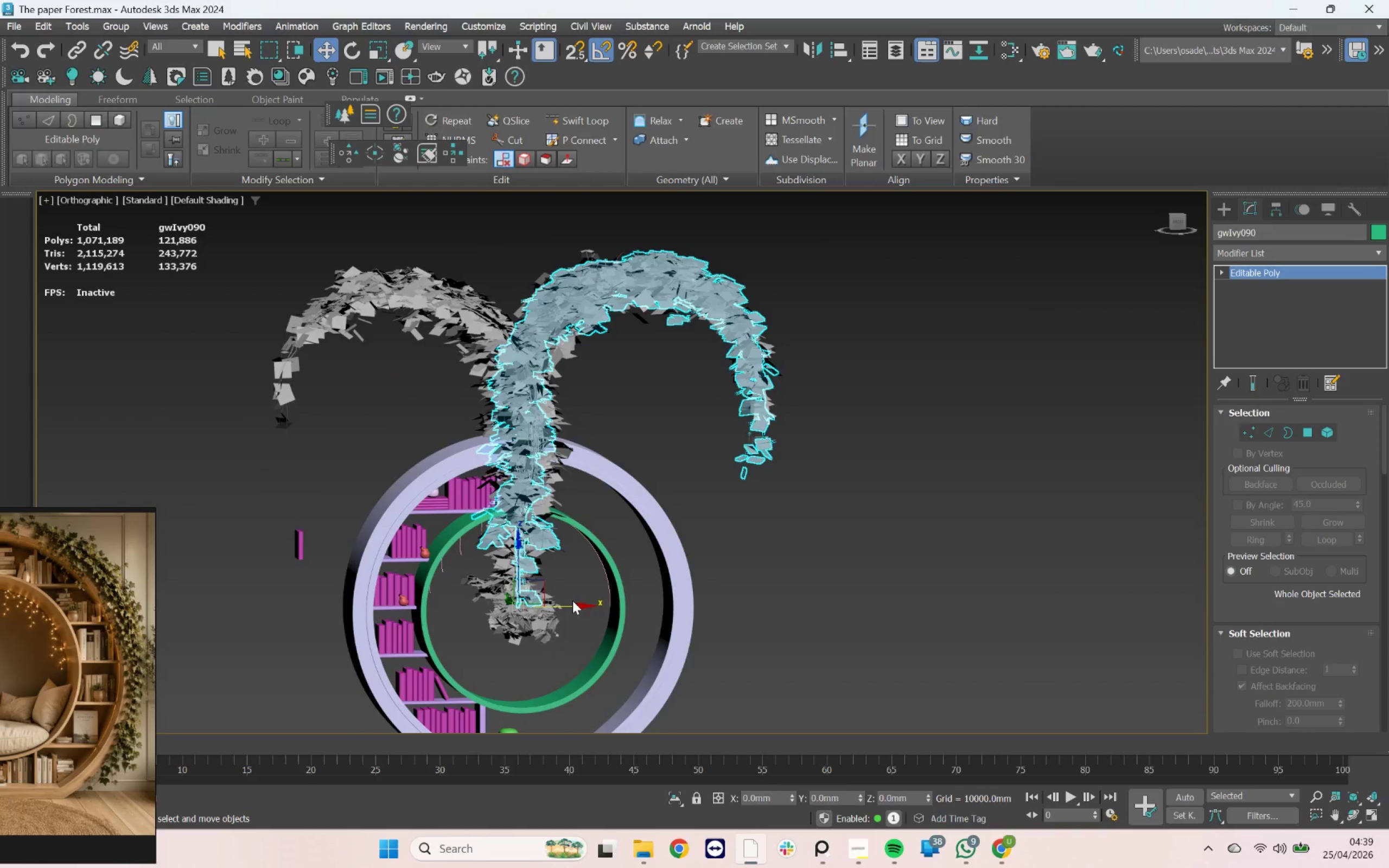 
left_click_drag(start_coordinate=[572, 604], to_coordinate=[931, 575])
 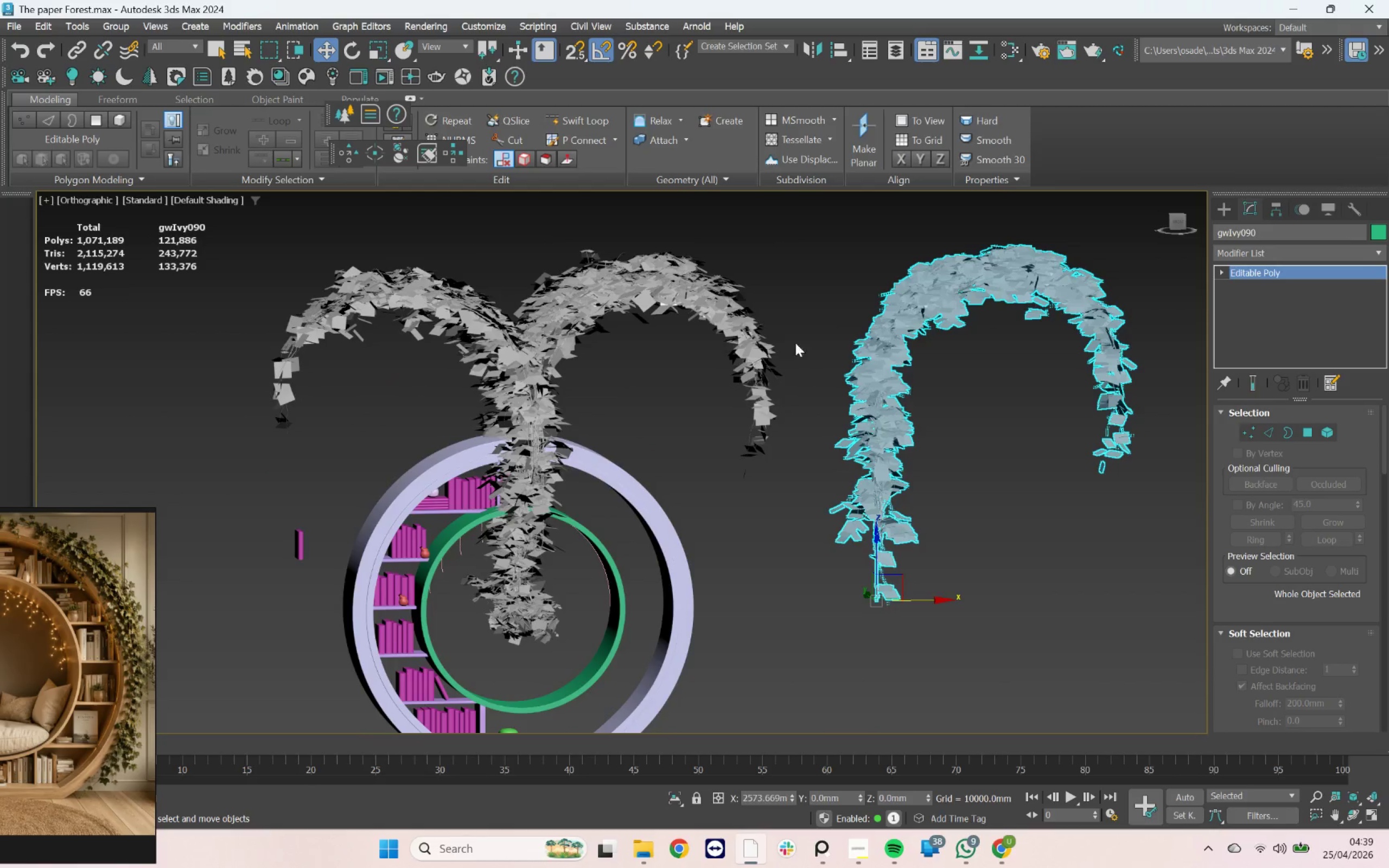 
left_click_drag(start_coordinate=[785, 296], to_coordinate=[439, 405])
 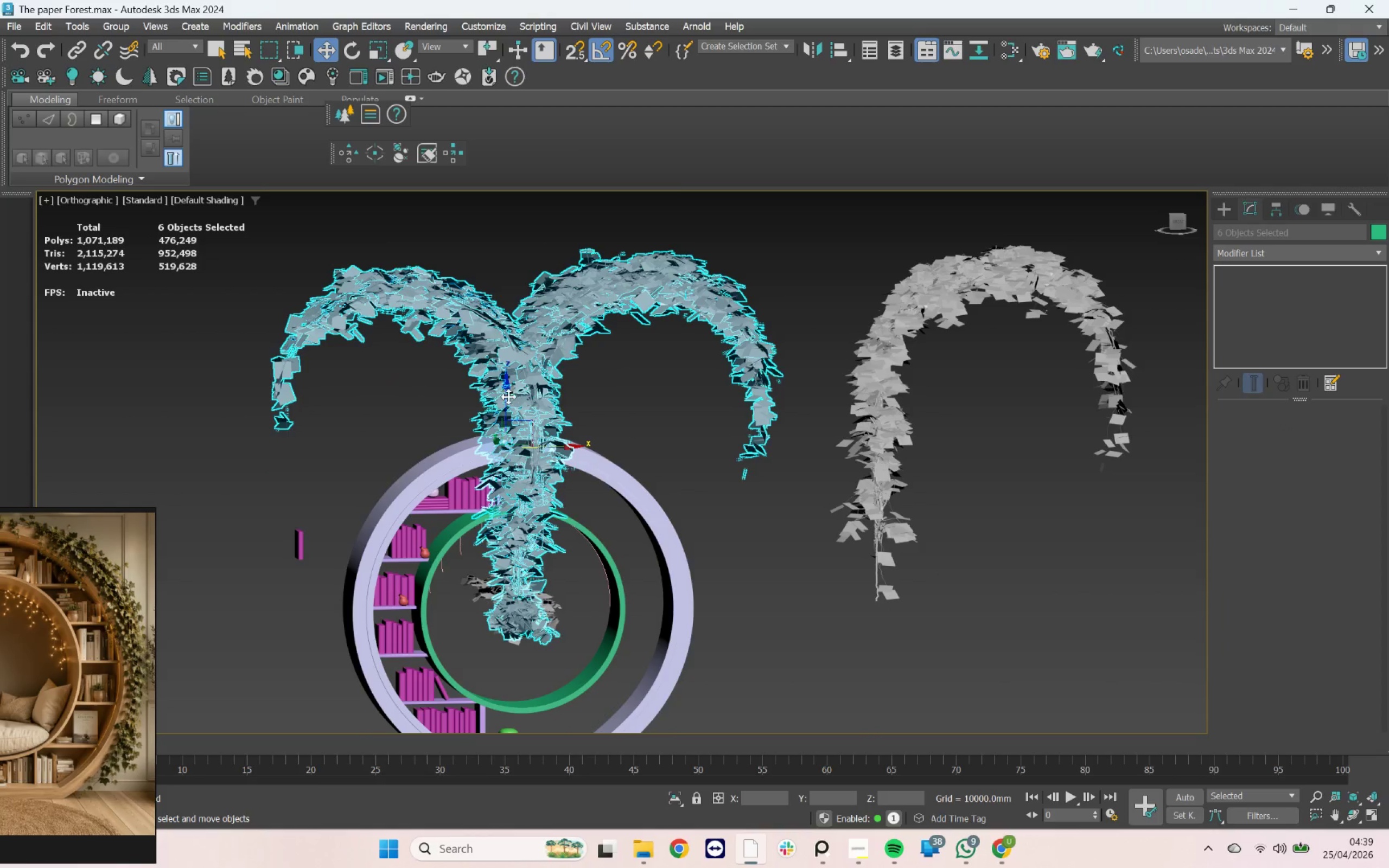 
key(Delete)
 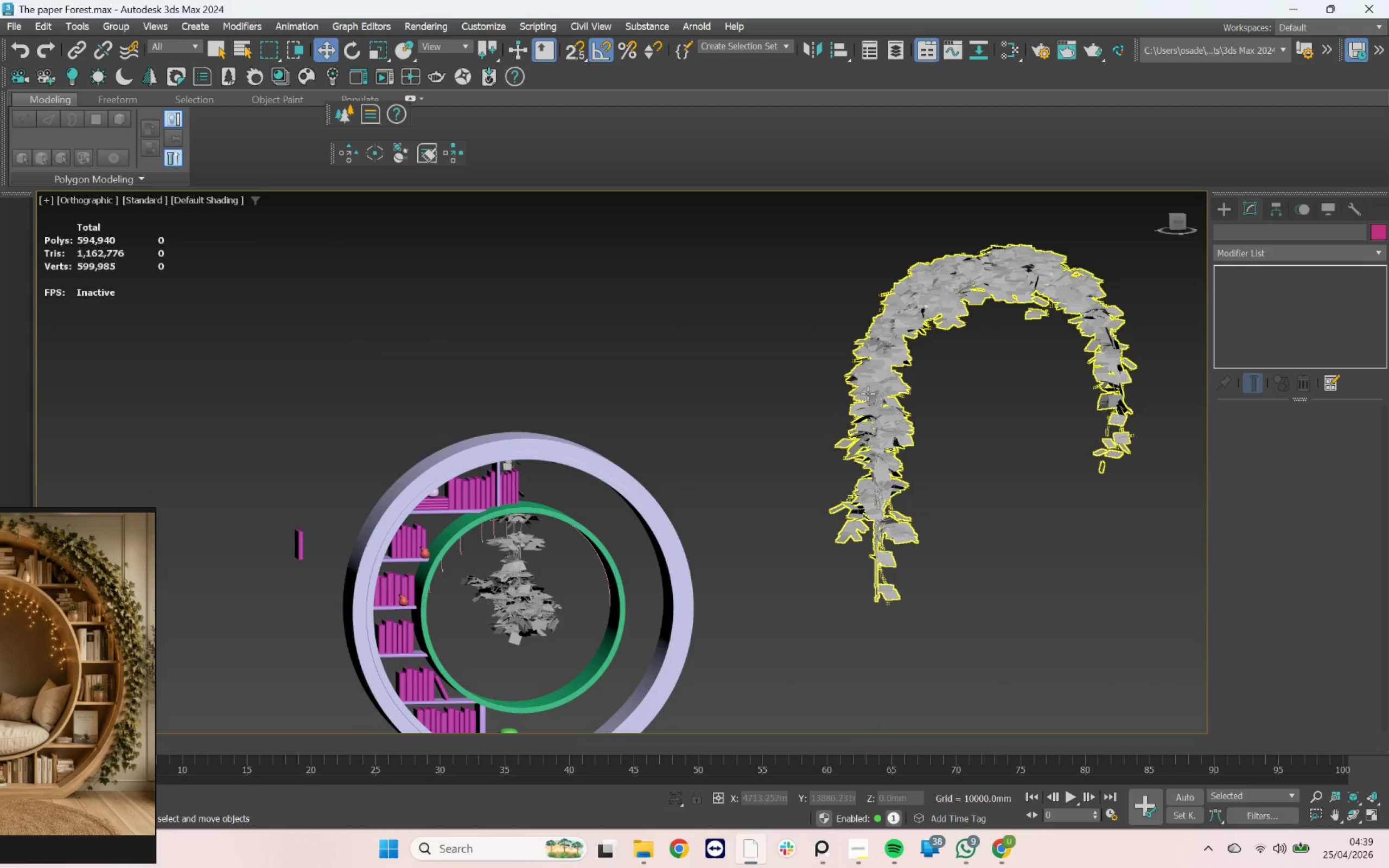 
left_click([868, 393])
 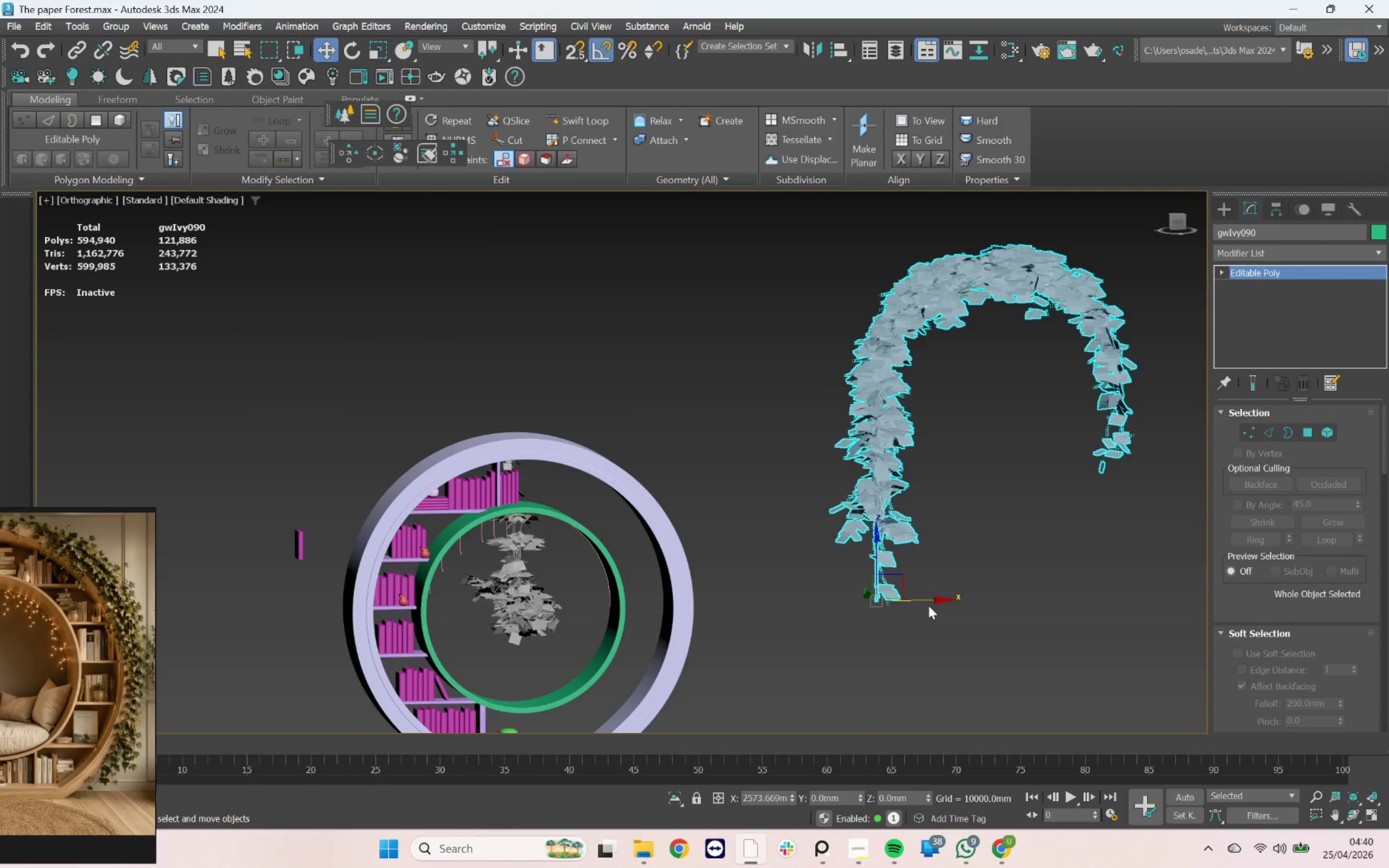 
left_click_drag(start_coordinate=[928, 598], to_coordinate=[480, 583])
 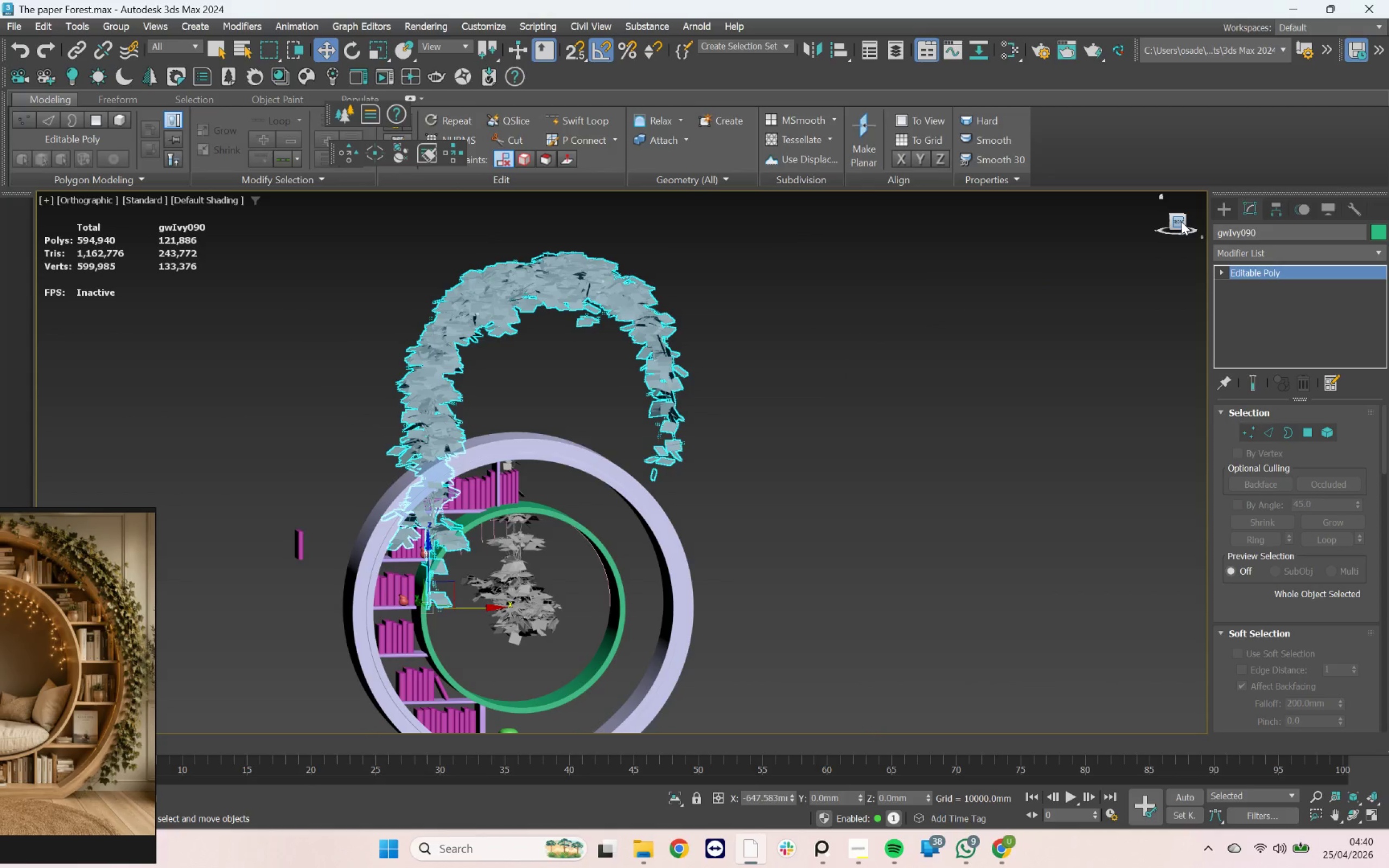 
left_click([1181, 221])
 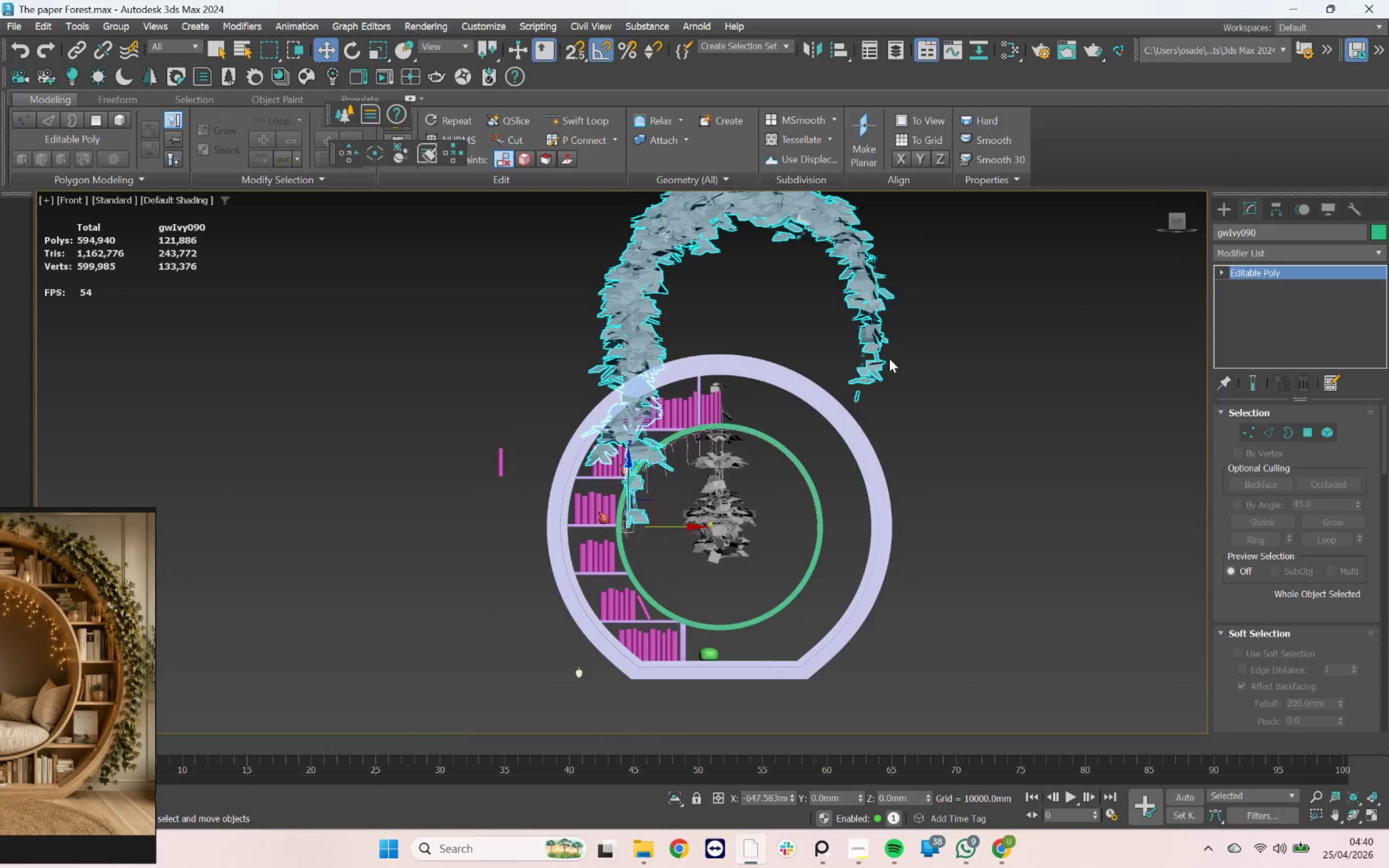 
left_click_drag(start_coordinate=[863, 269], to_coordinate=[772, 364])
 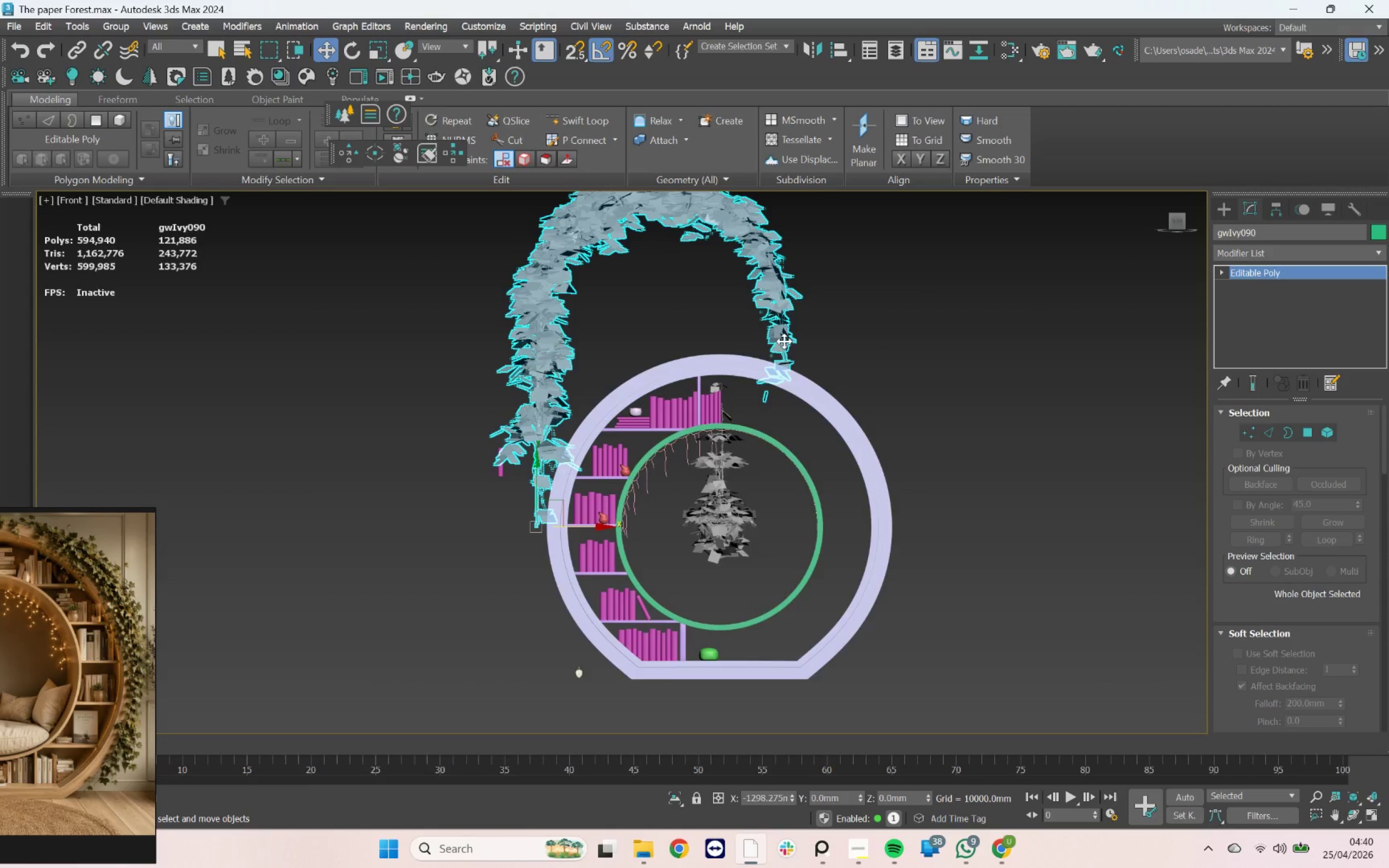 
key(M)
 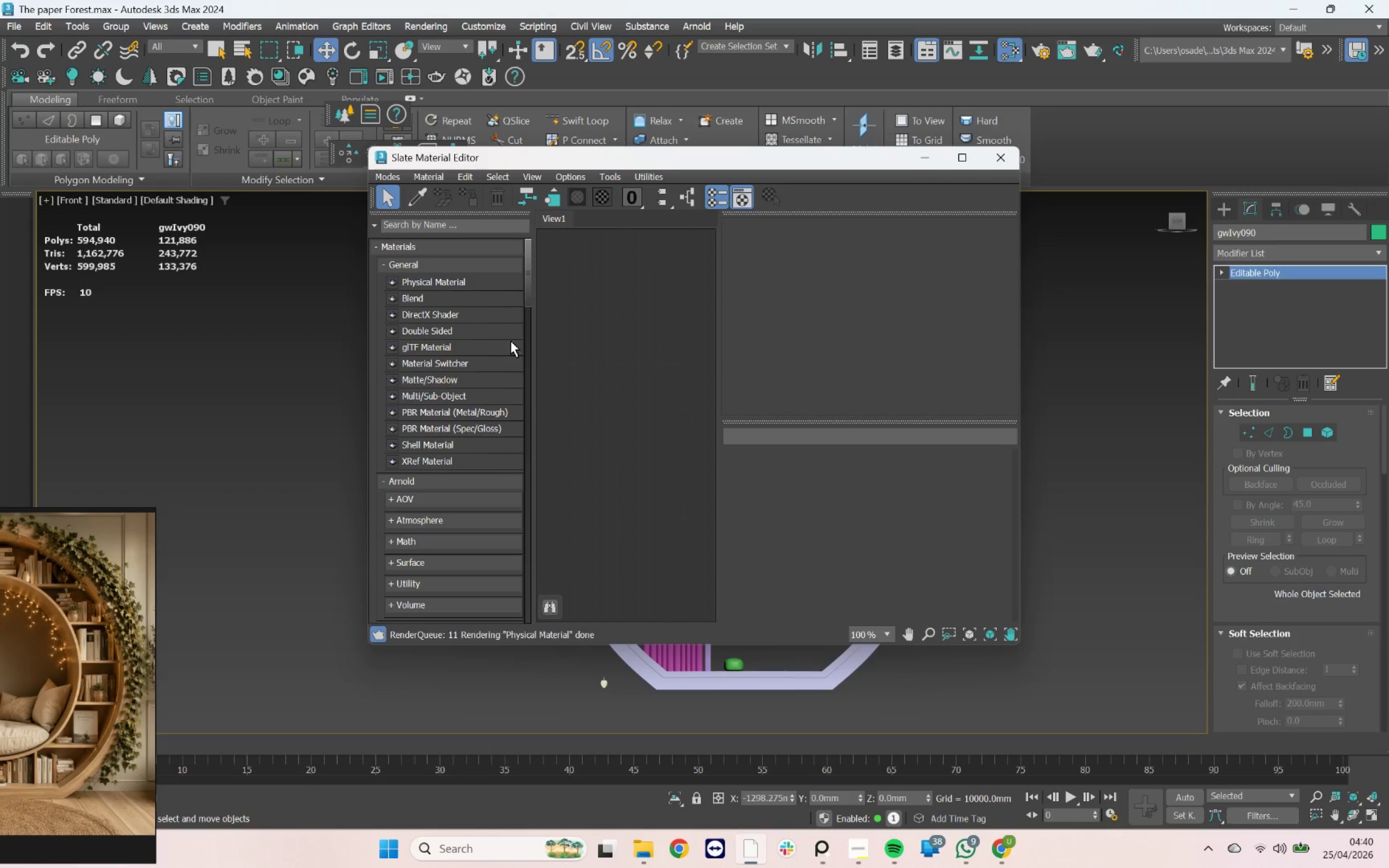 
left_click_drag(start_coordinate=[691, 164], to_coordinate=[990, 231])
 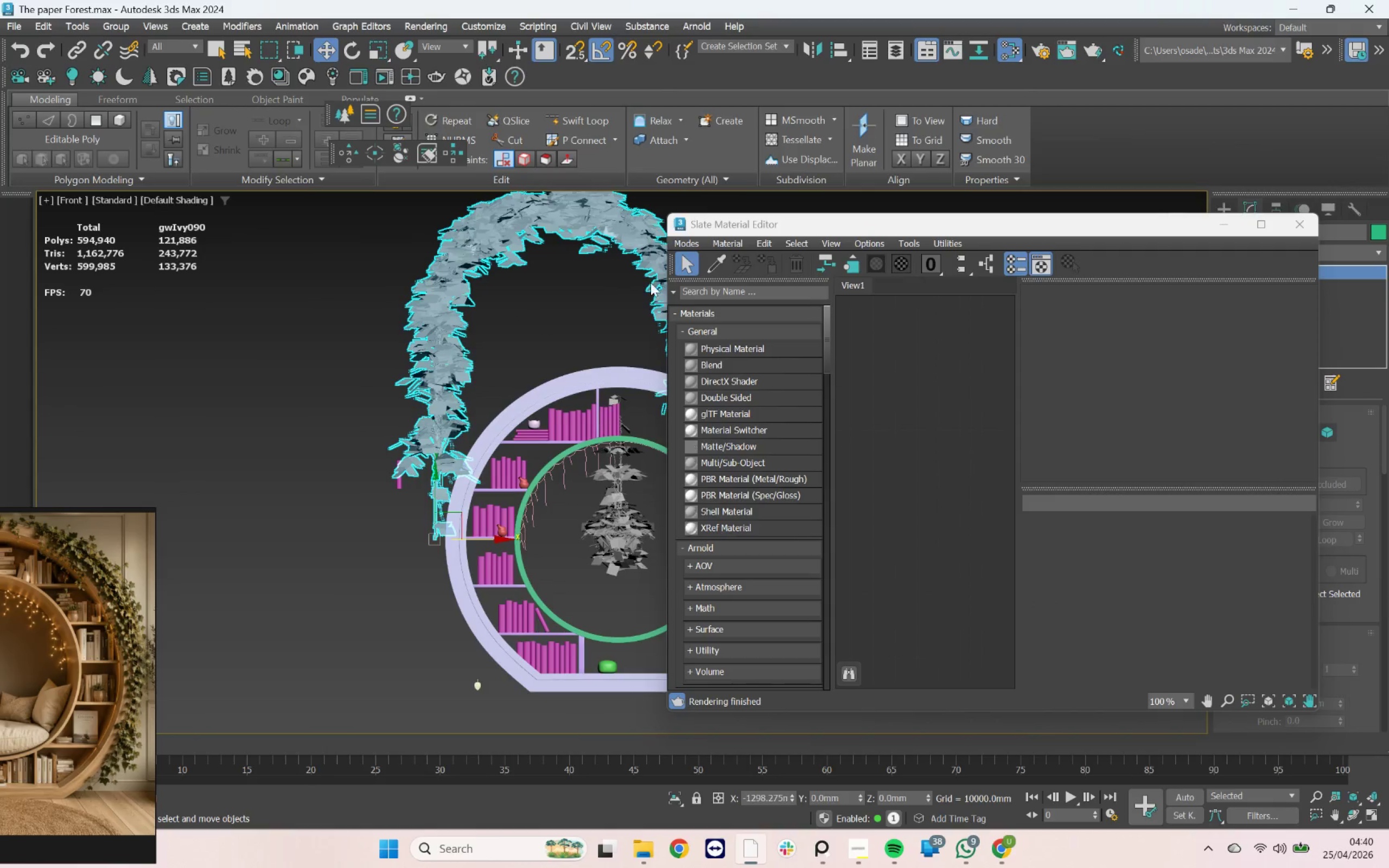 
left_click([713, 265])
 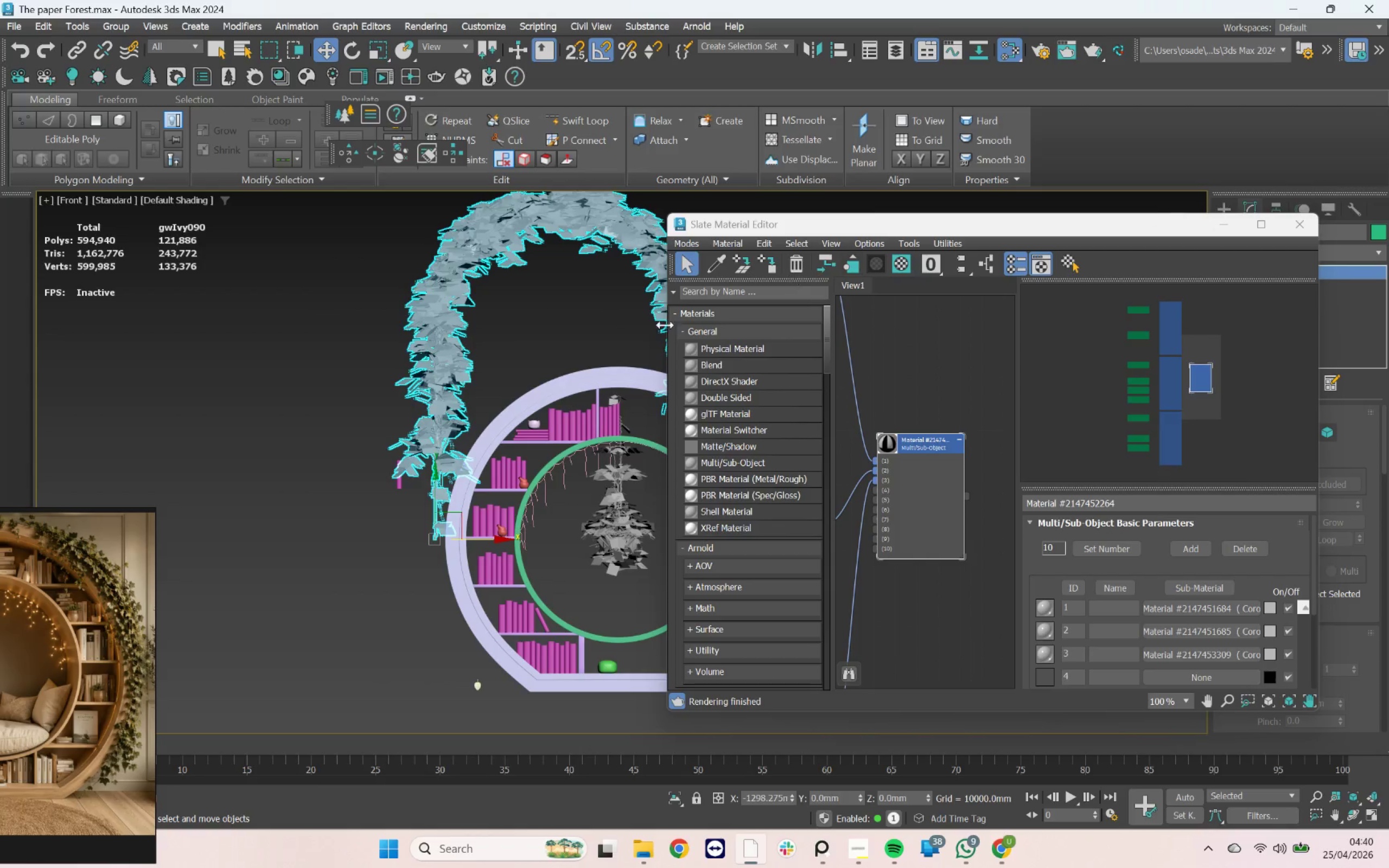 
hold_key(key=F10, duration=0.32)
 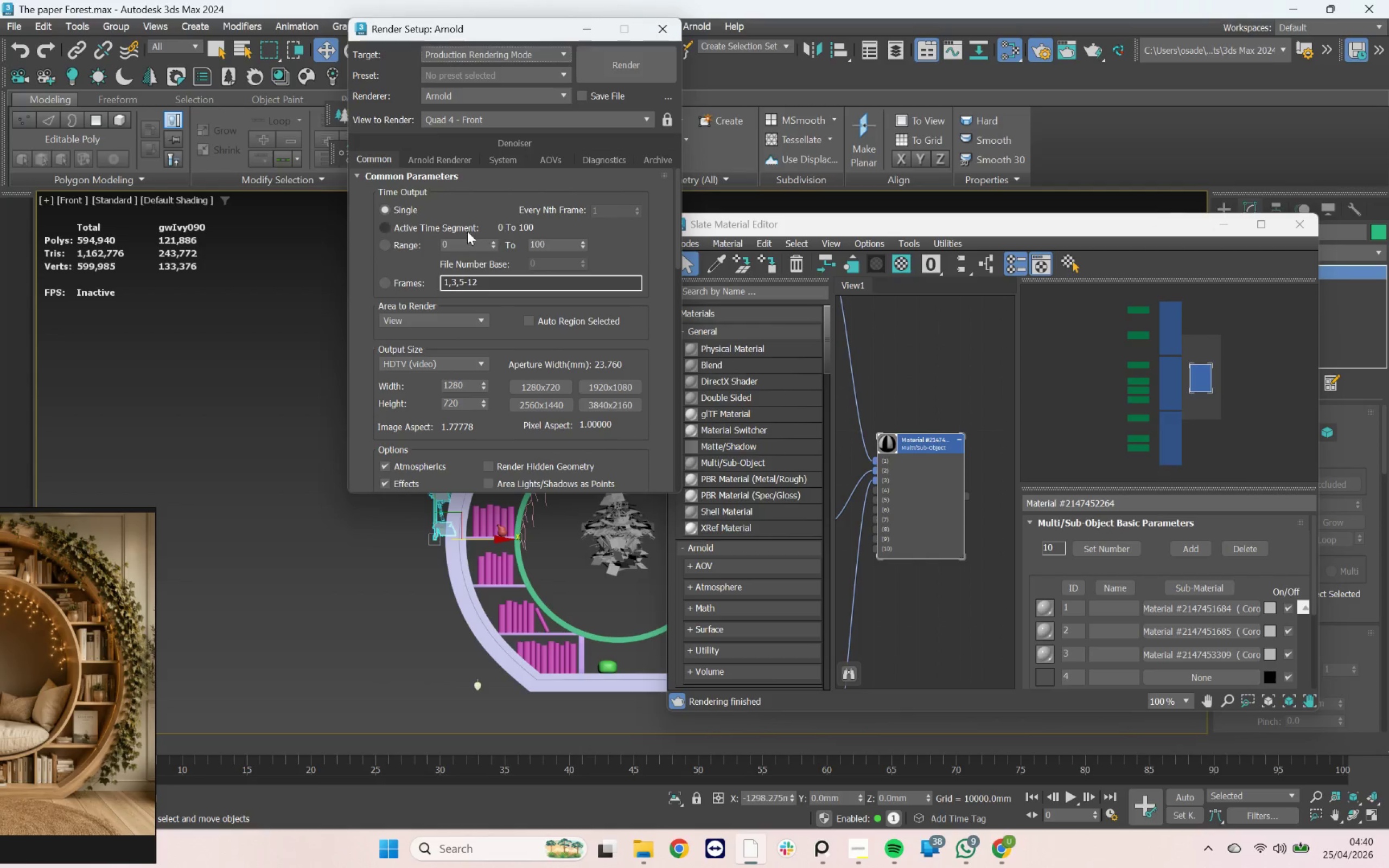 
left_click([526, 98])
 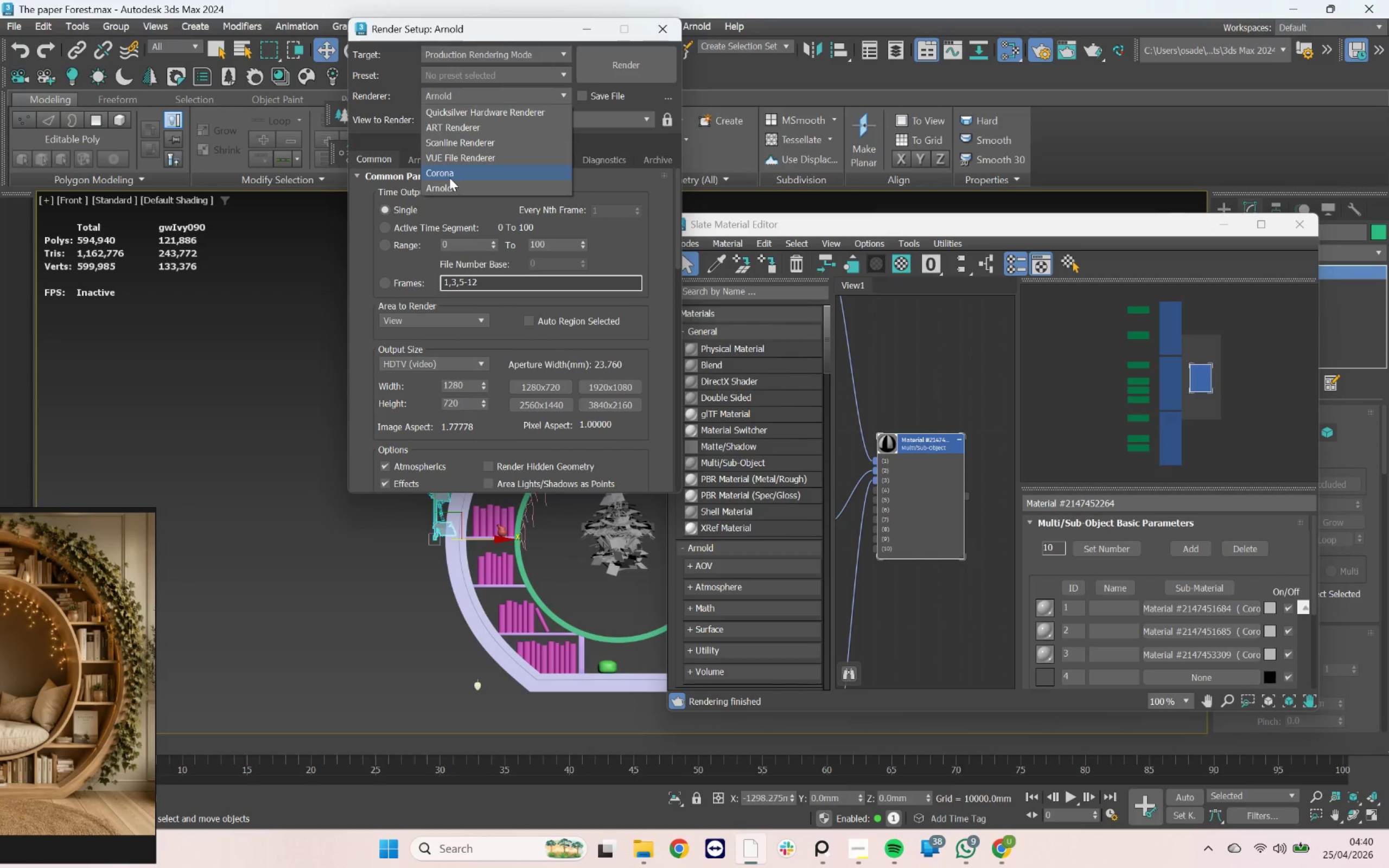 
left_click([449, 177])
 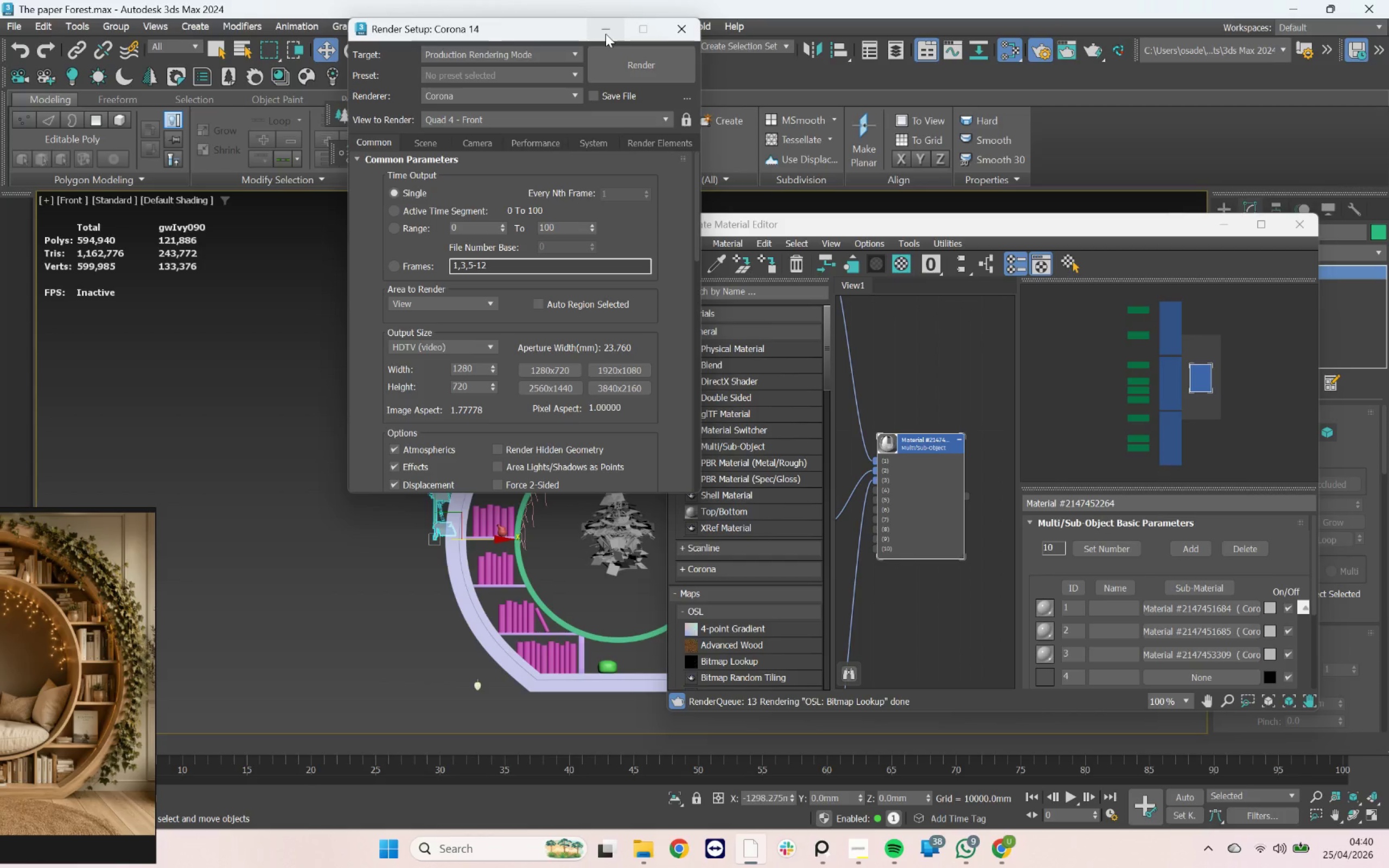 
left_click([606, 34])
 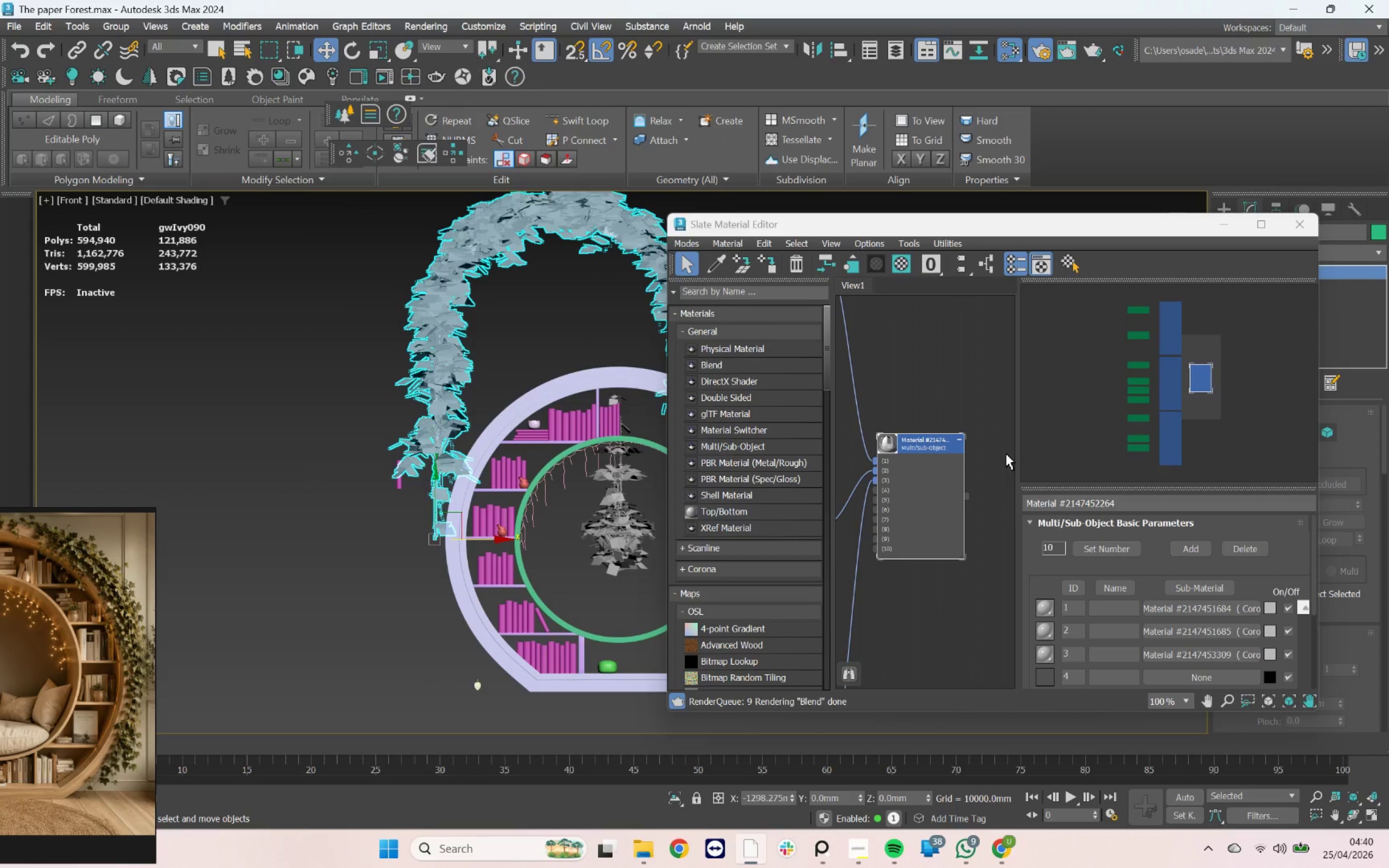 
scroll: coordinate [893, 468], scroll_direction: down, amount: 7.0
 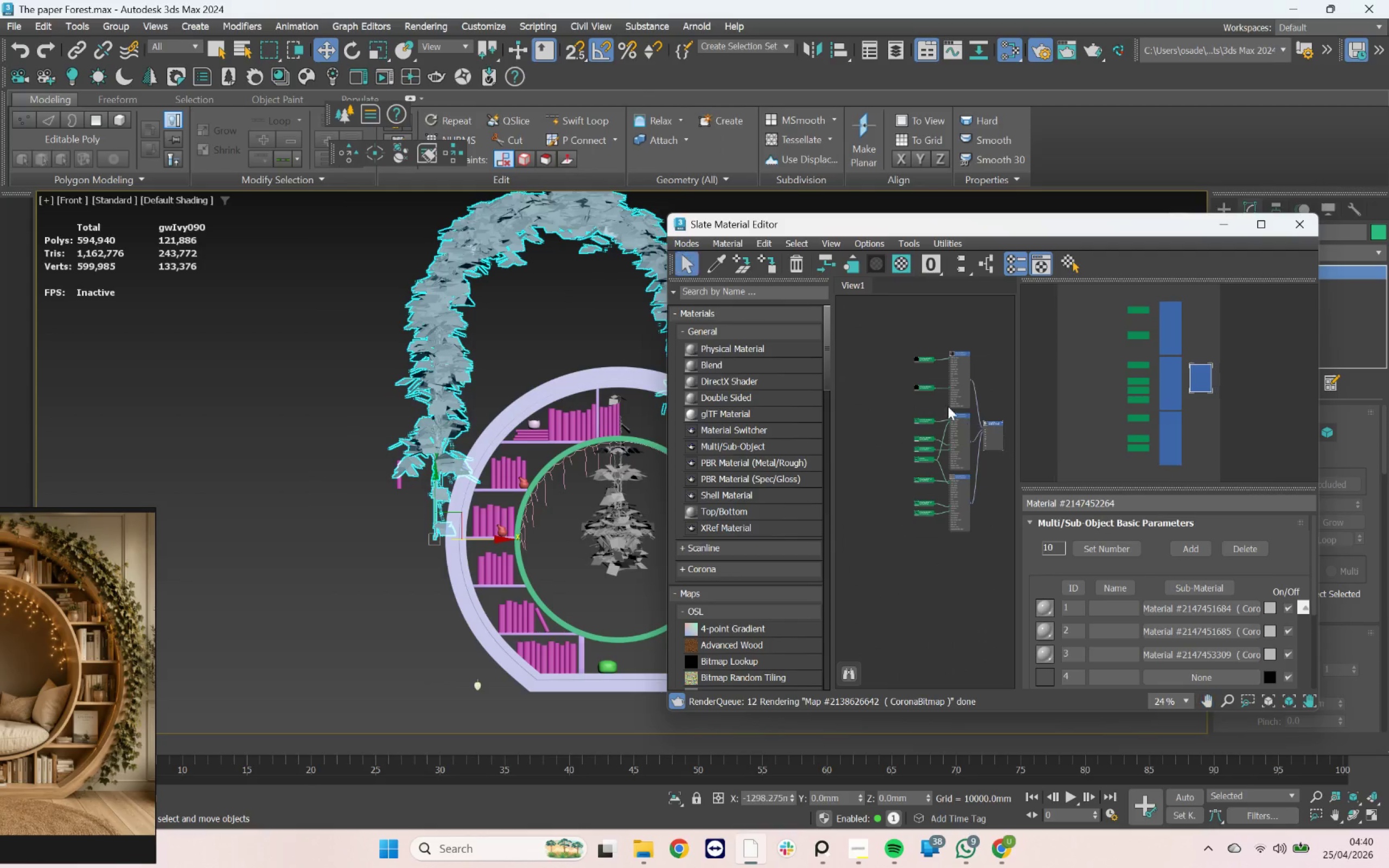 
scroll: coordinate [930, 358], scroll_direction: up, amount: 11.0
 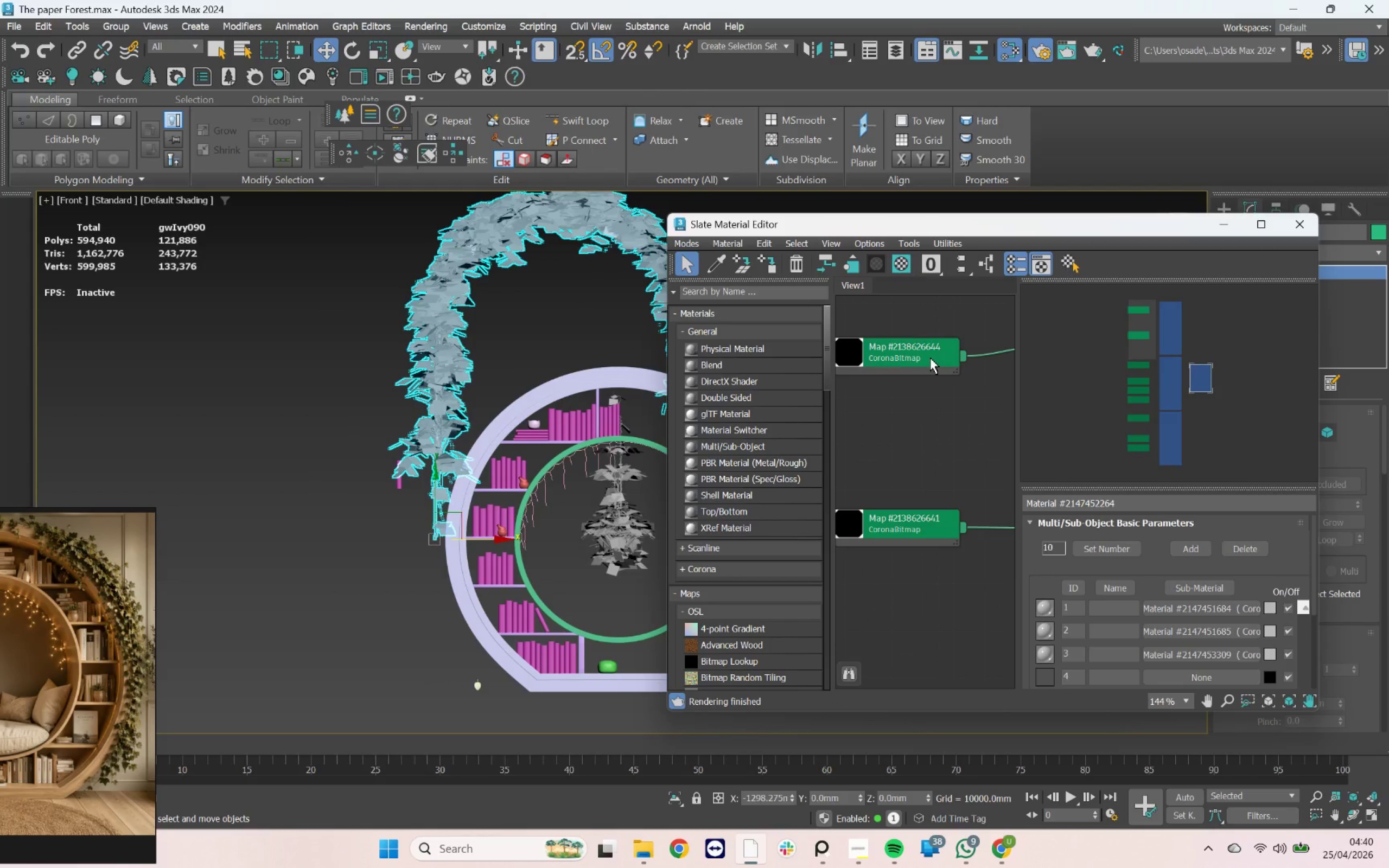 
left_click([930, 358])
 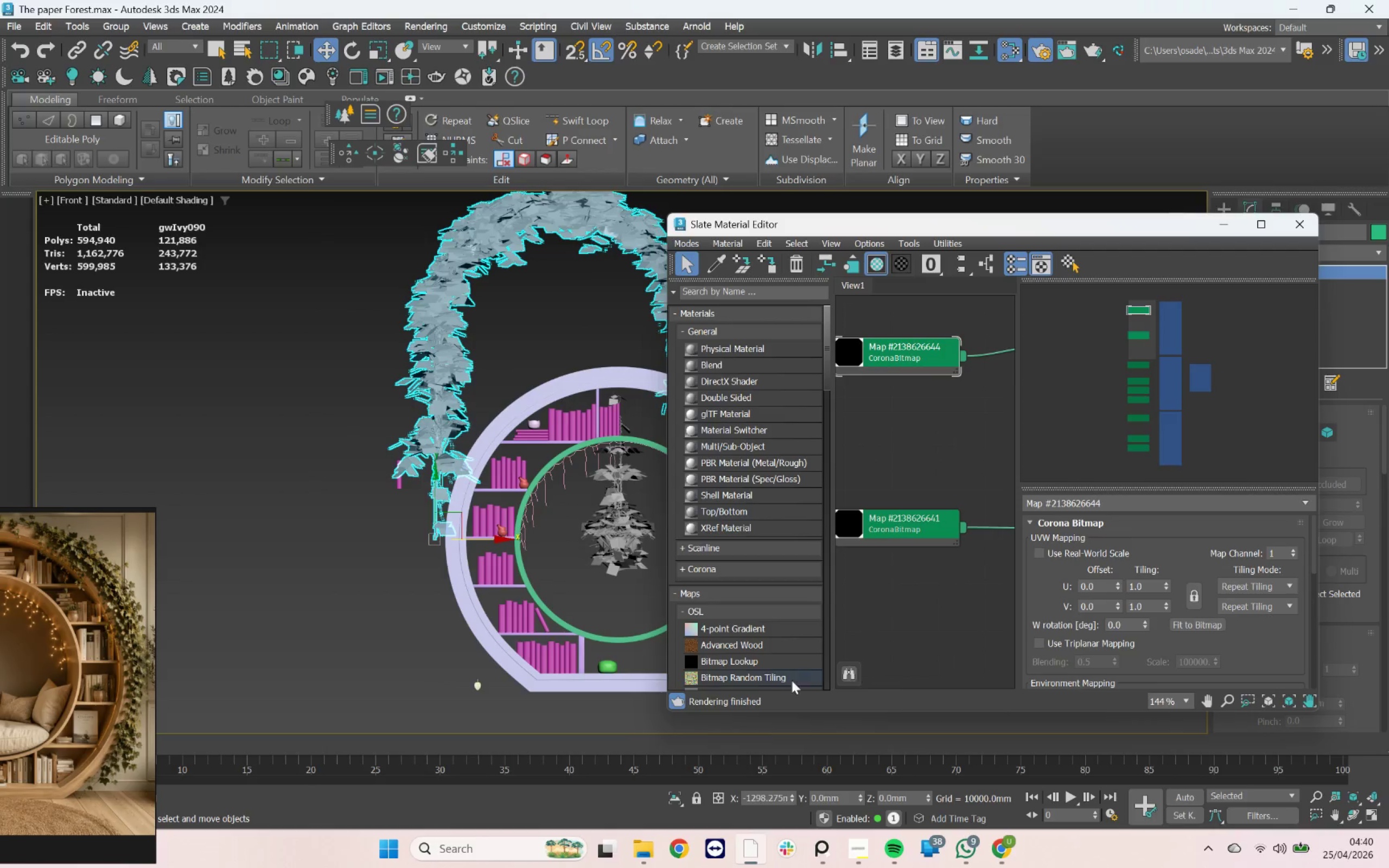 
left_click([651, 846])
 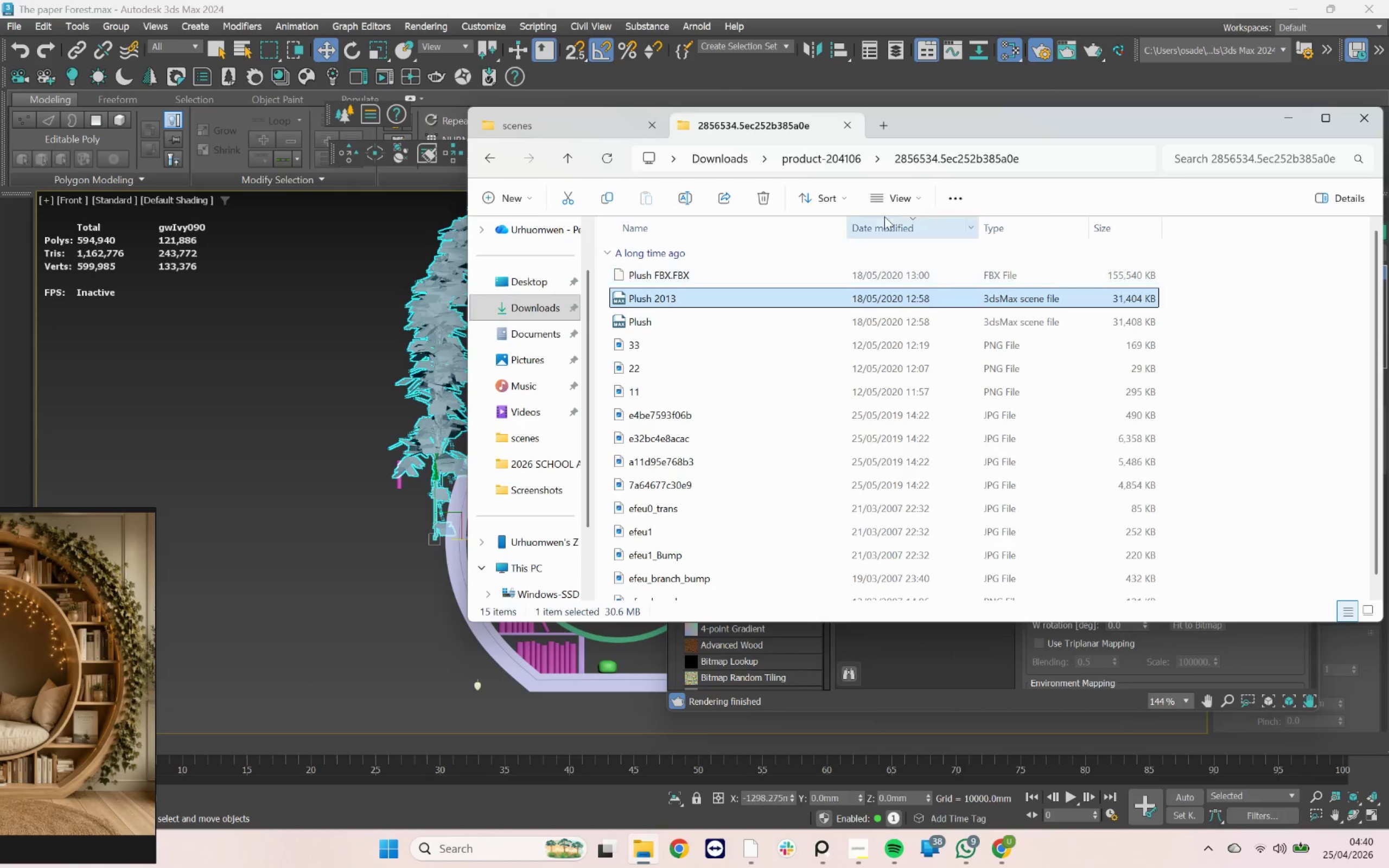 
left_click_drag(start_coordinate=[974, 136], to_coordinate=[613, 149])
 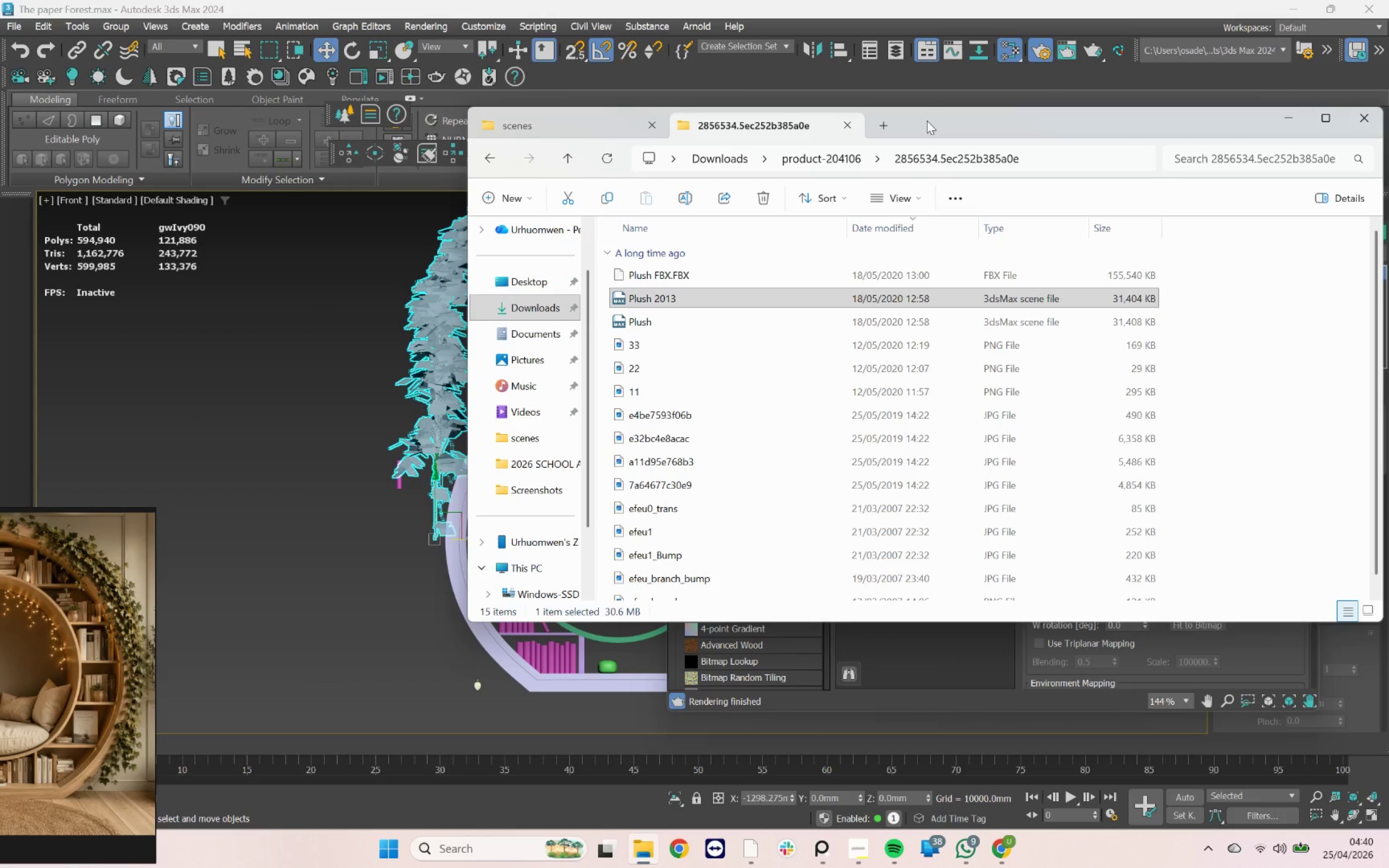 
left_click_drag(start_coordinate=[929, 121], to_coordinate=[387, 97])
 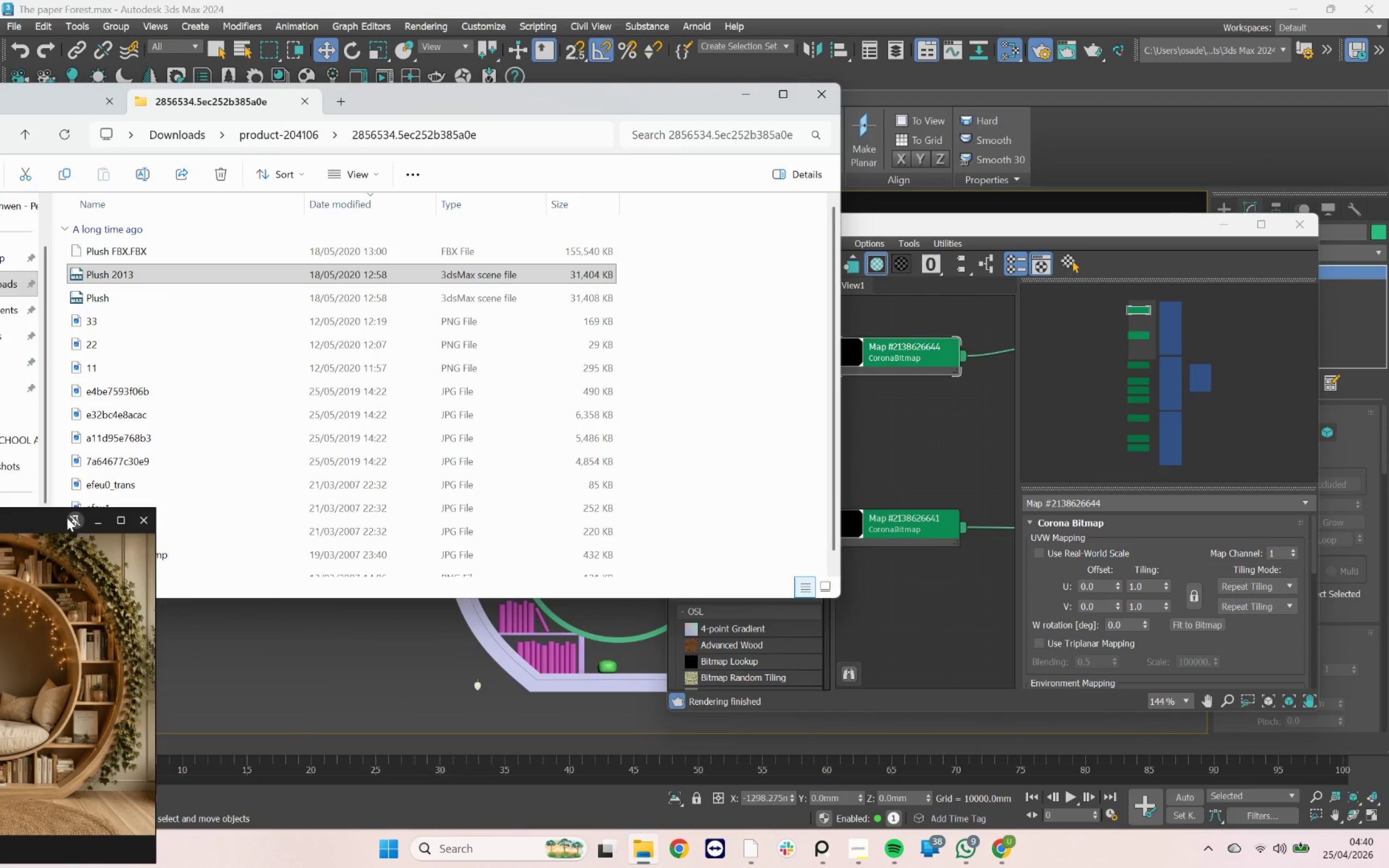 
left_click_drag(start_coordinate=[58, 518], to_coordinate=[43, 648])
 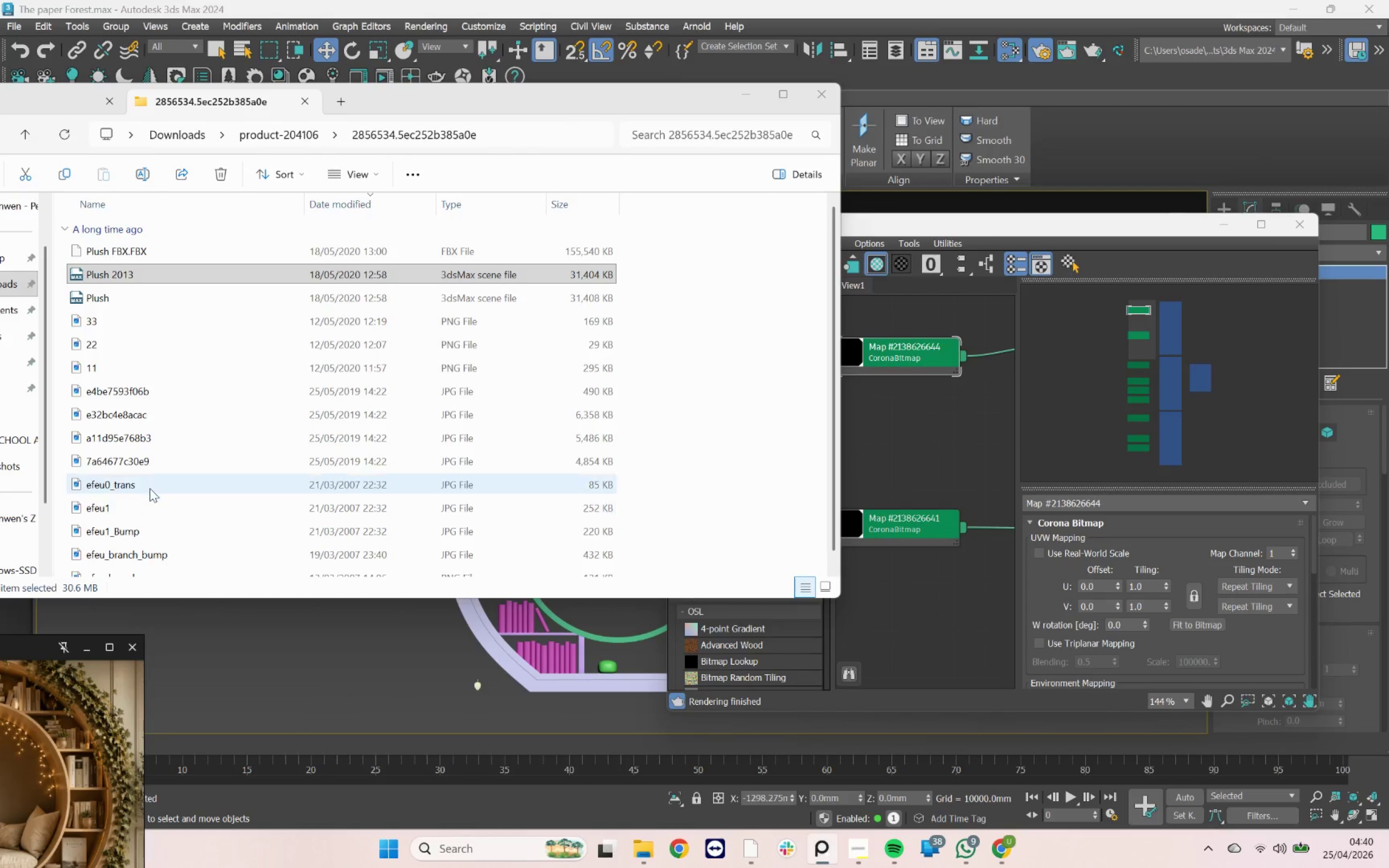 
scroll: coordinate [150, 488], scroll_direction: down, amount: 4.0
 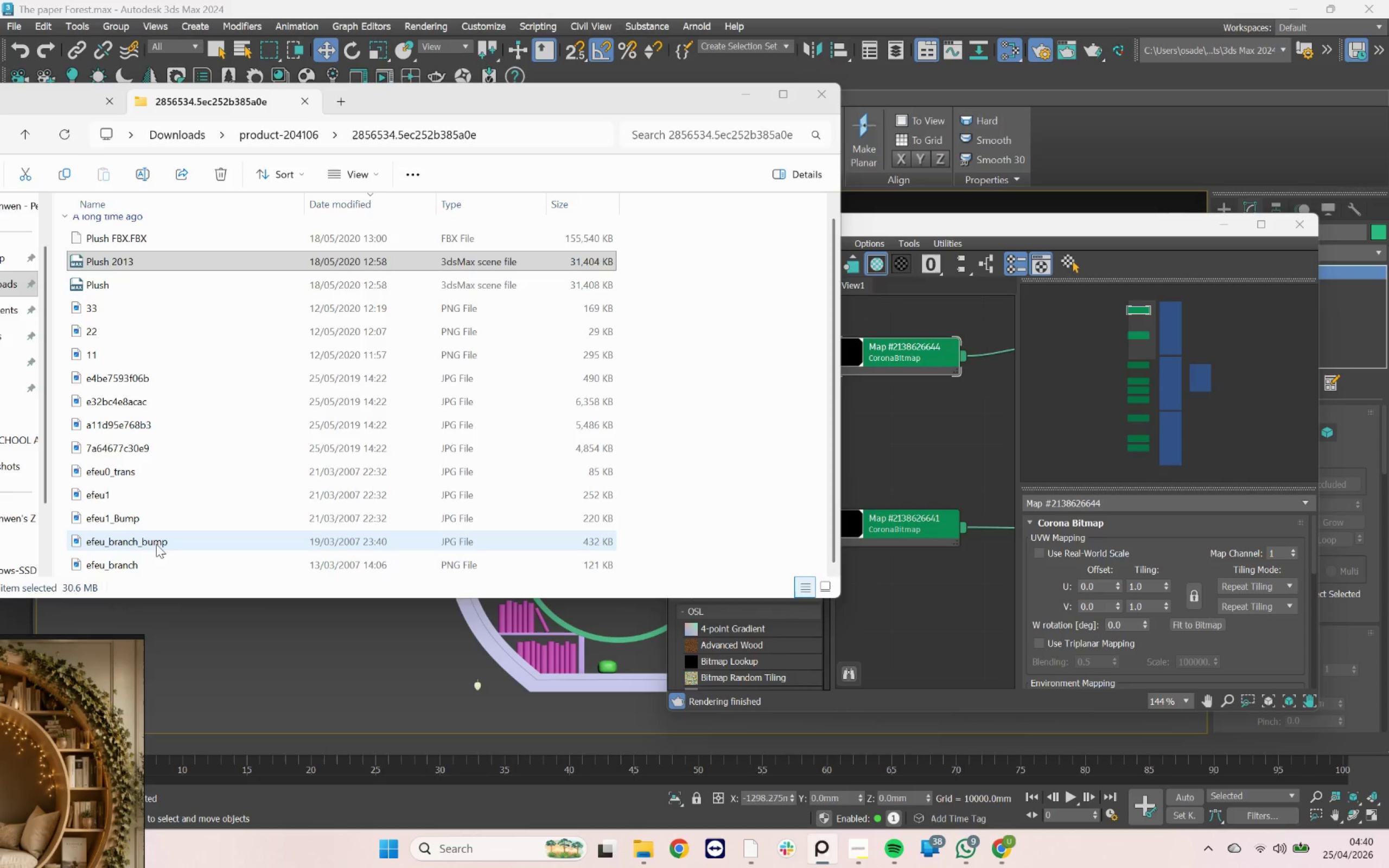 
wait(6.22)
 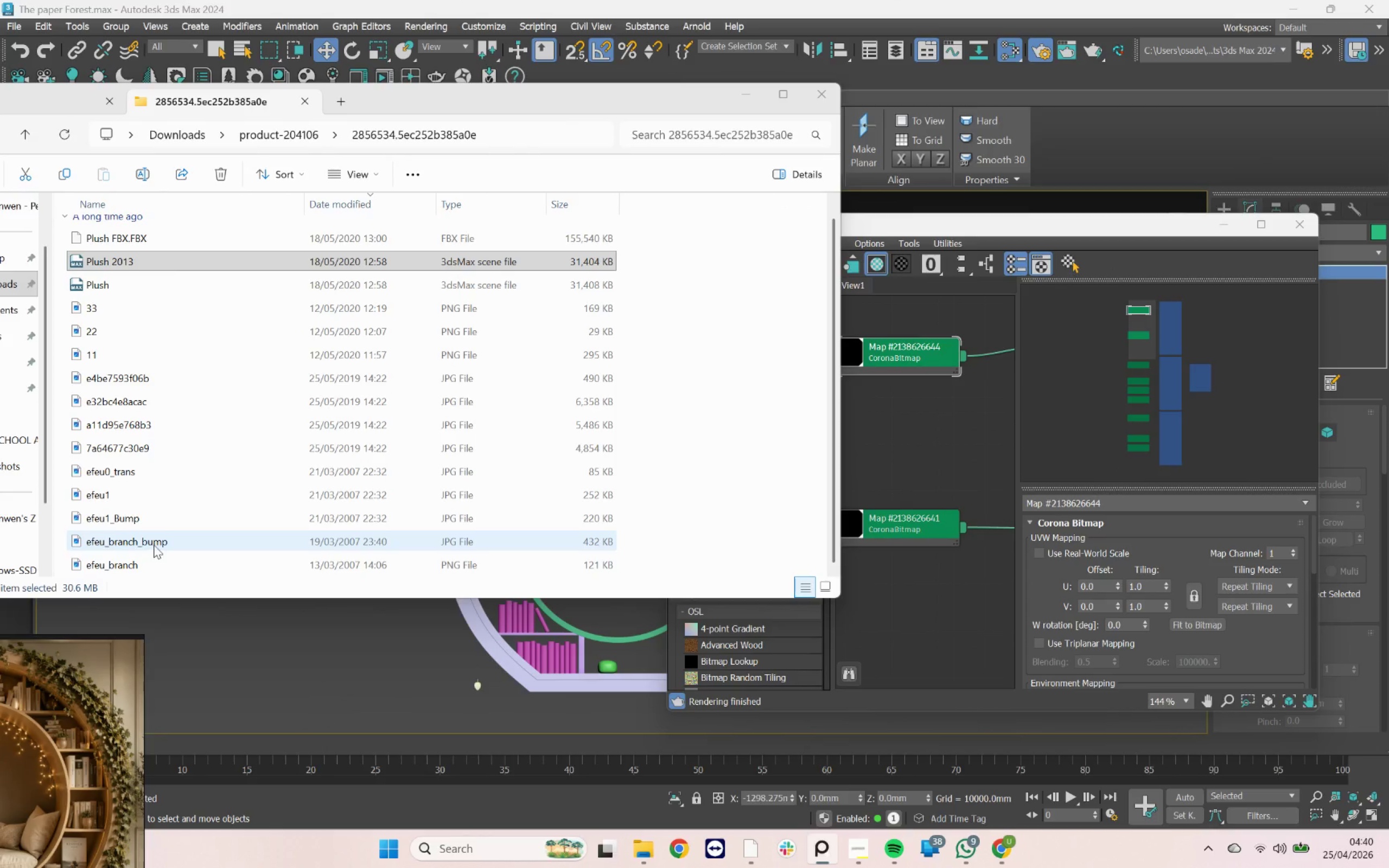 
scroll: coordinate [1259, 650], scroll_direction: down, amount: 21.0
 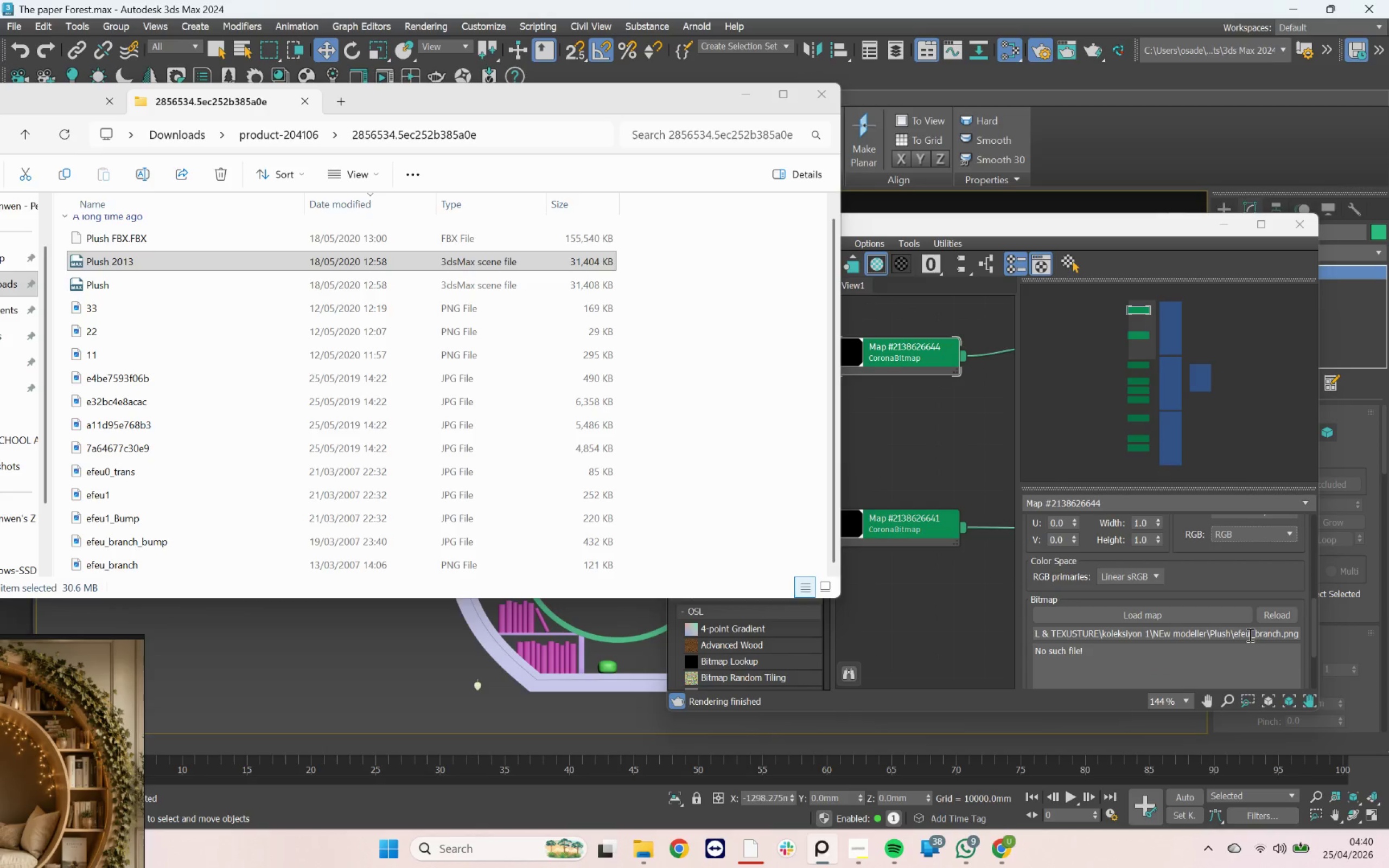 
left_click([1251, 633])
 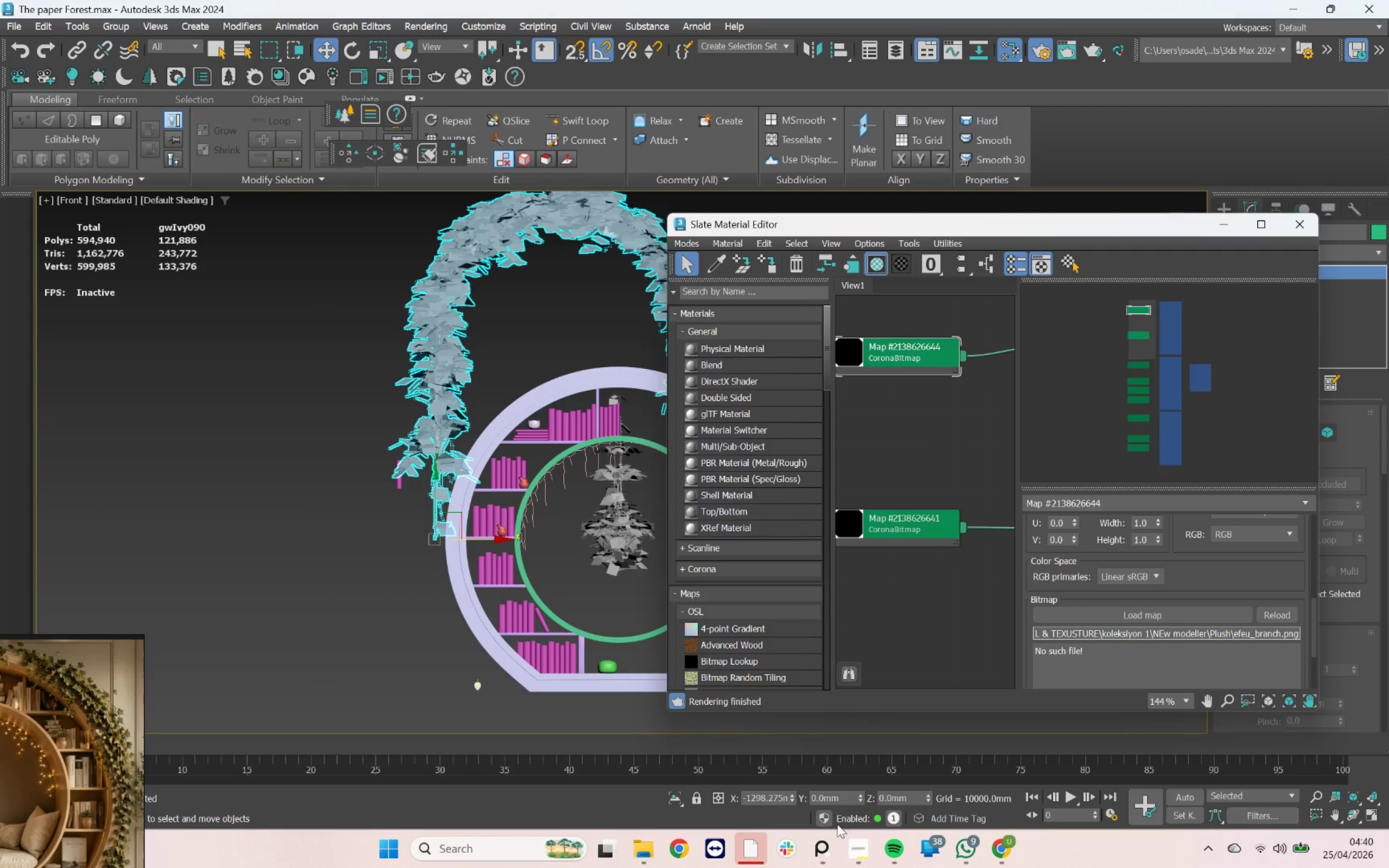 
left_click([643, 851])
 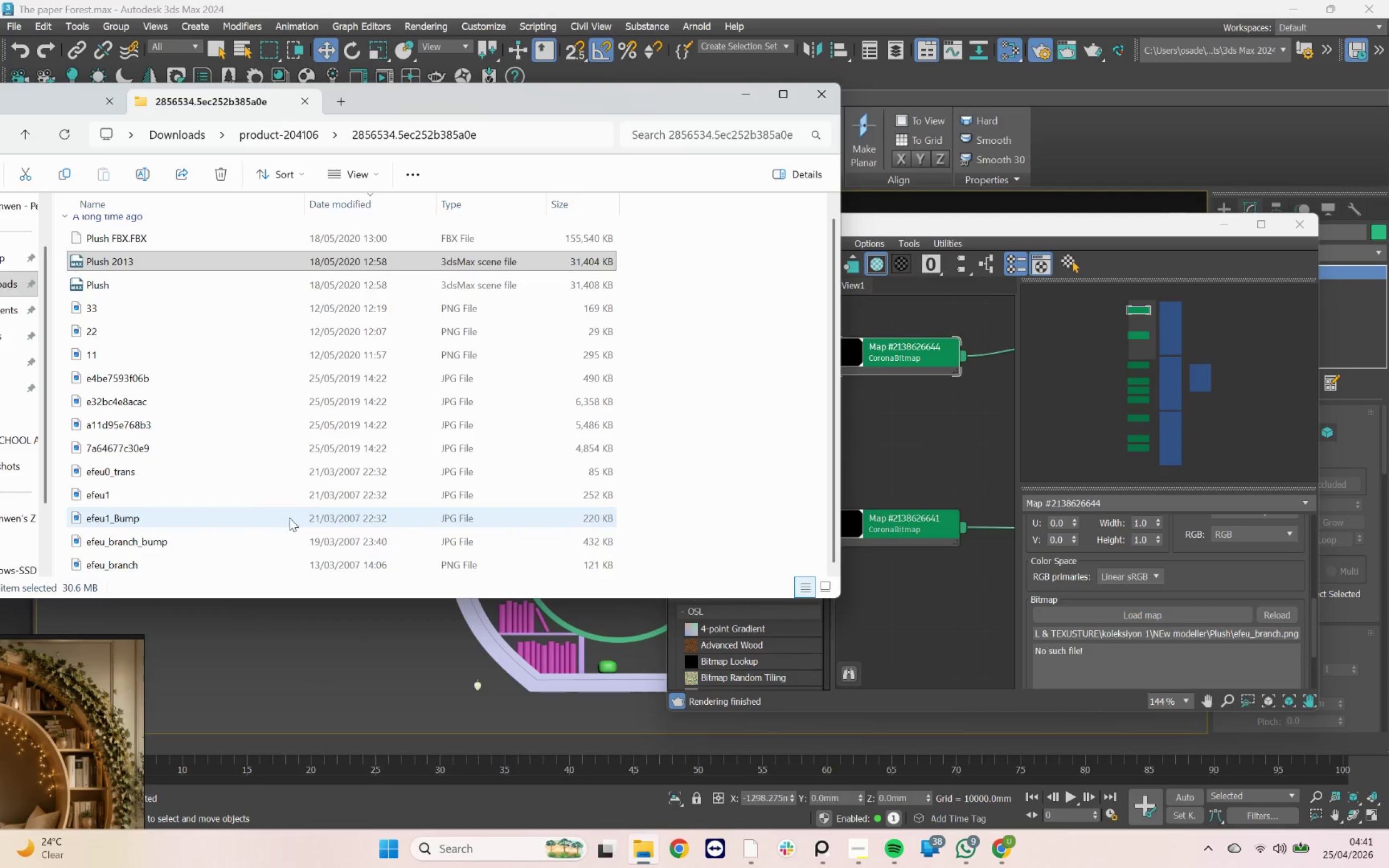 
left_click([114, 561])
 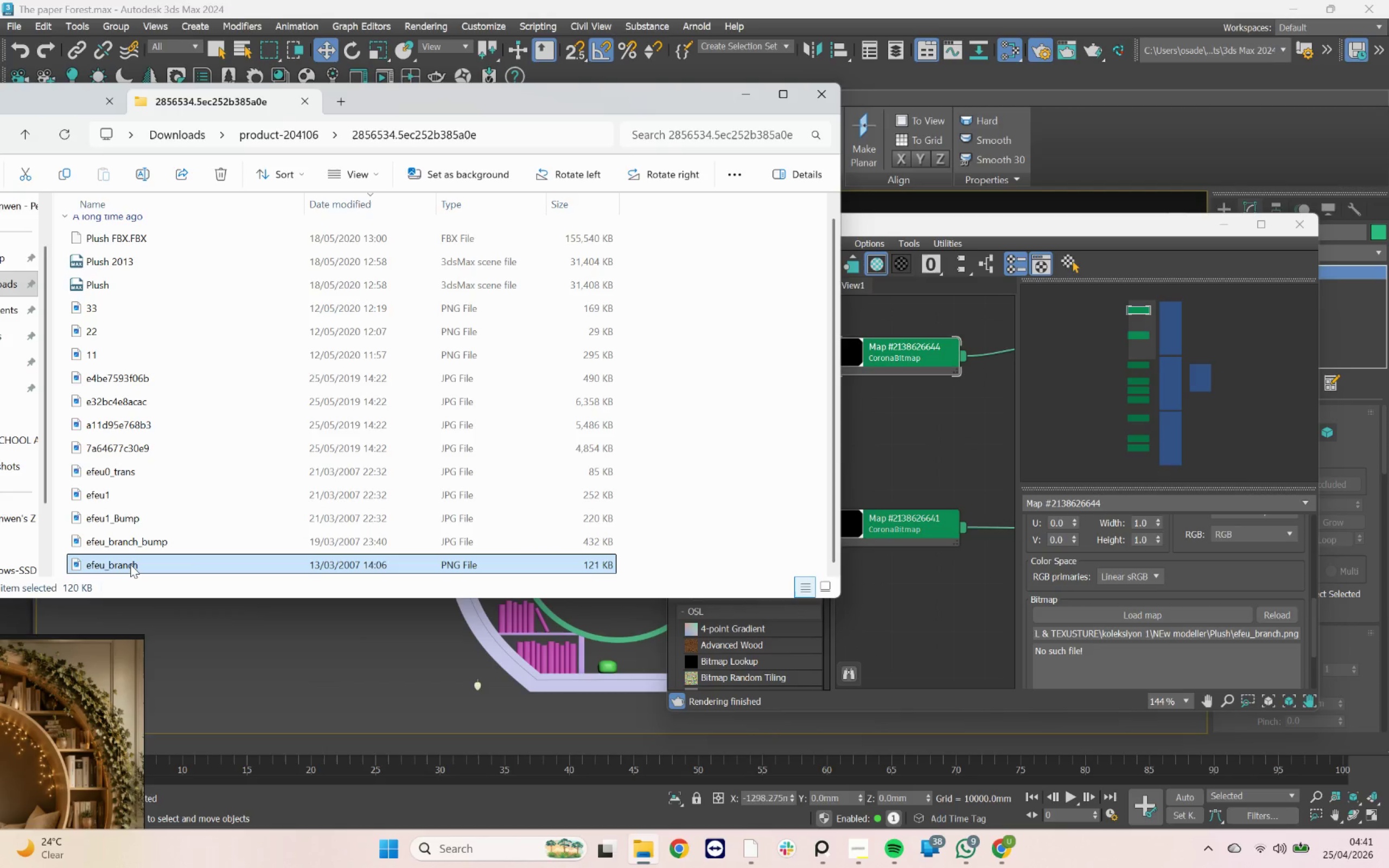 
left_click_drag(start_coordinate=[130, 564], to_coordinate=[870, 404])
 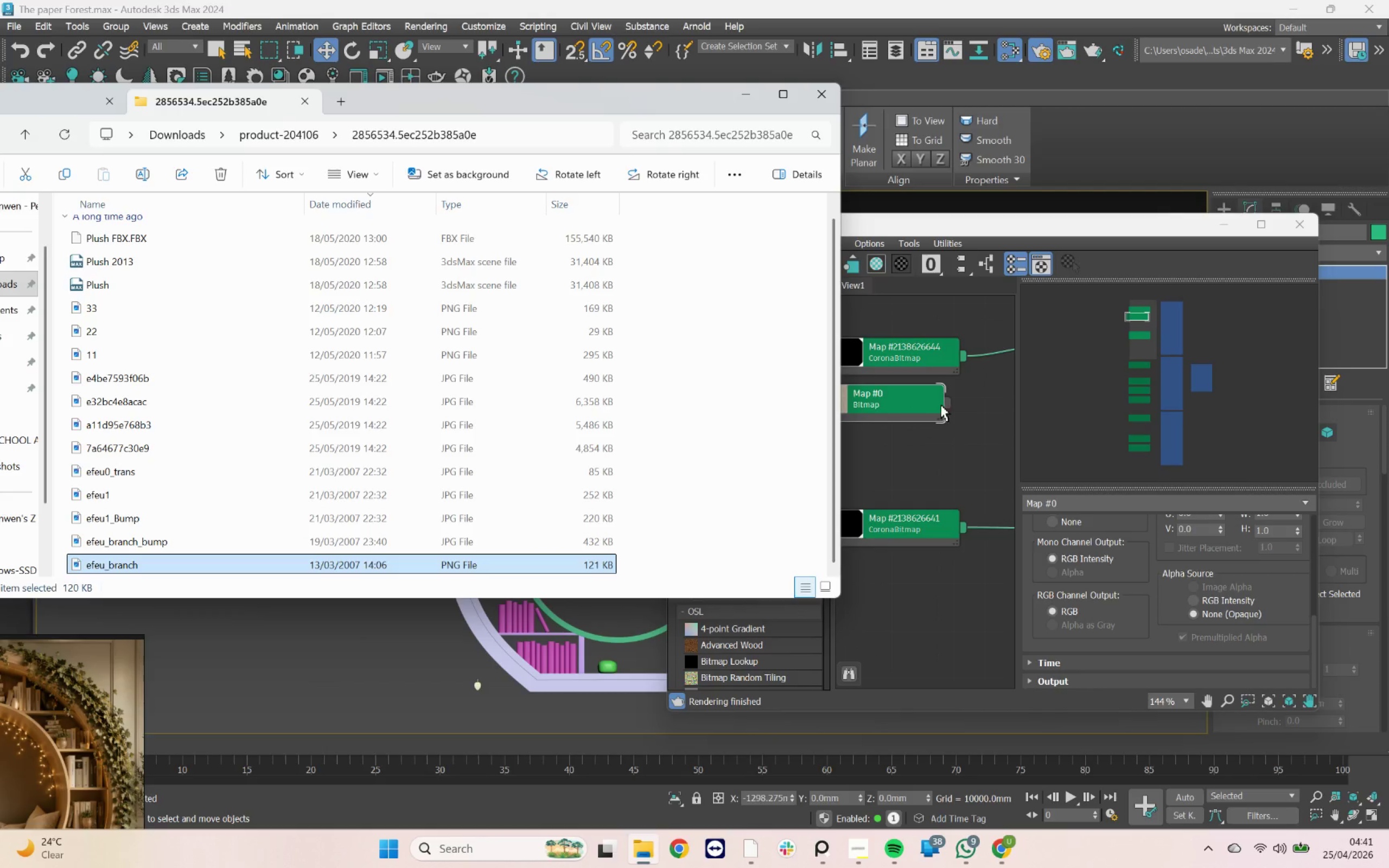 
left_click_drag(start_coordinate=[943, 405], to_coordinate=[971, 397])
 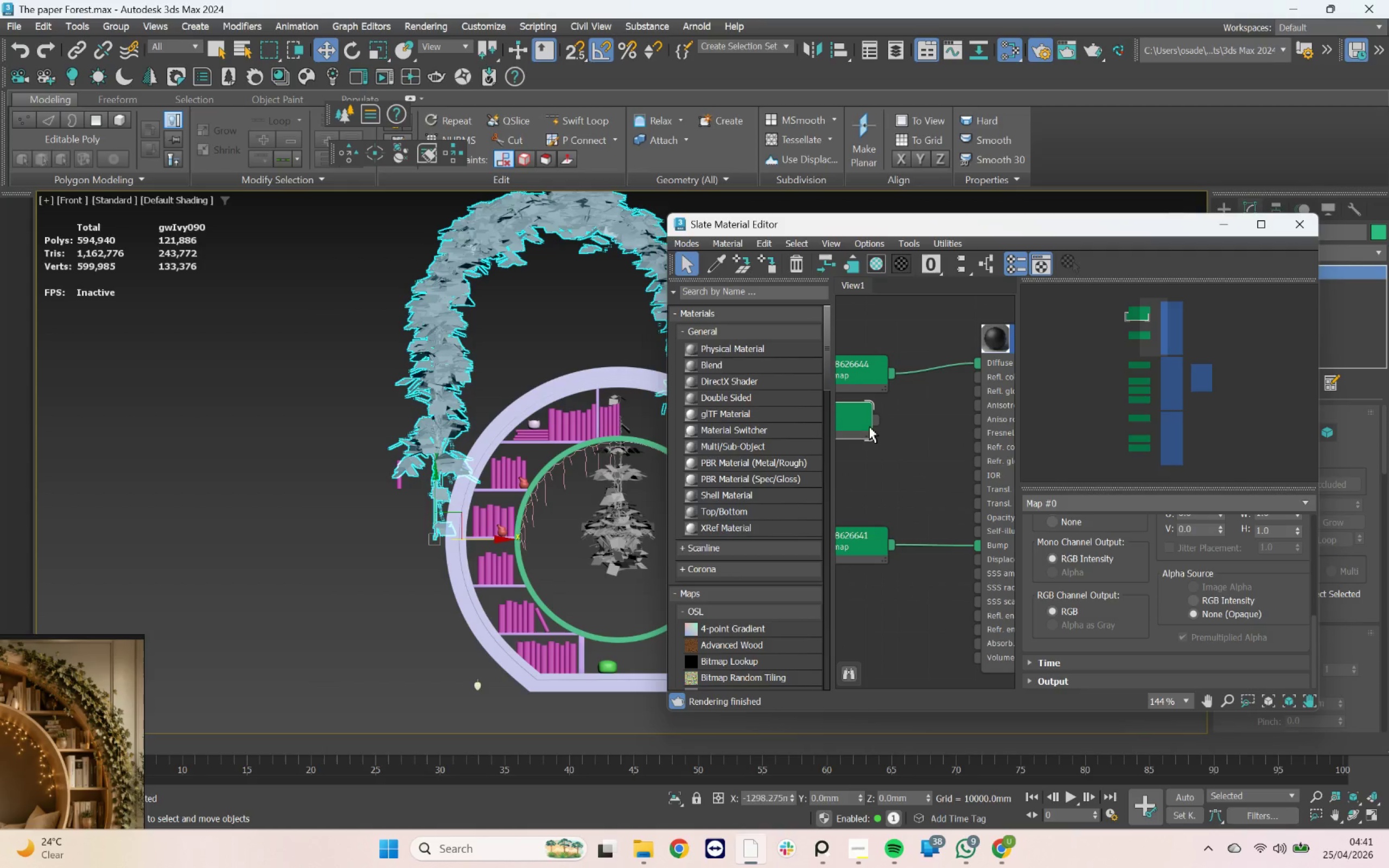 
left_click_drag(start_coordinate=[875, 418], to_coordinate=[984, 361])
 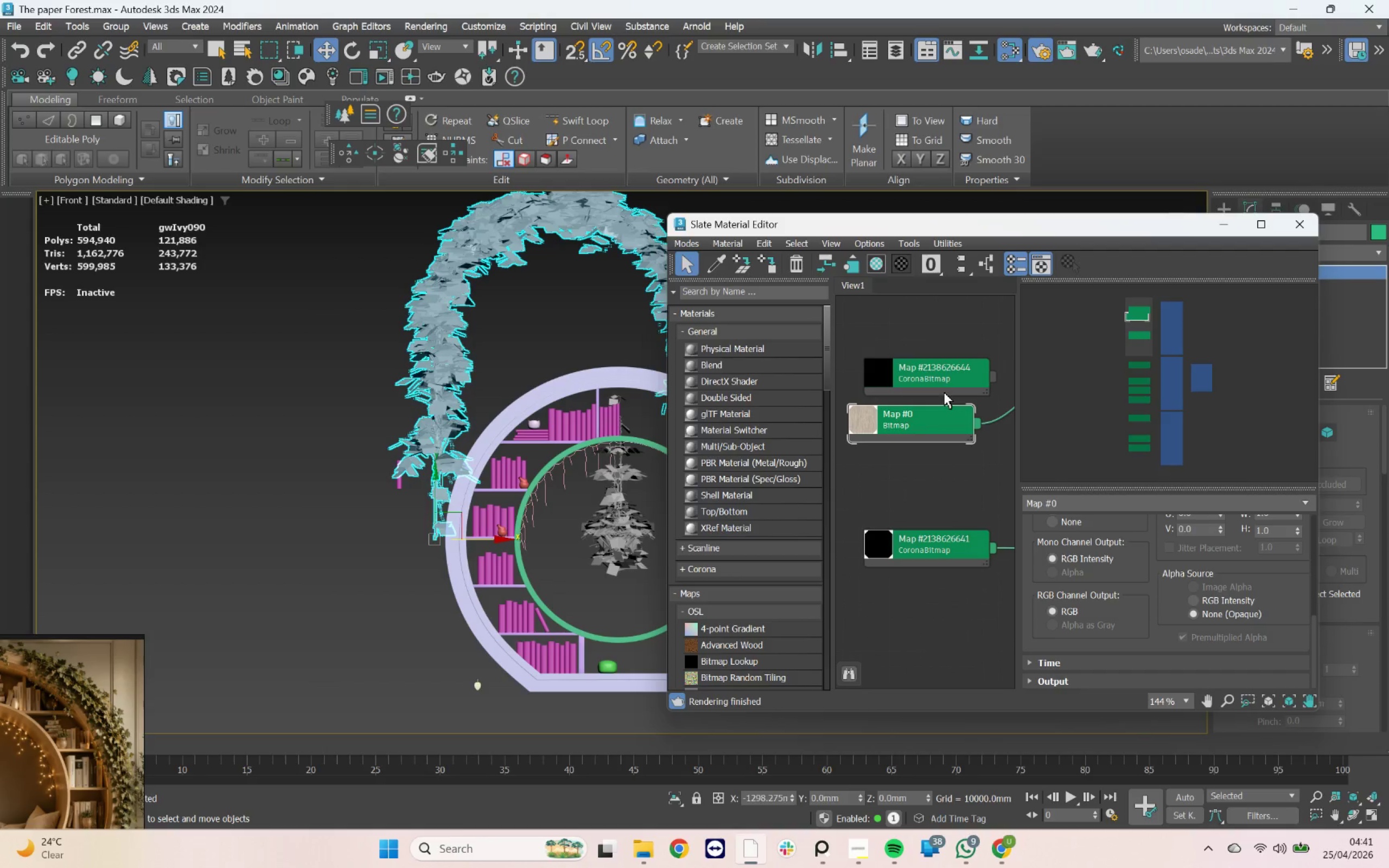 
left_click([938, 367])
 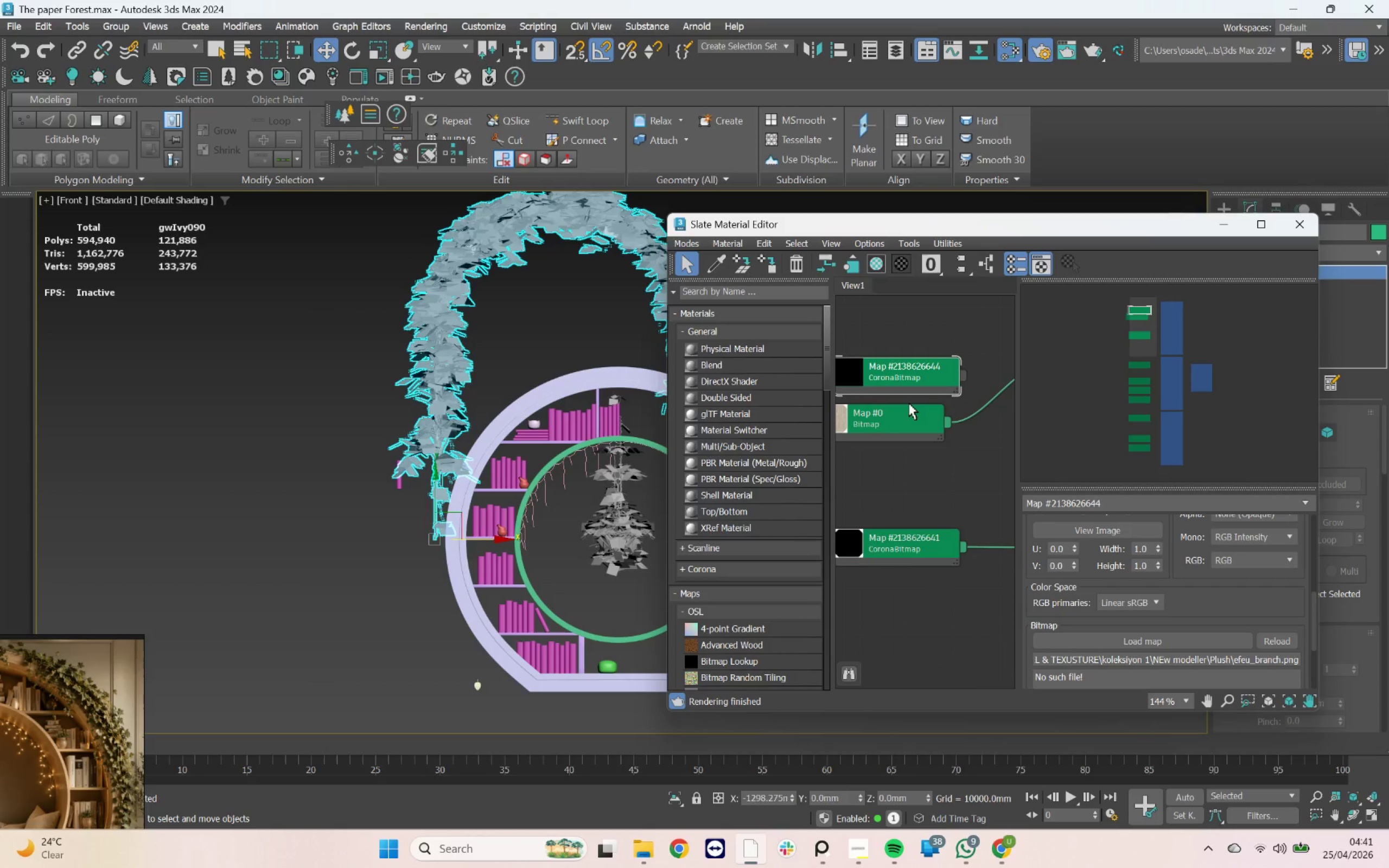 
key(Delete)
 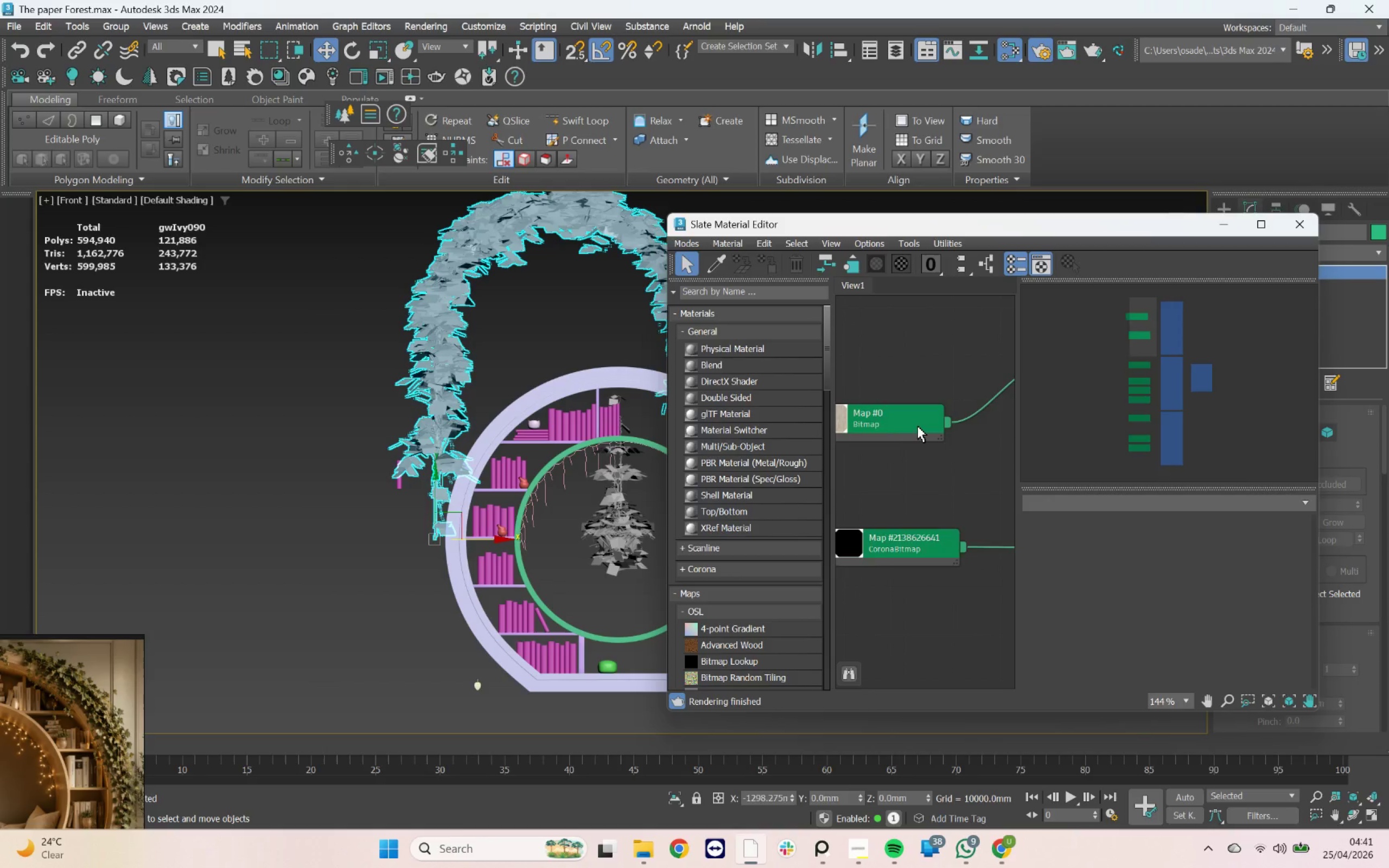 
scroll: coordinate [919, 429], scroll_direction: down, amount: 1.0
 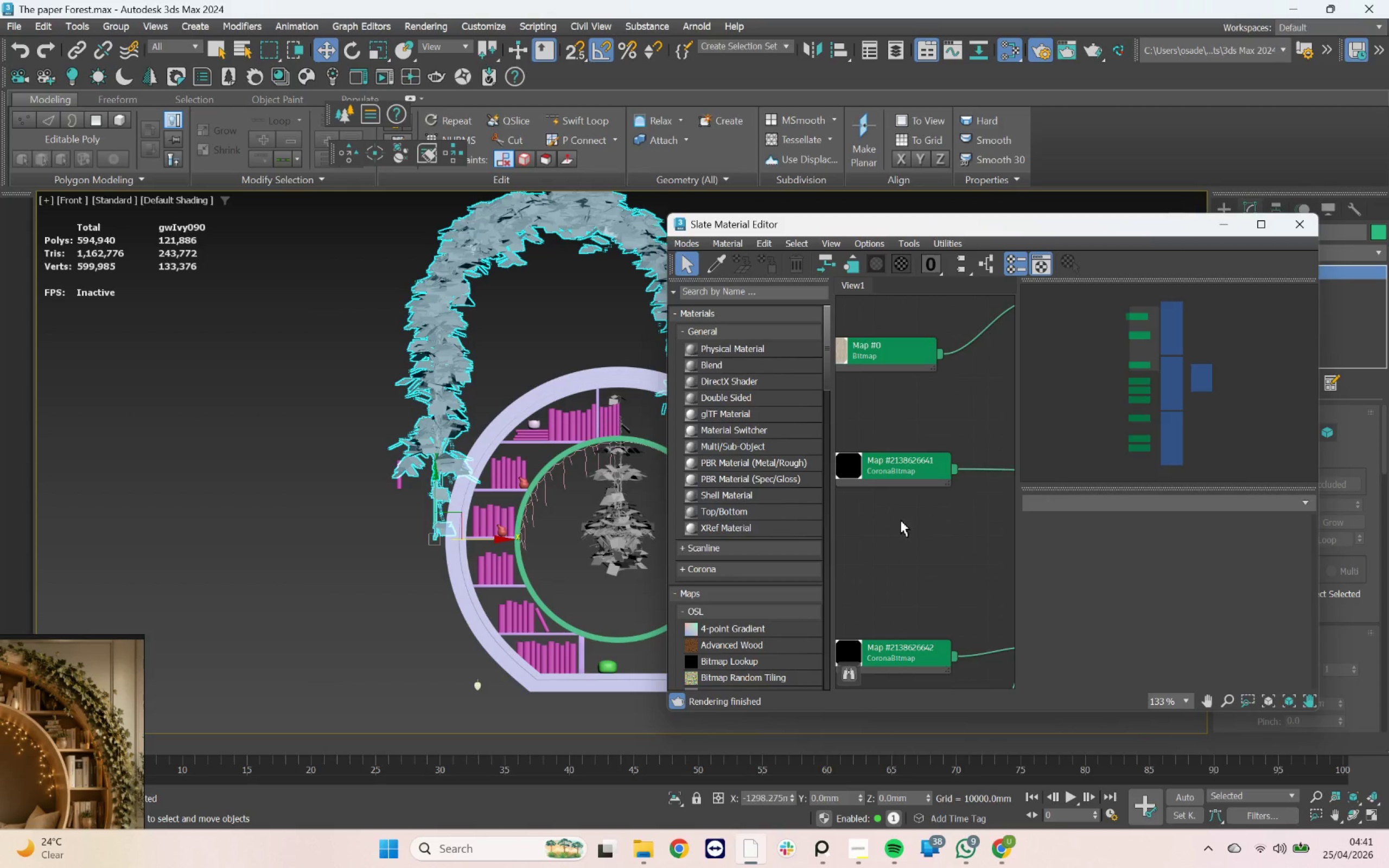 
left_click([910, 484])
 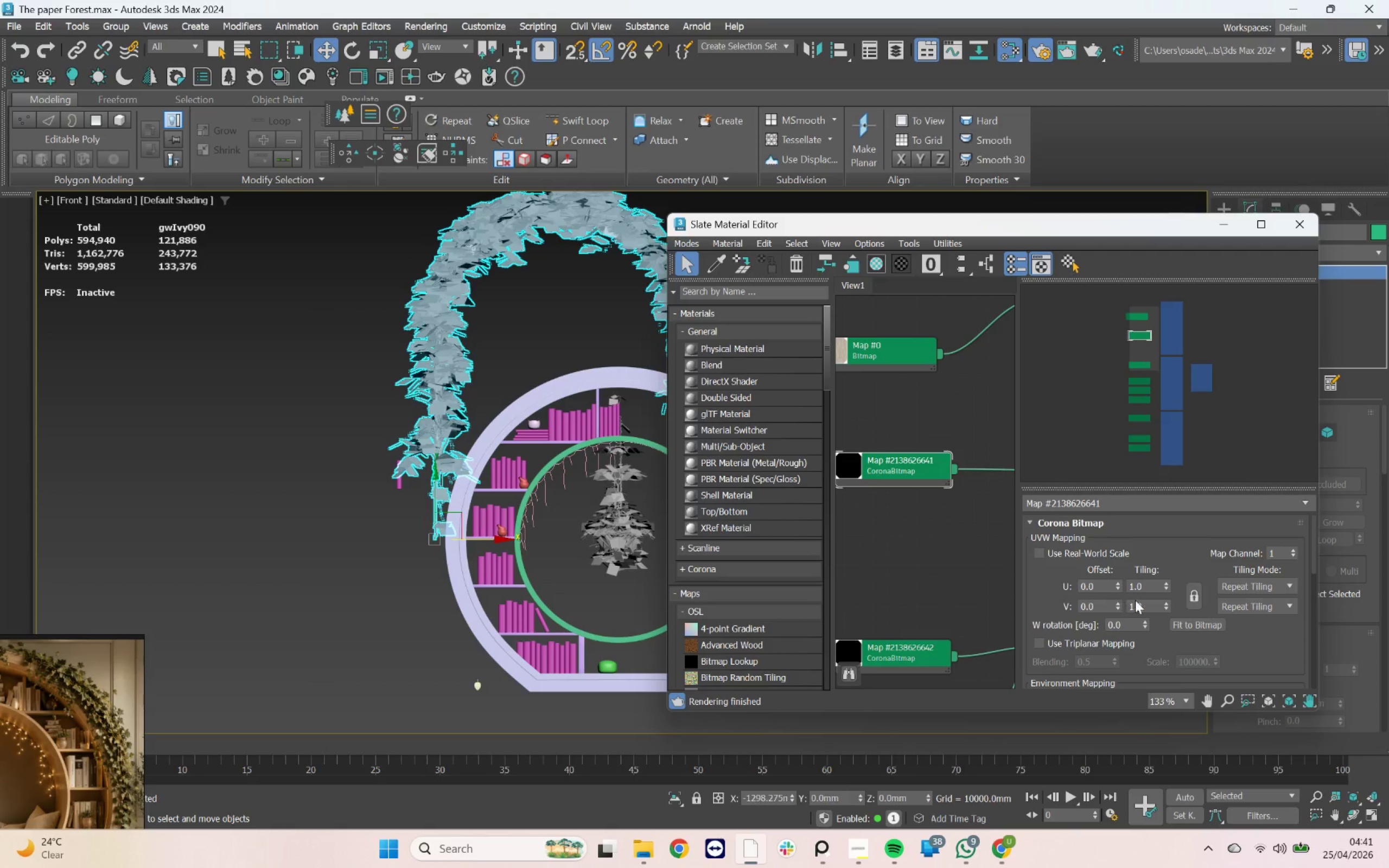 
scroll: coordinate [1264, 594], scroll_direction: down, amount: 21.0
 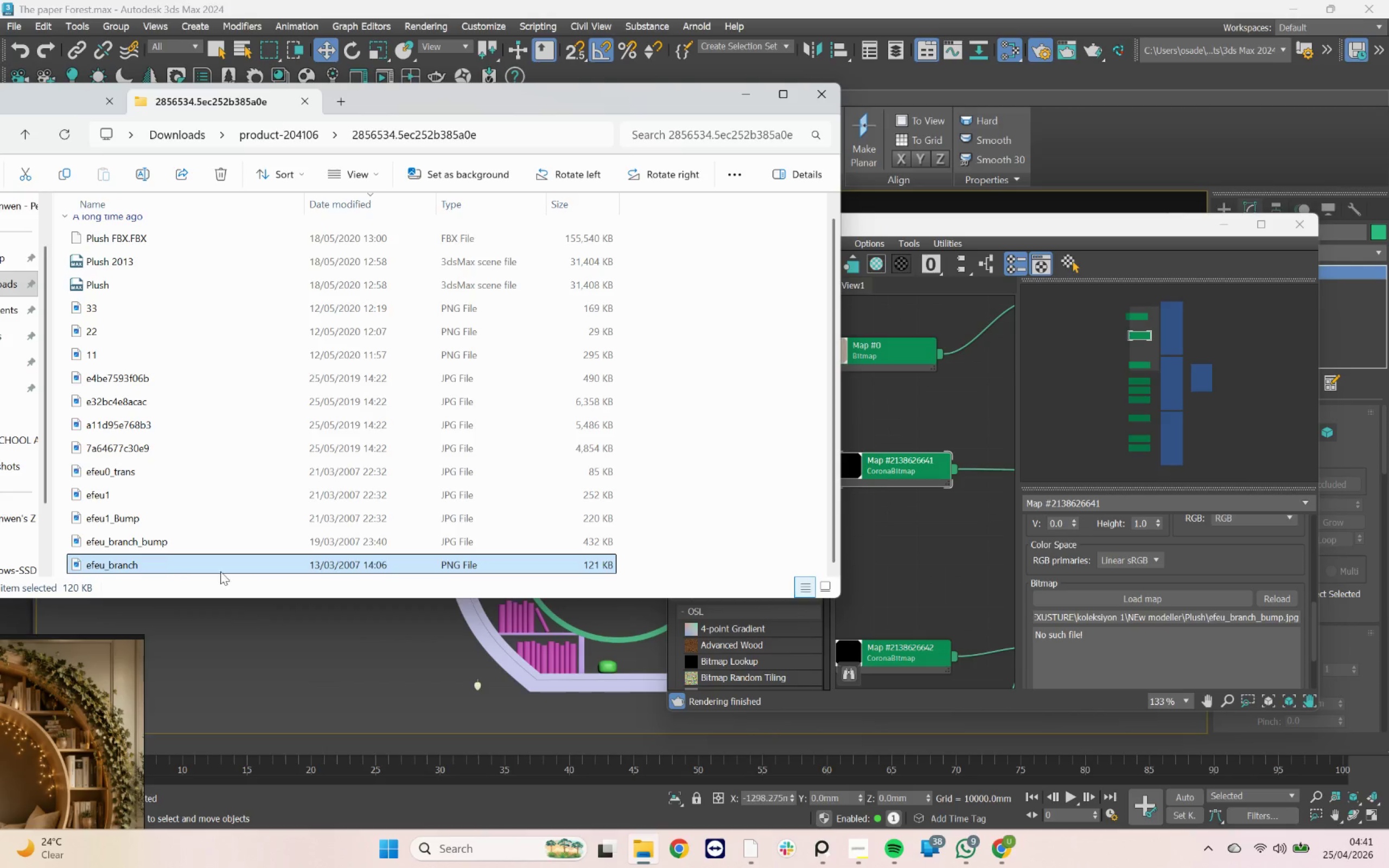 
left_click_drag(start_coordinate=[188, 541], to_coordinate=[875, 510])
 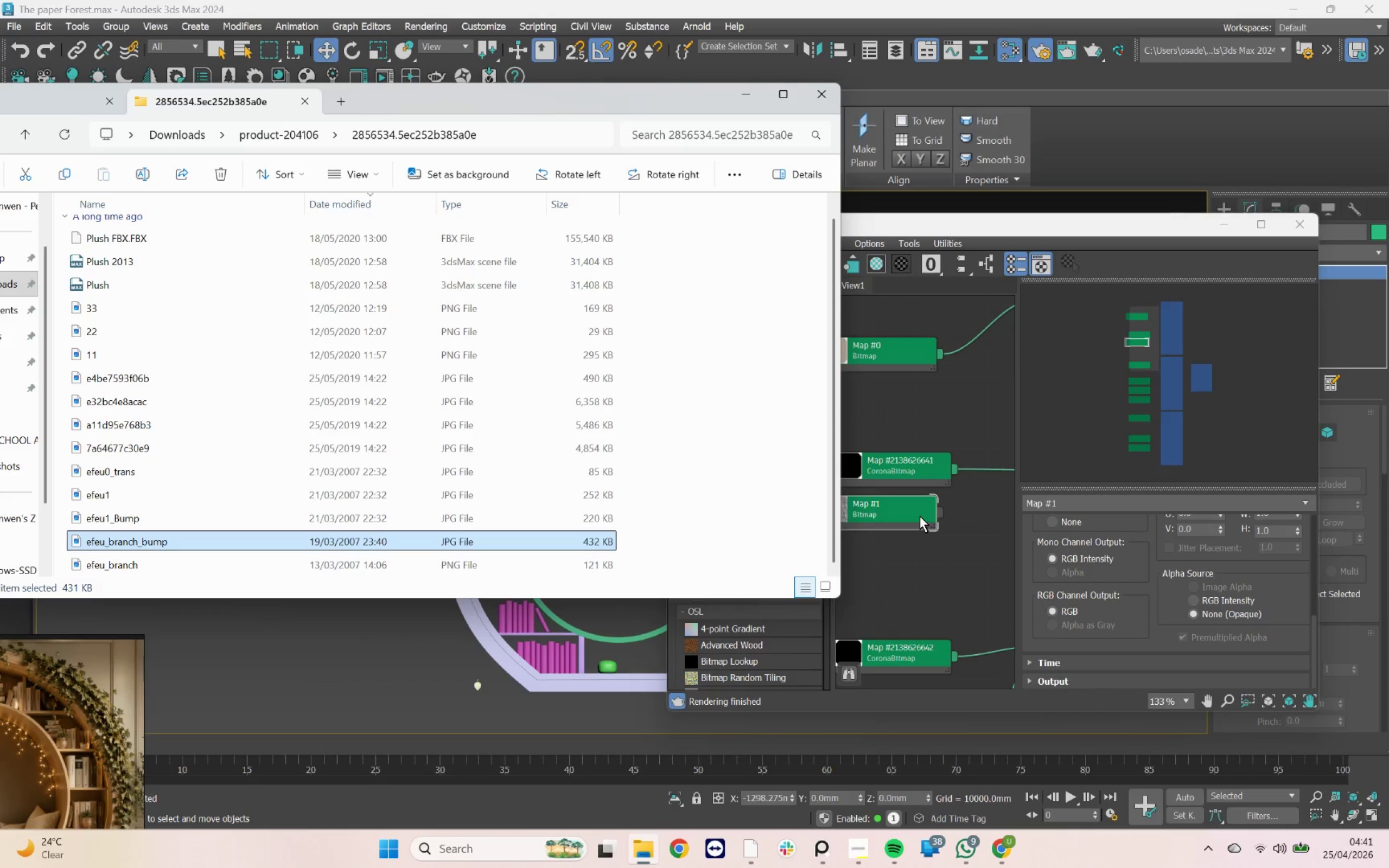 
left_click_drag(start_coordinate=[911, 510], to_coordinate=[934, 506])
 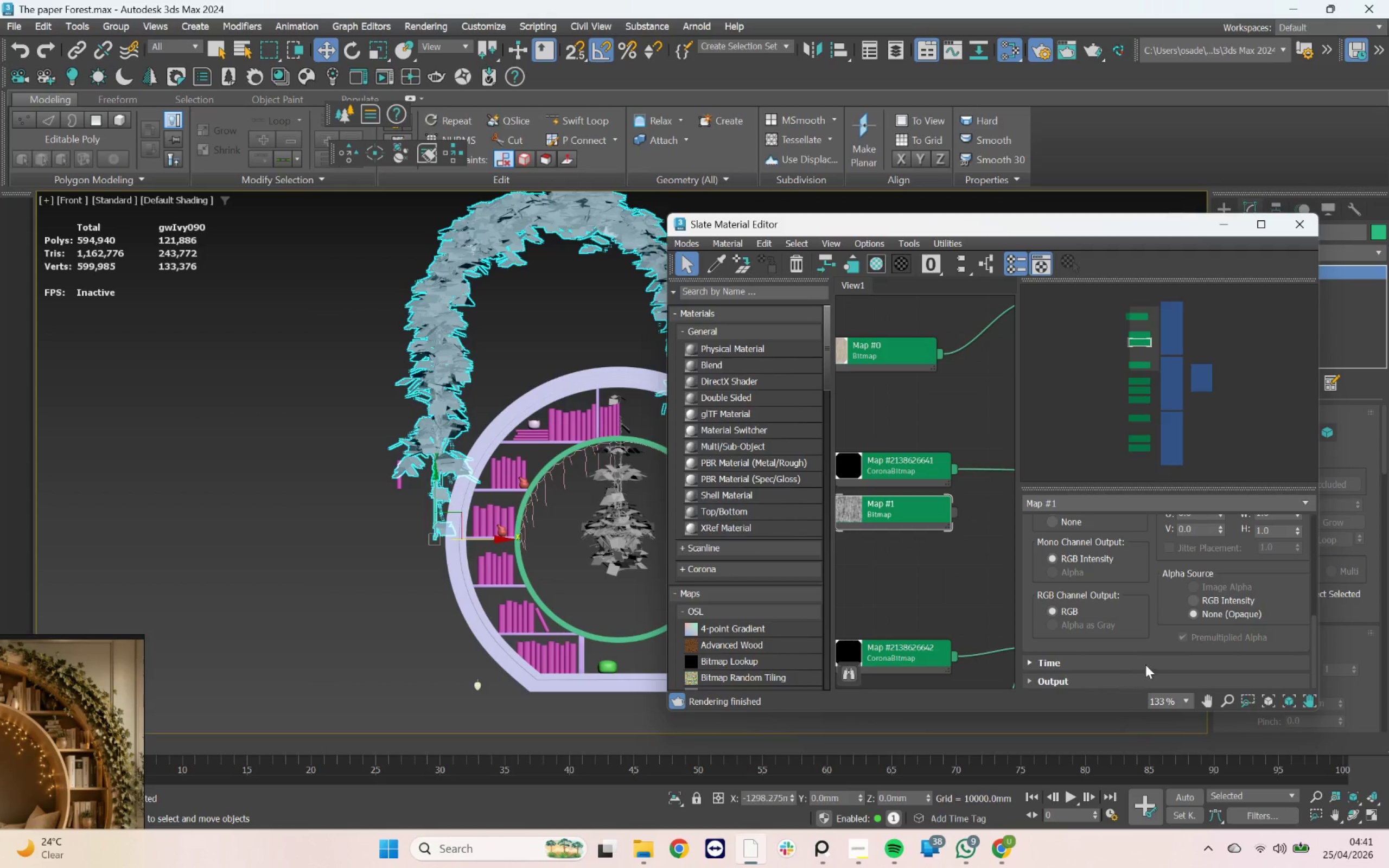 
scroll: coordinate [897, 624], scroll_direction: down, amount: 4.0
 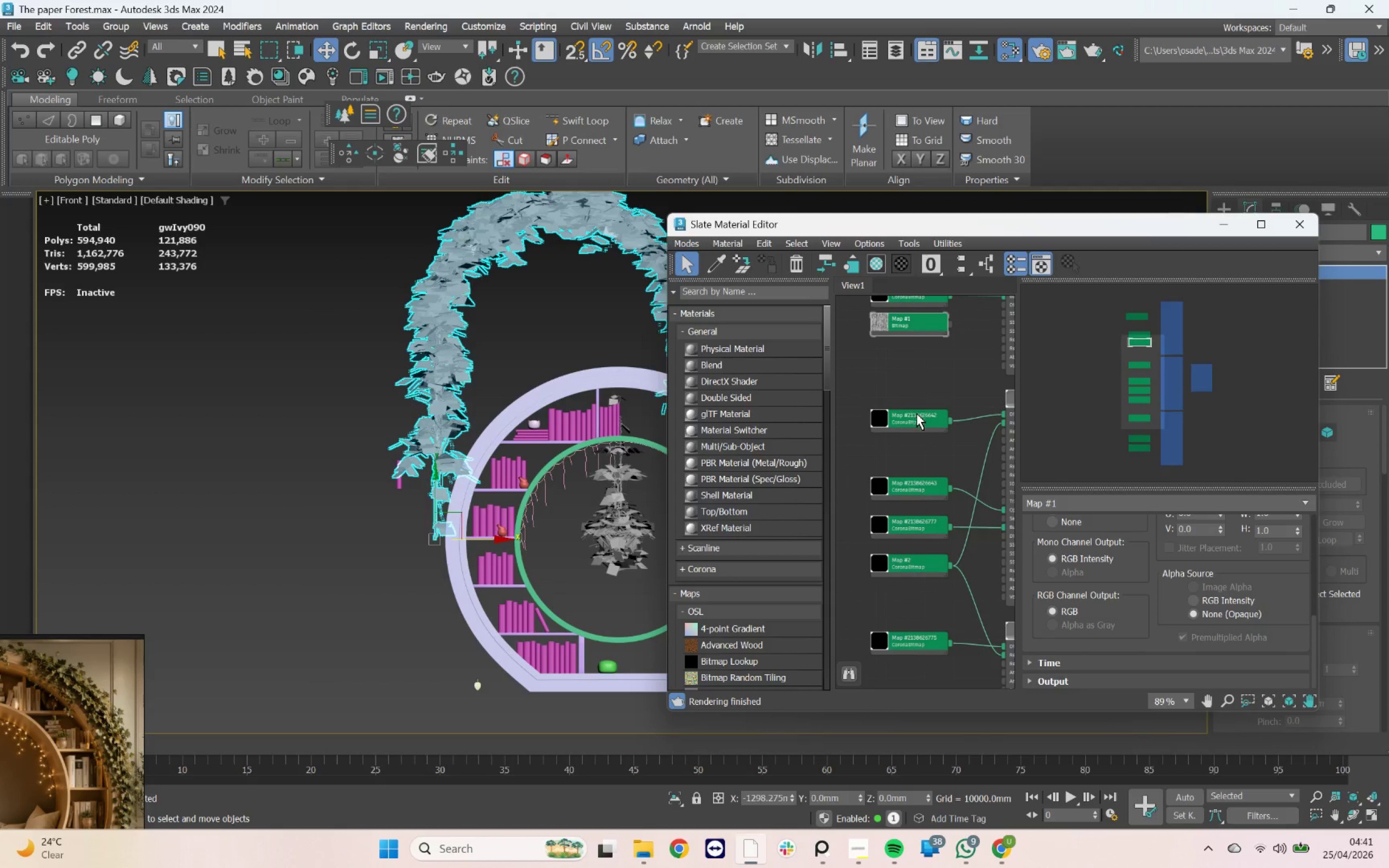 
left_click([916, 422])
 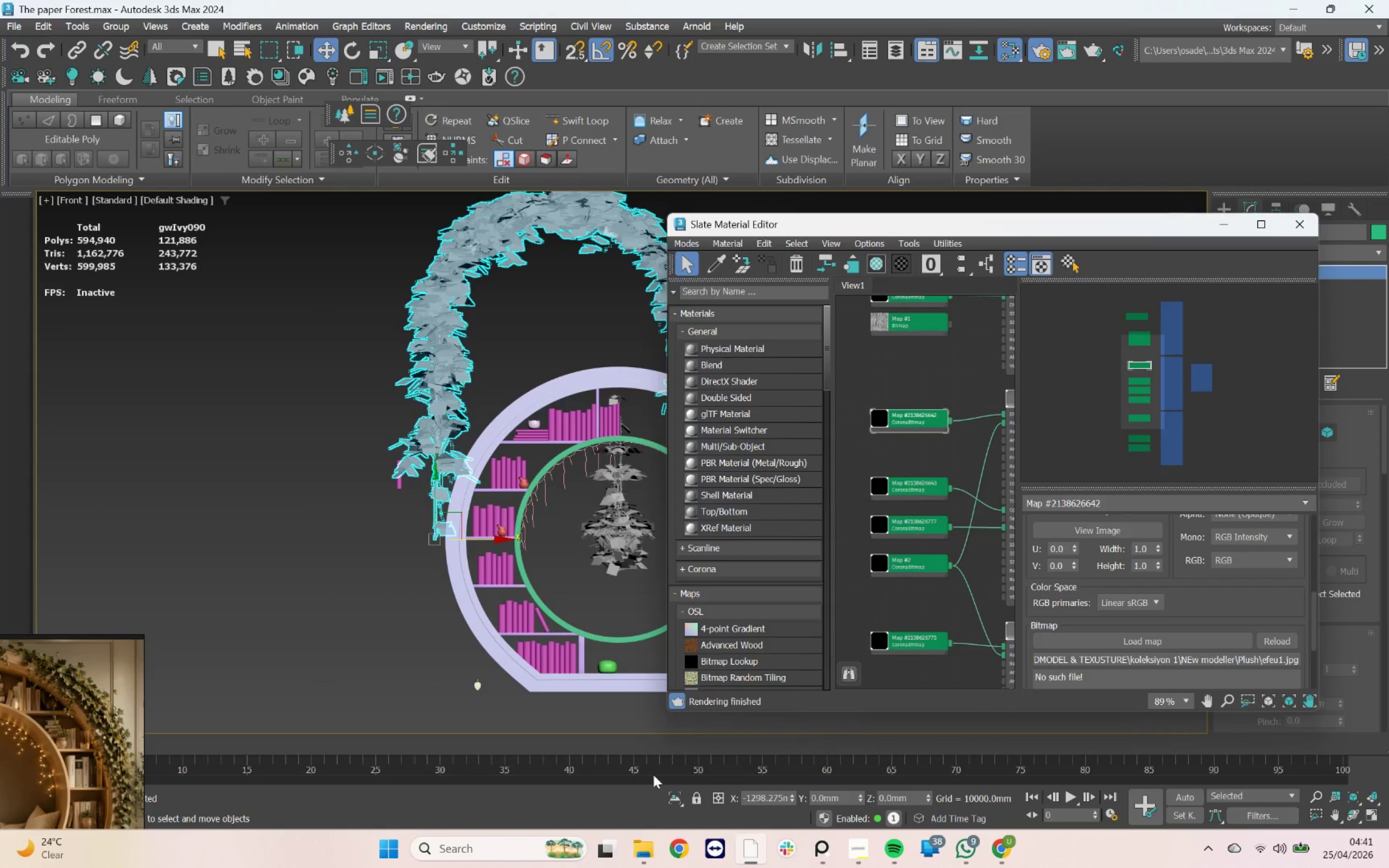 
left_click([644, 844])
 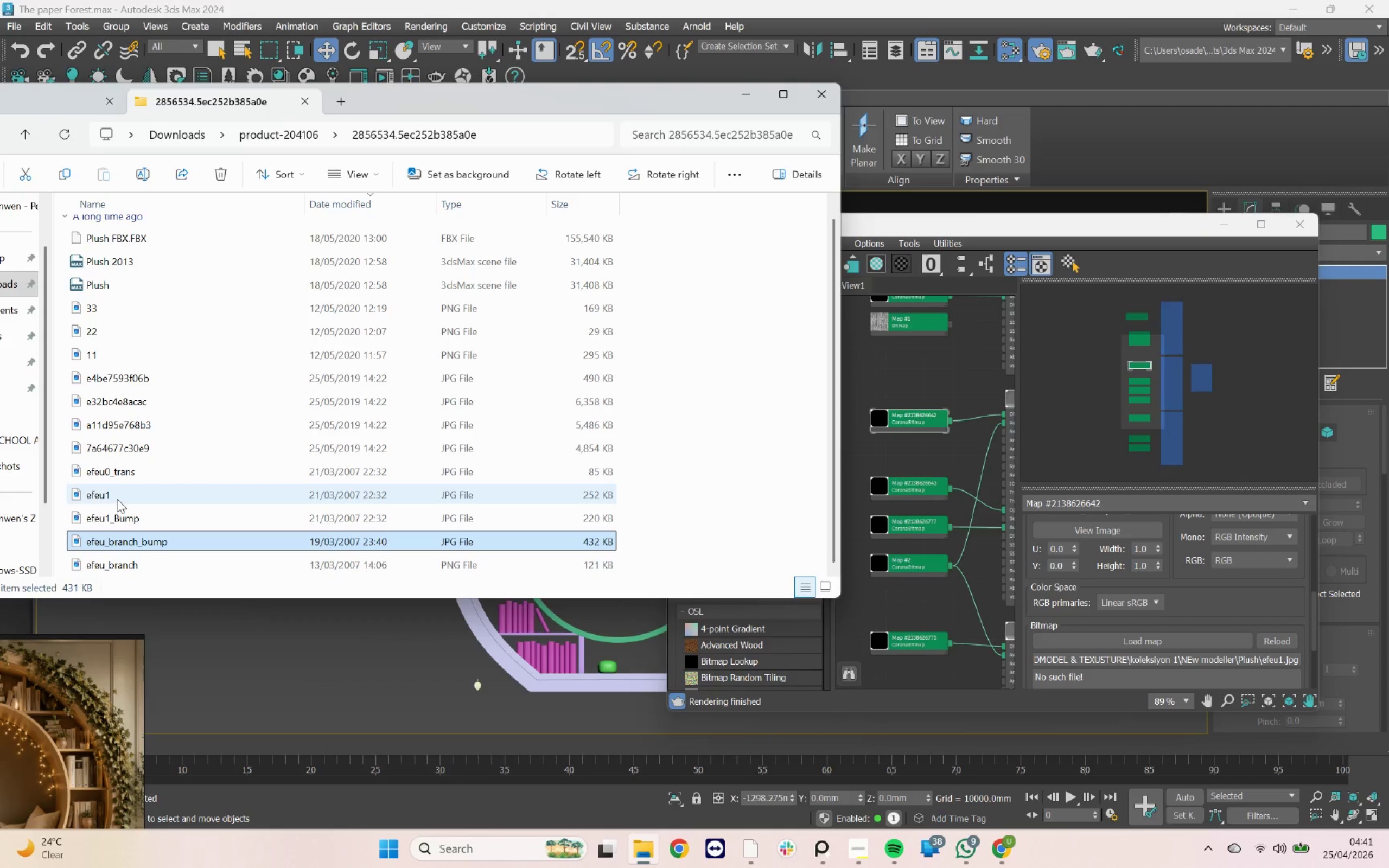 
left_click([116, 496])
 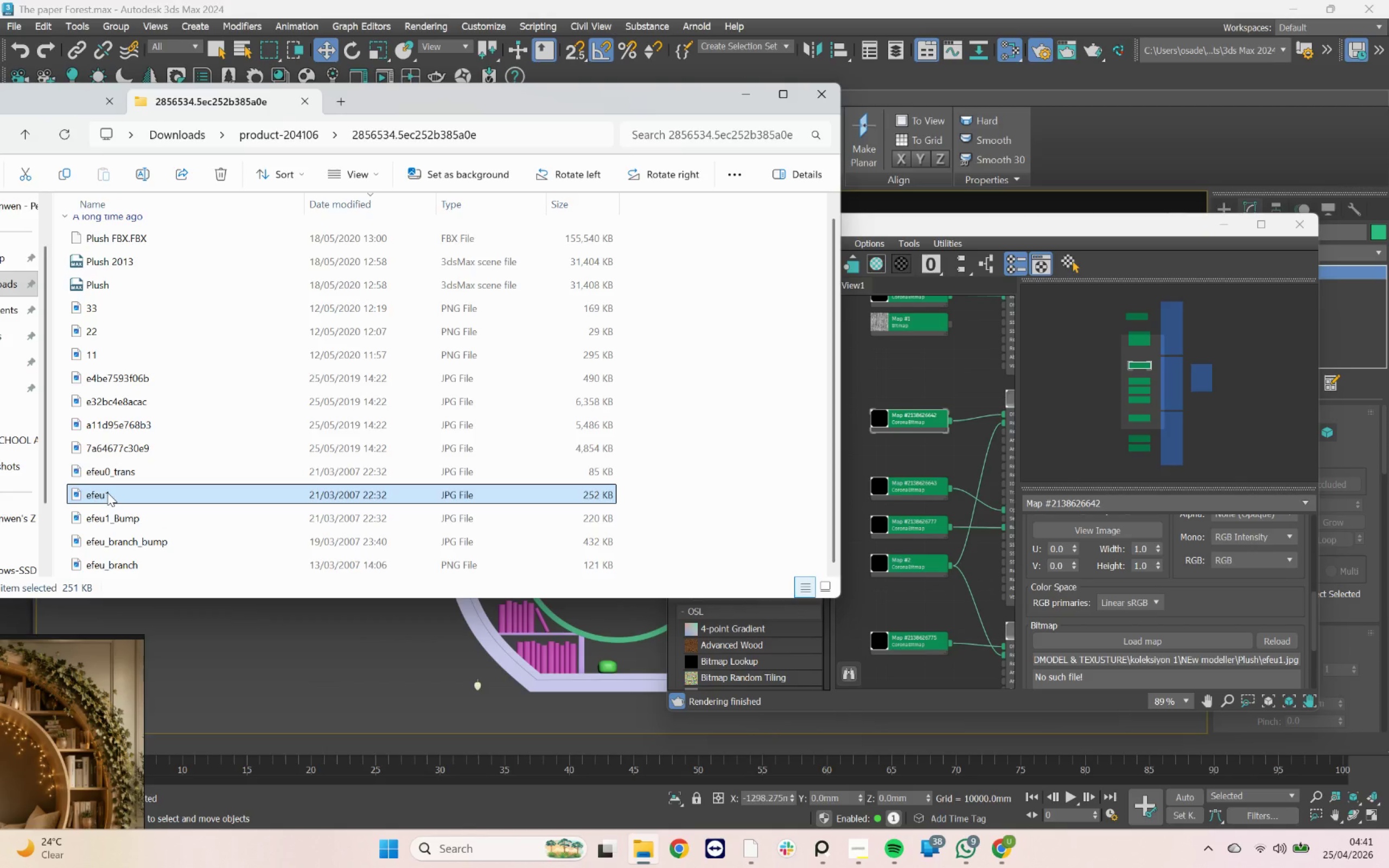 
left_click_drag(start_coordinate=[107, 493], to_coordinate=[913, 436])
 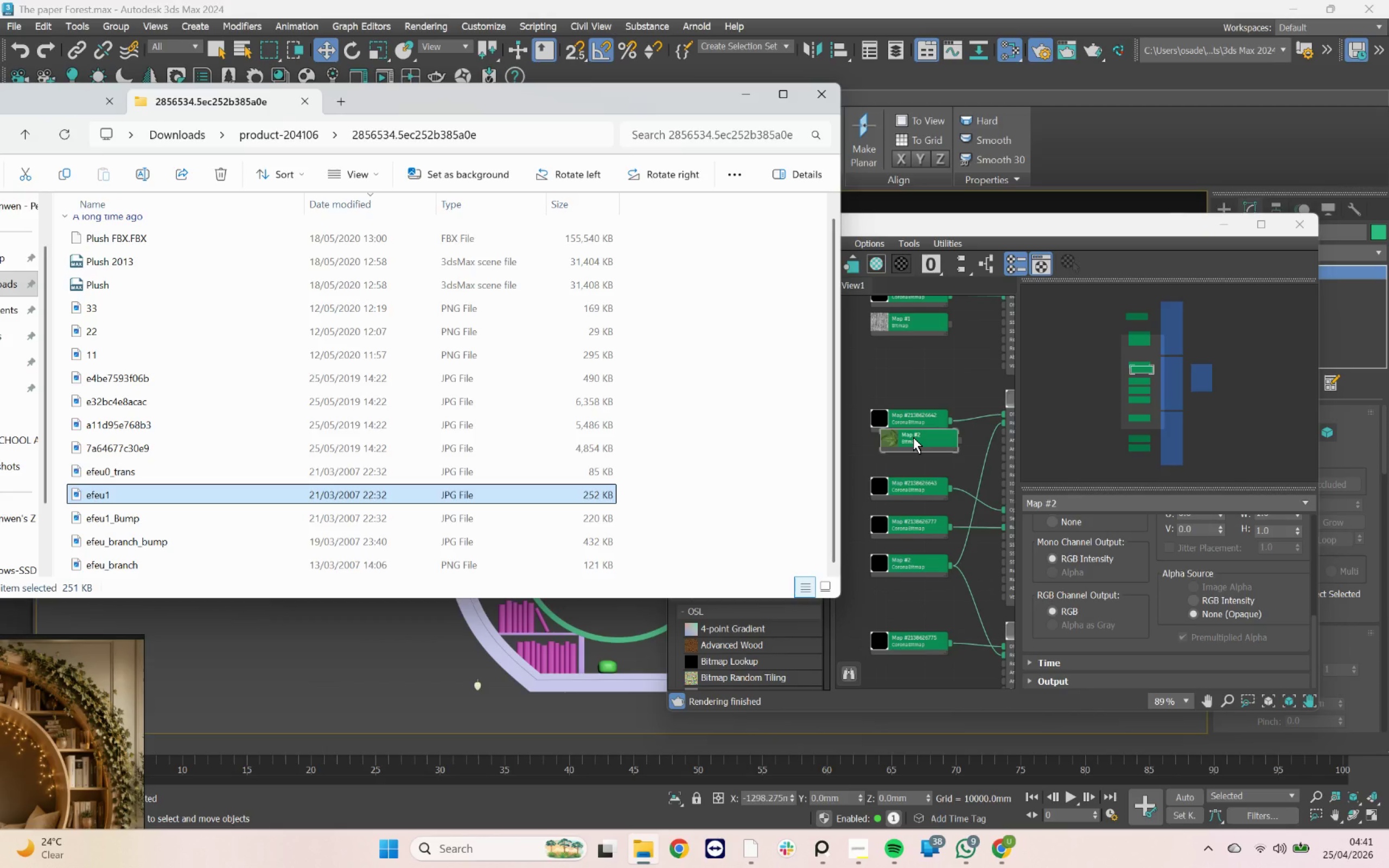 
left_click_drag(start_coordinate=[913, 437], to_coordinate=[900, 438])
 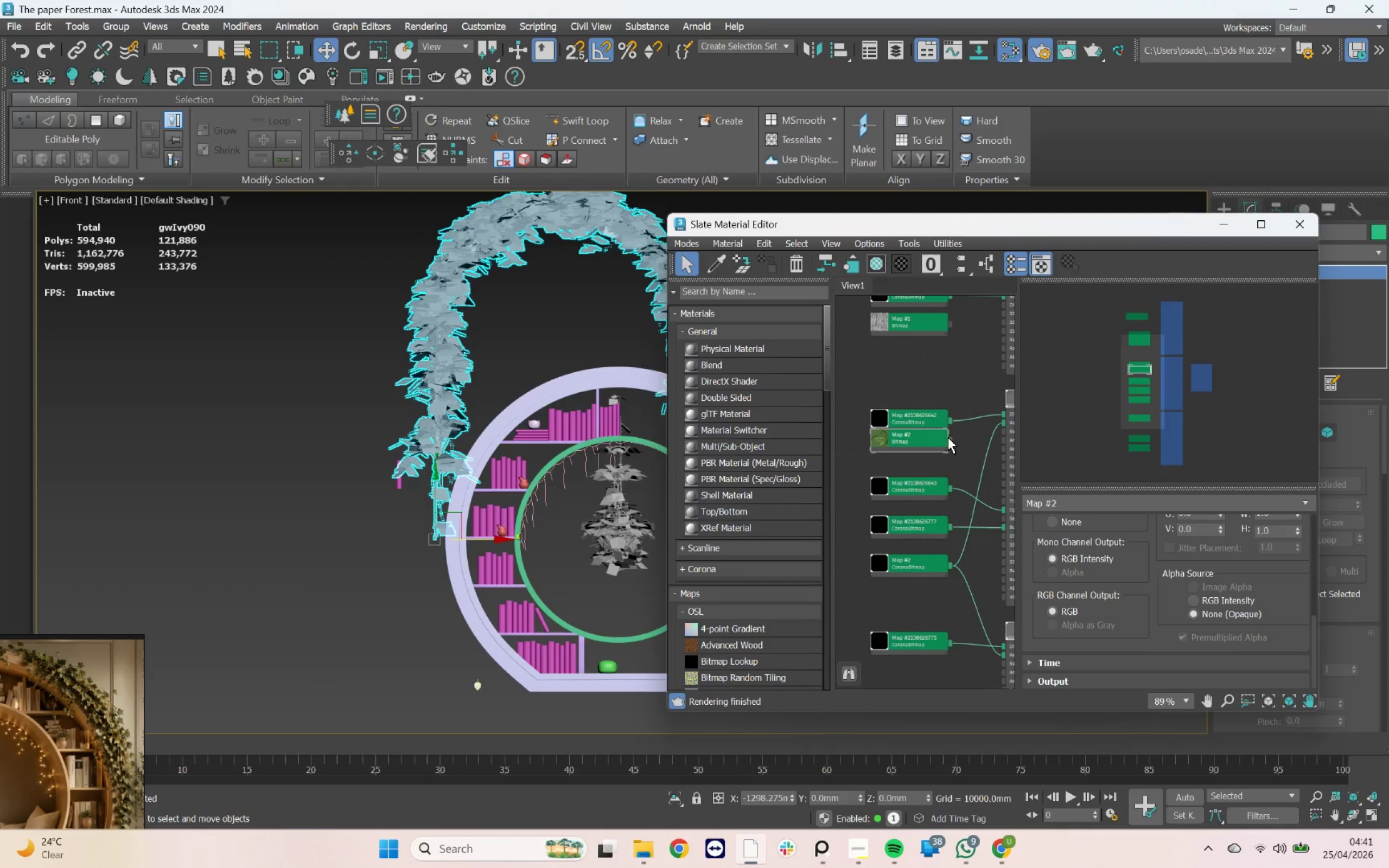 
left_click_drag(start_coordinate=[949, 437], to_coordinate=[1004, 417])
 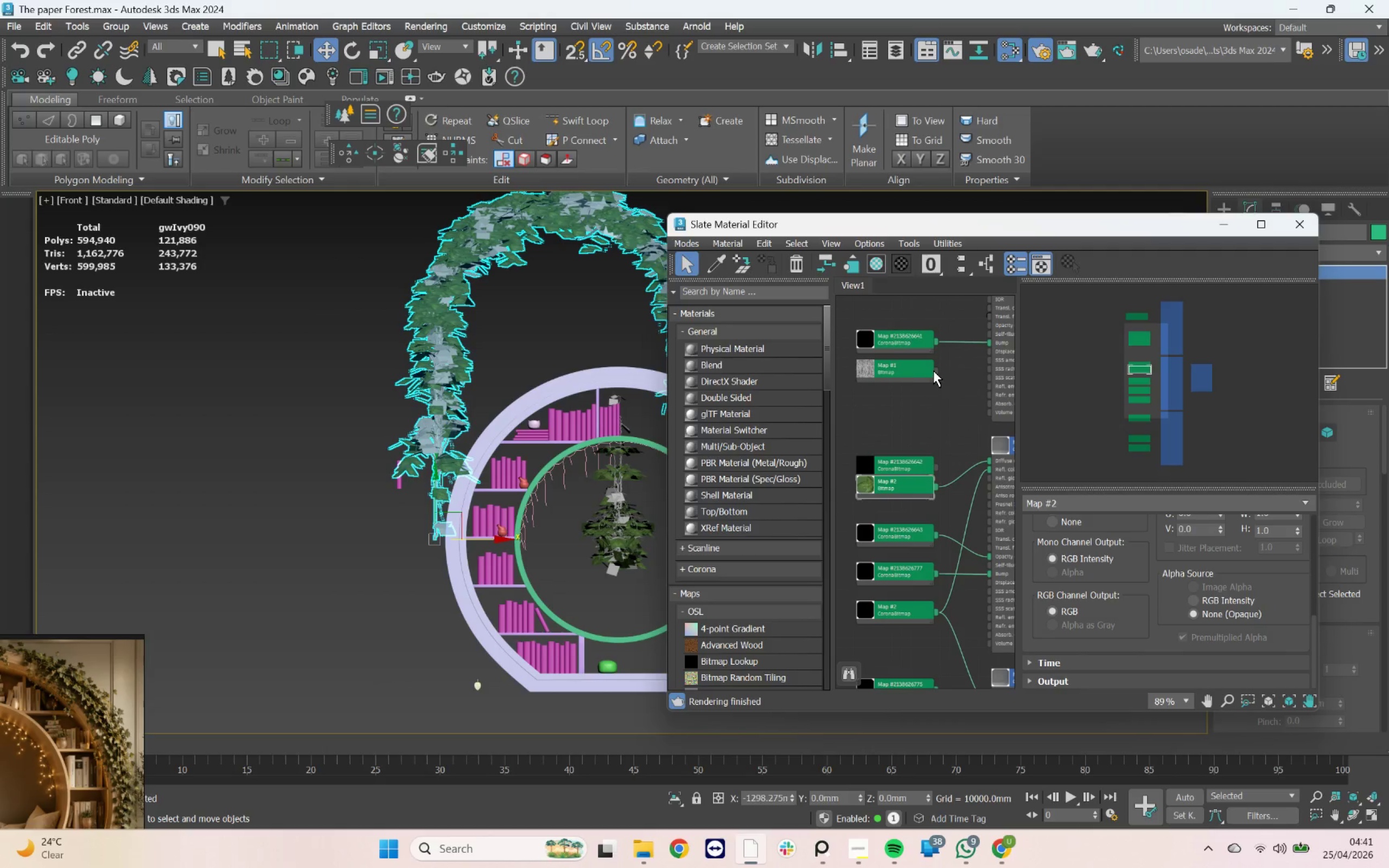 
left_click_drag(start_coordinate=[938, 369], to_coordinate=[1003, 343])
 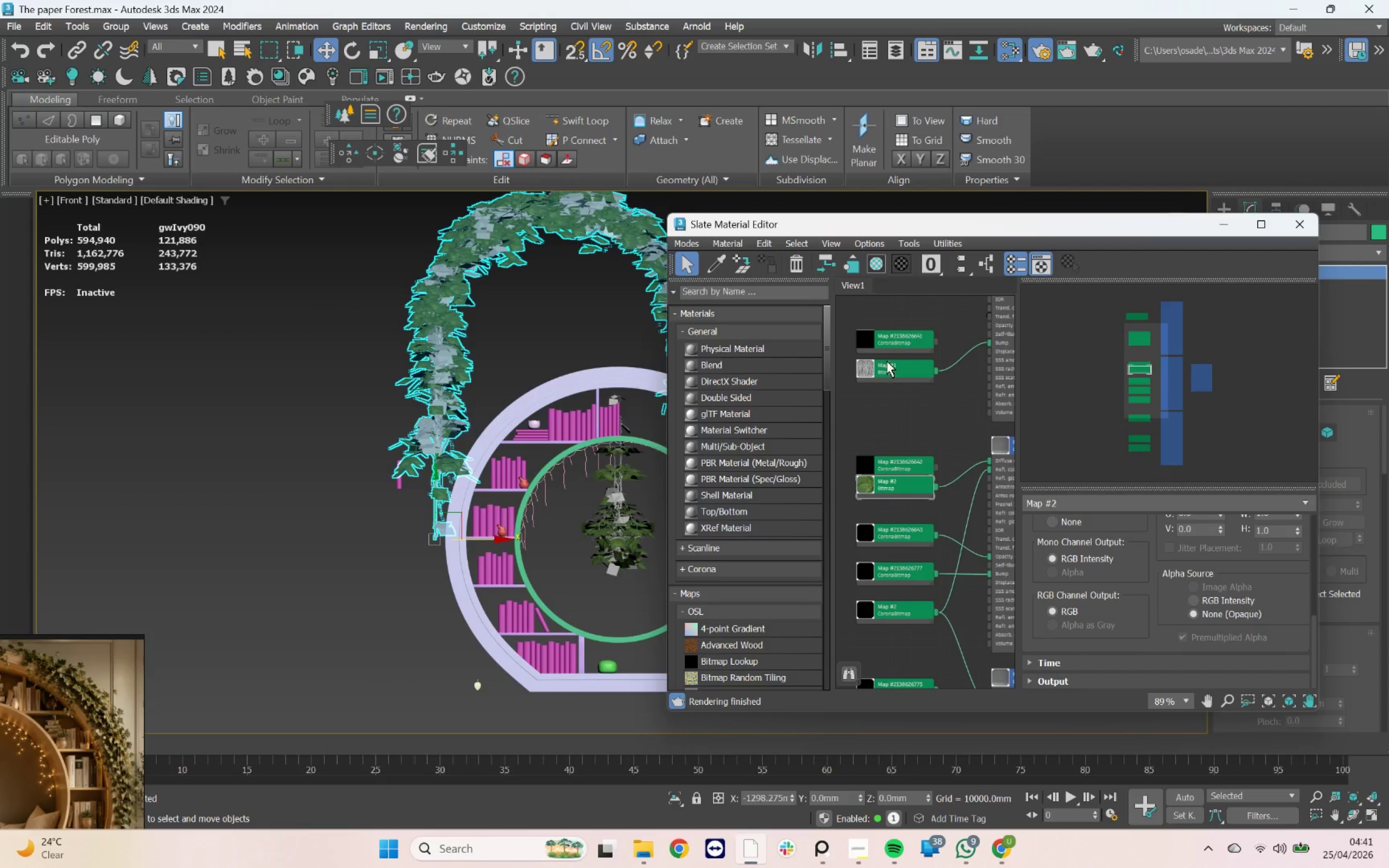 
left_click([886, 348])
 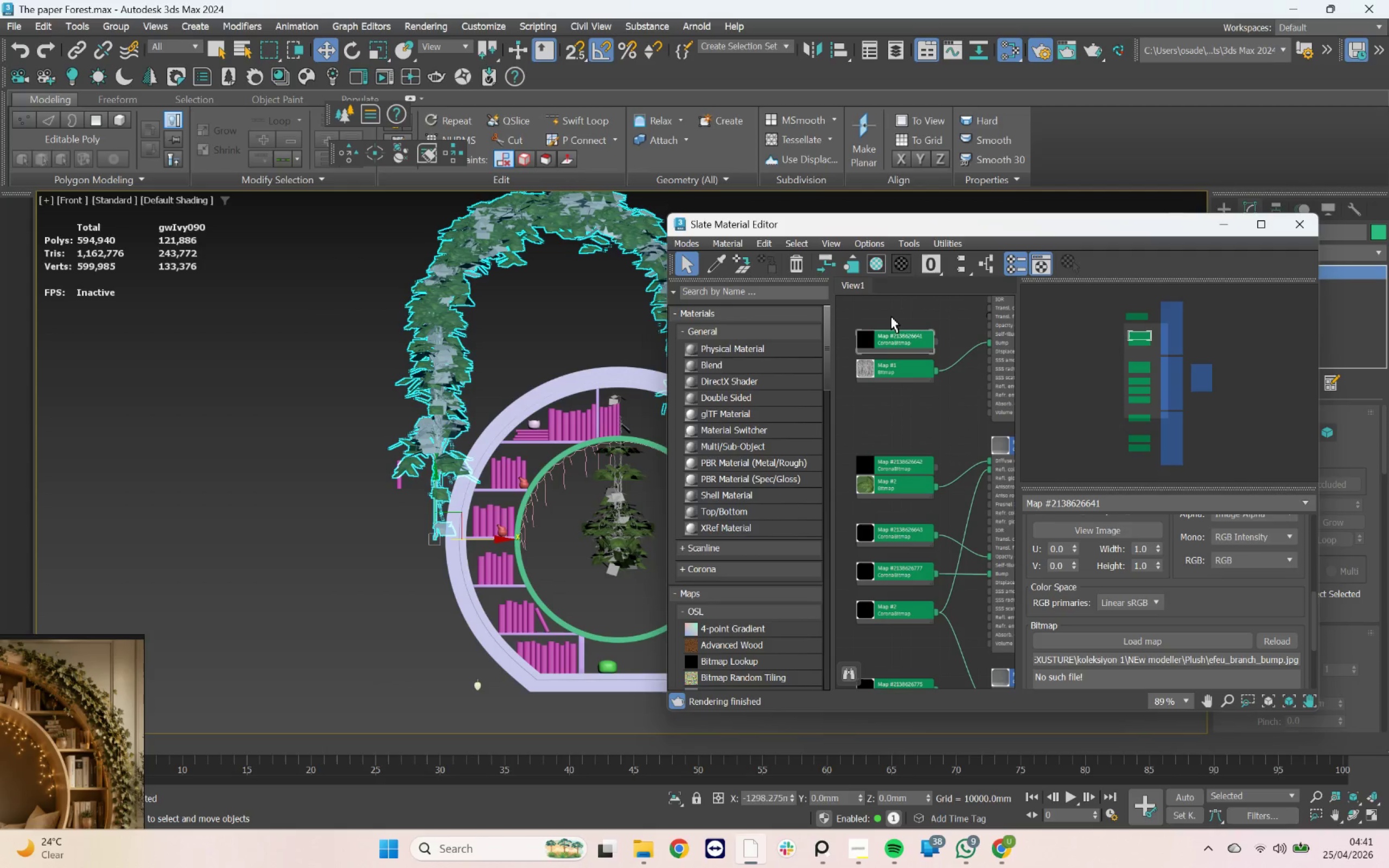 
key(Delete)
 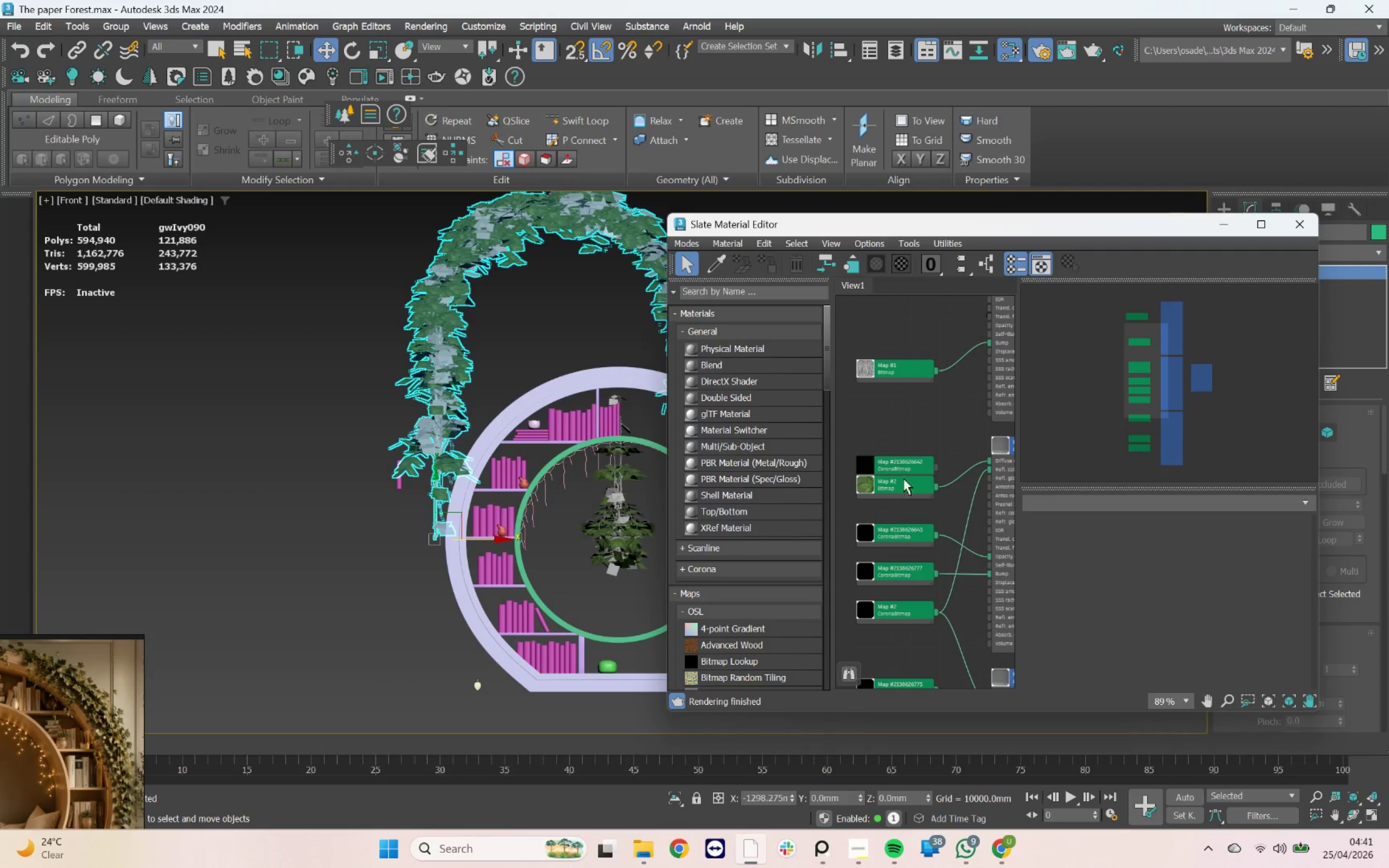 
left_click([901, 471])
 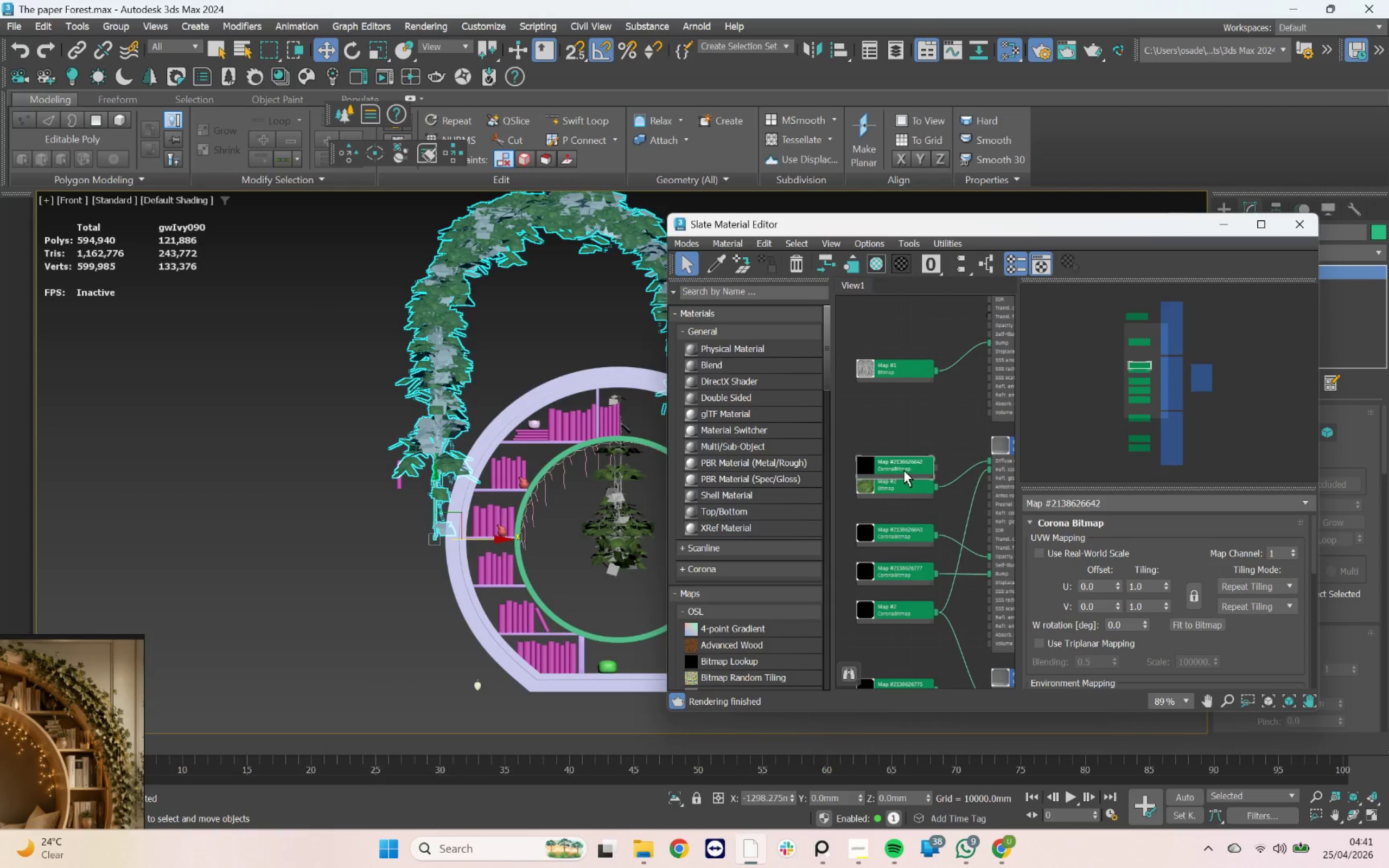 
key(Delete)
 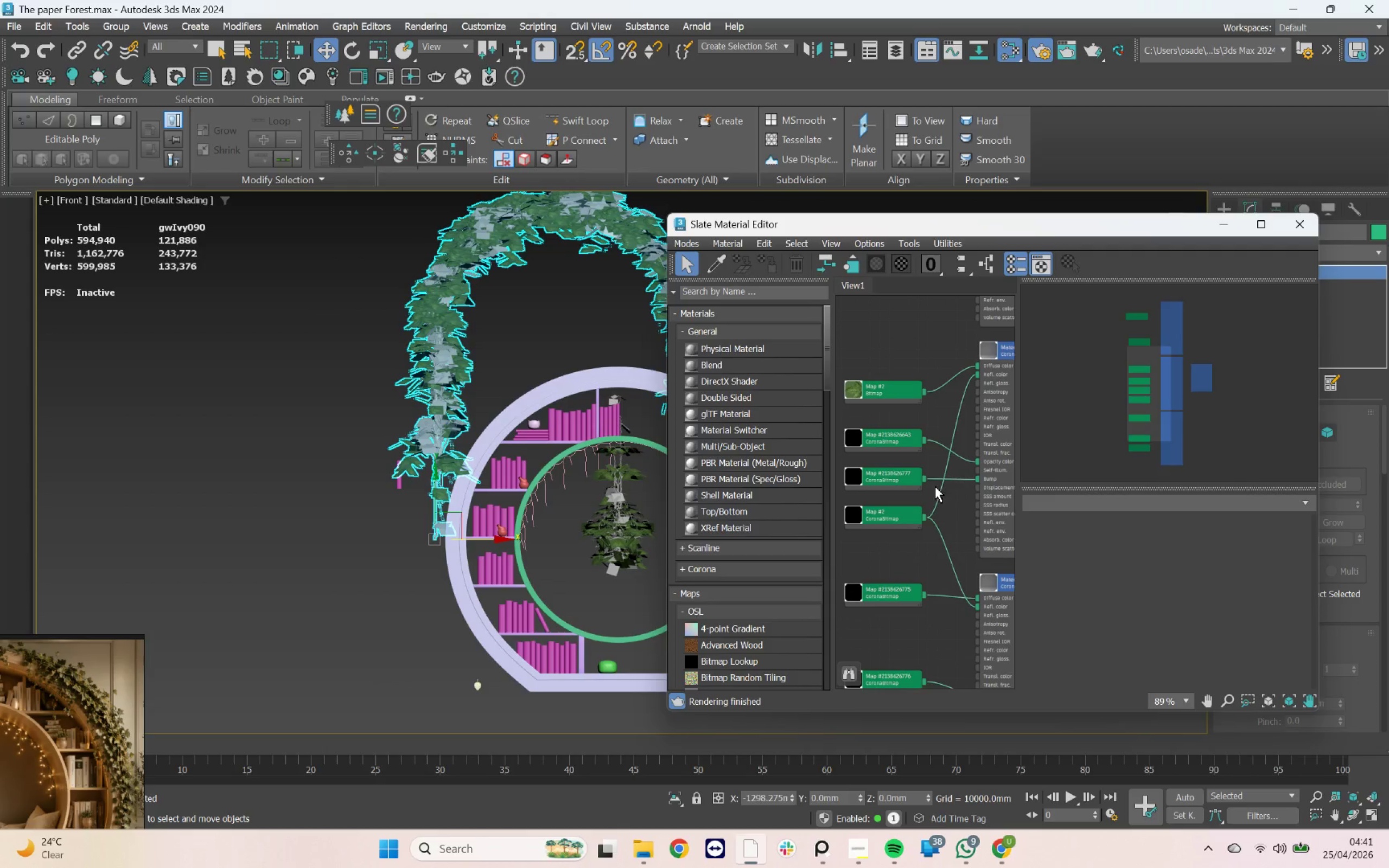 
left_click([903, 435])
 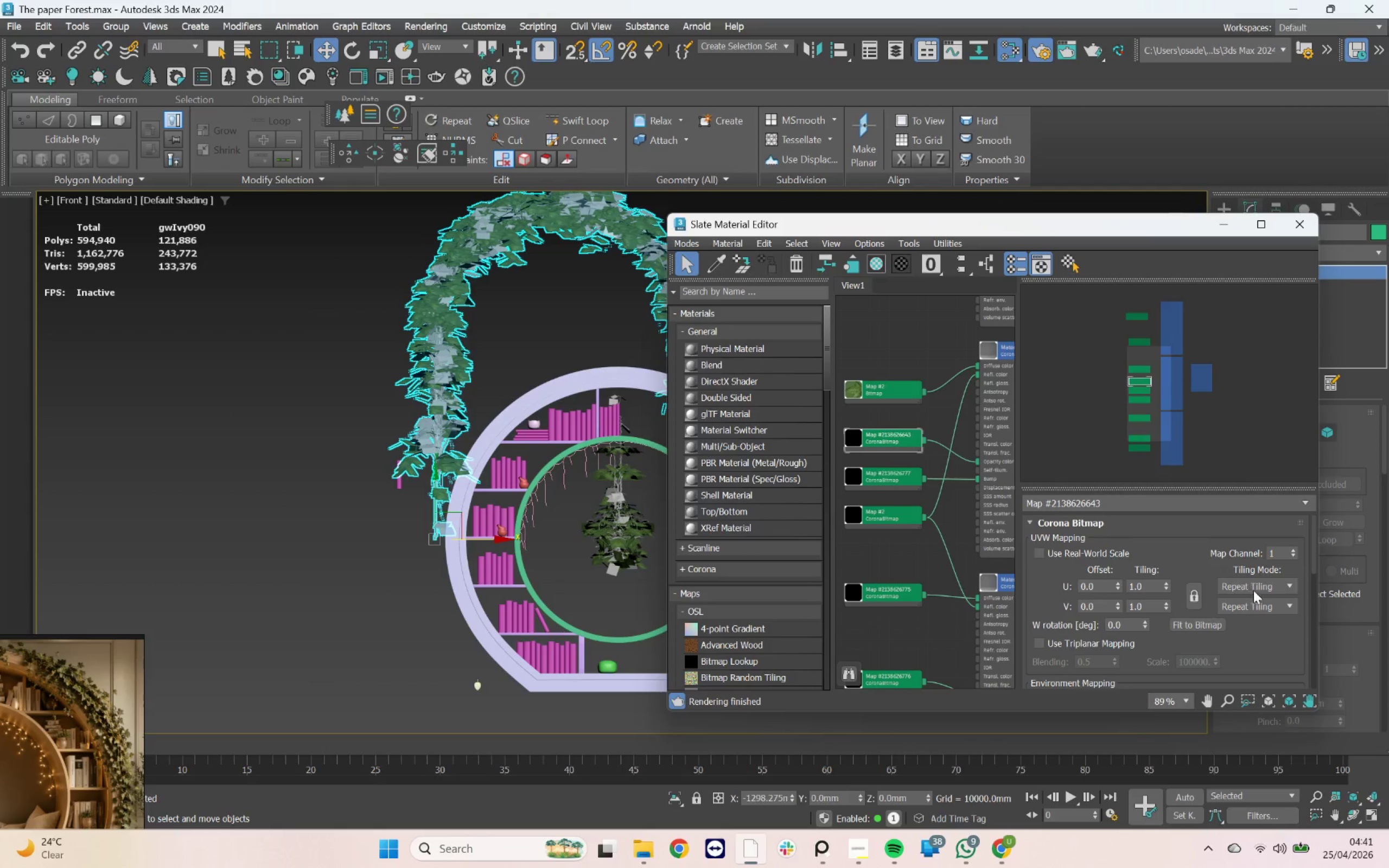 
scroll: coordinate [1196, 629], scroll_direction: down, amount: 19.0
 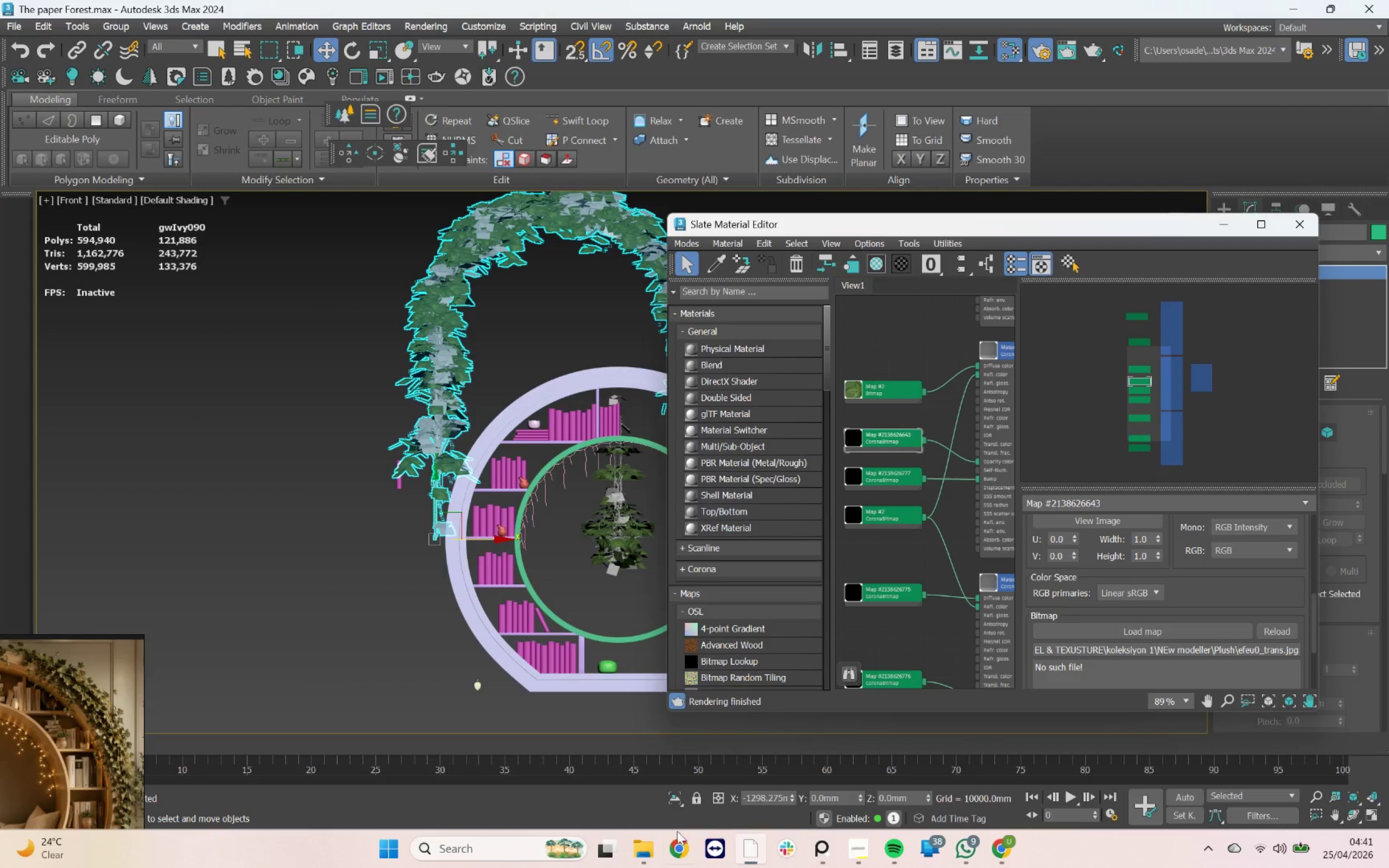 
left_click([653, 846])
 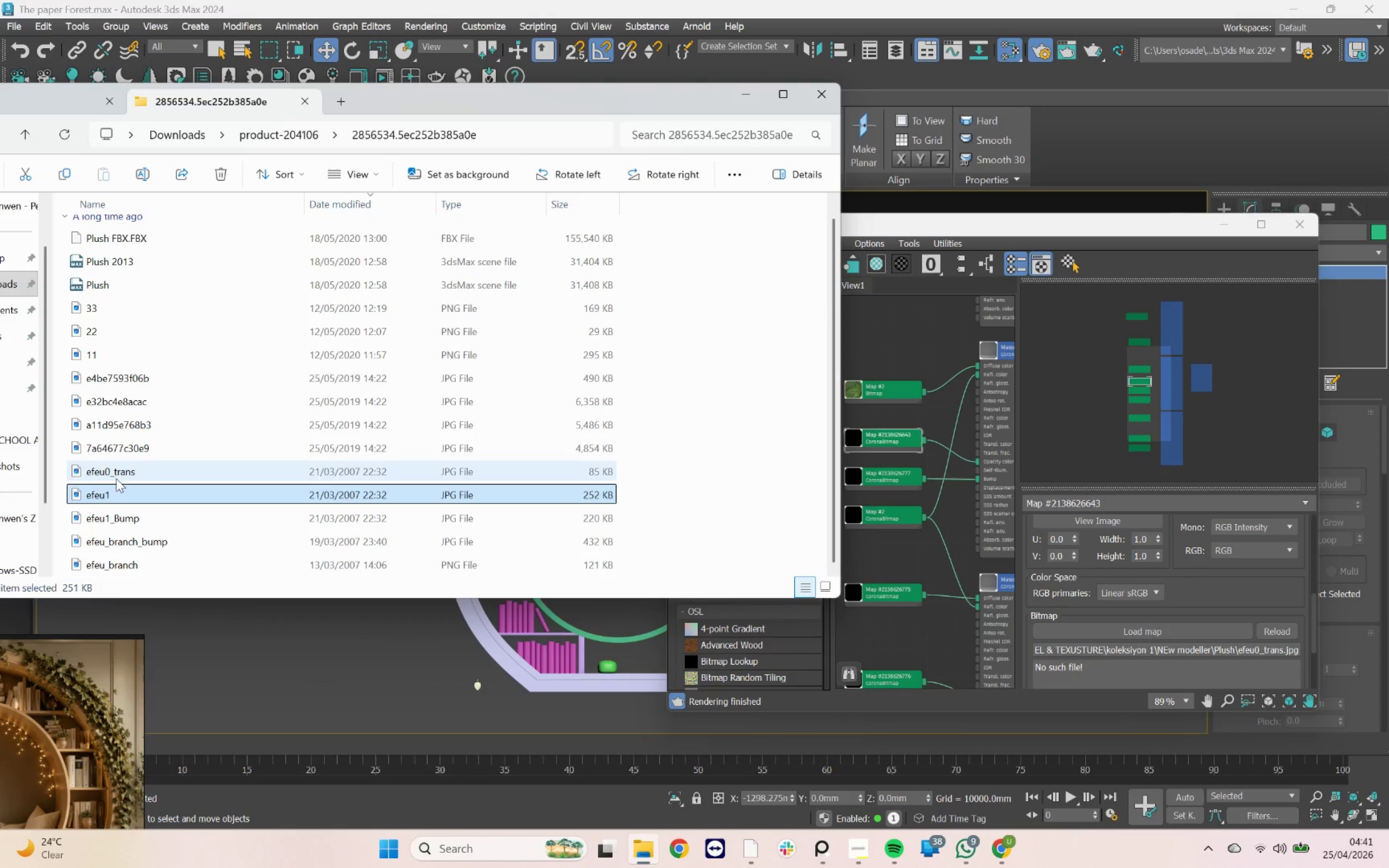 
left_click([132, 471])
 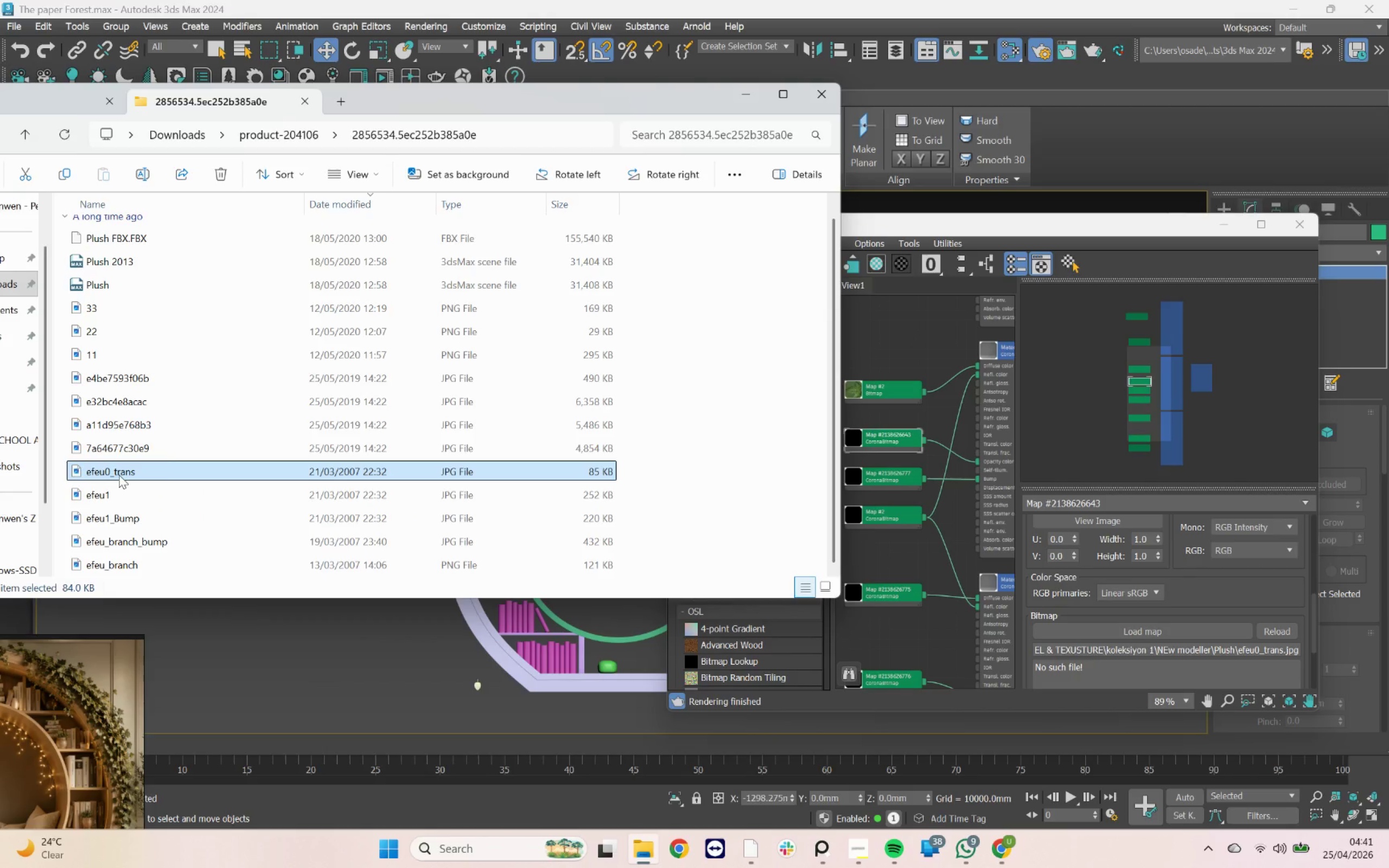 
left_click_drag(start_coordinate=[119, 474], to_coordinate=[878, 420])
 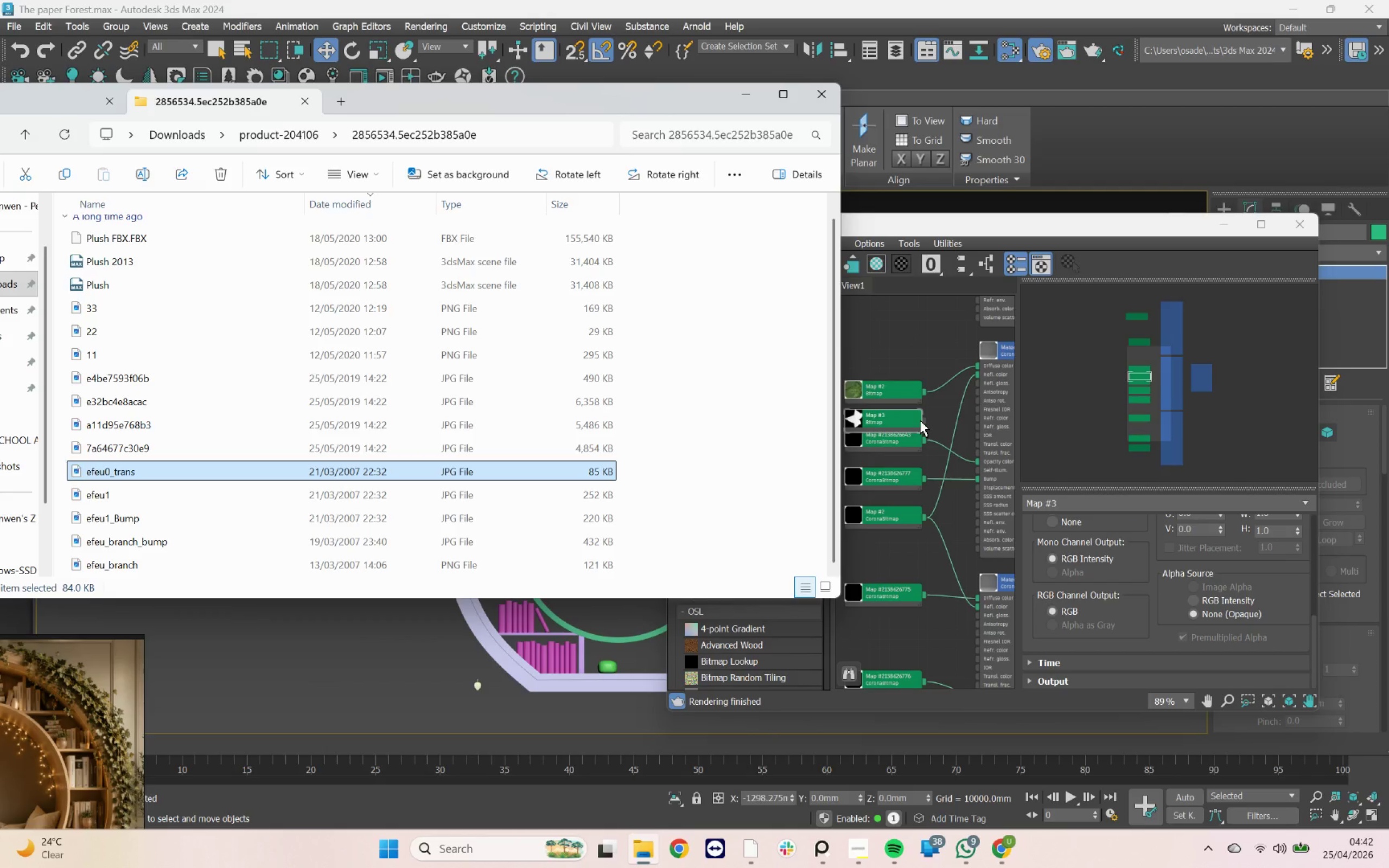 
left_click_drag(start_coordinate=[923, 420], to_coordinate=[985, 461])
 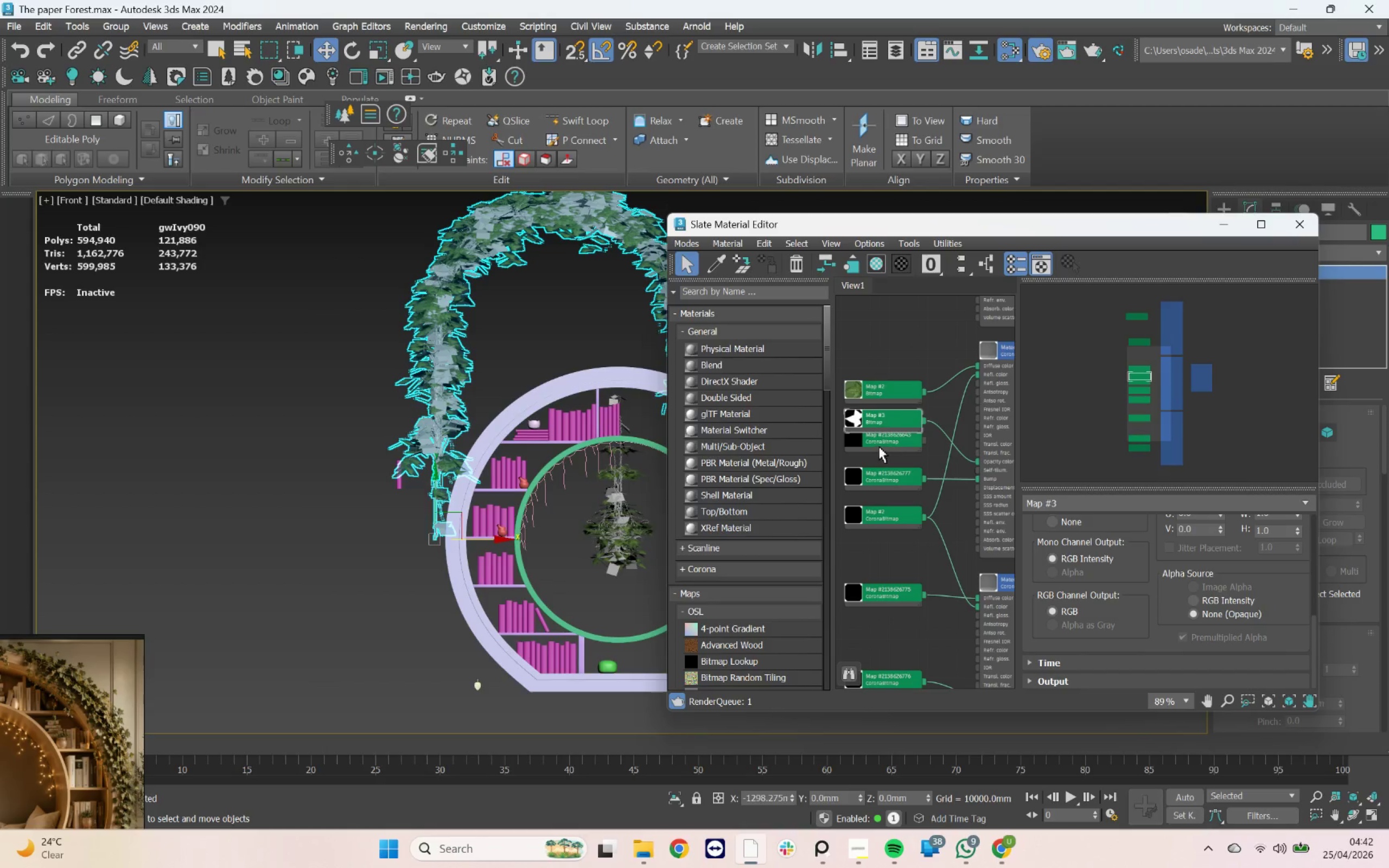 
left_click([881, 442])
 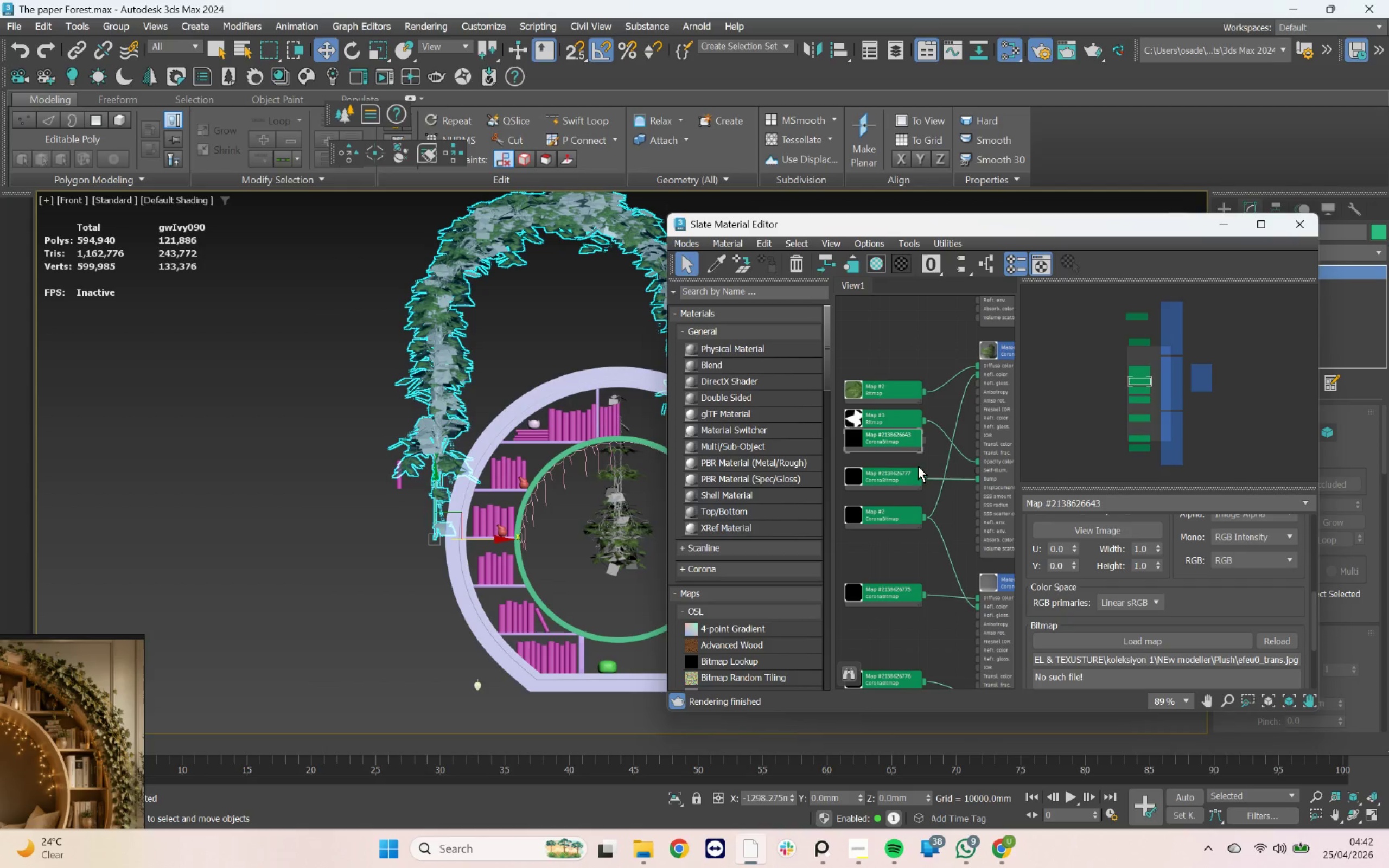 
key(Delete)
 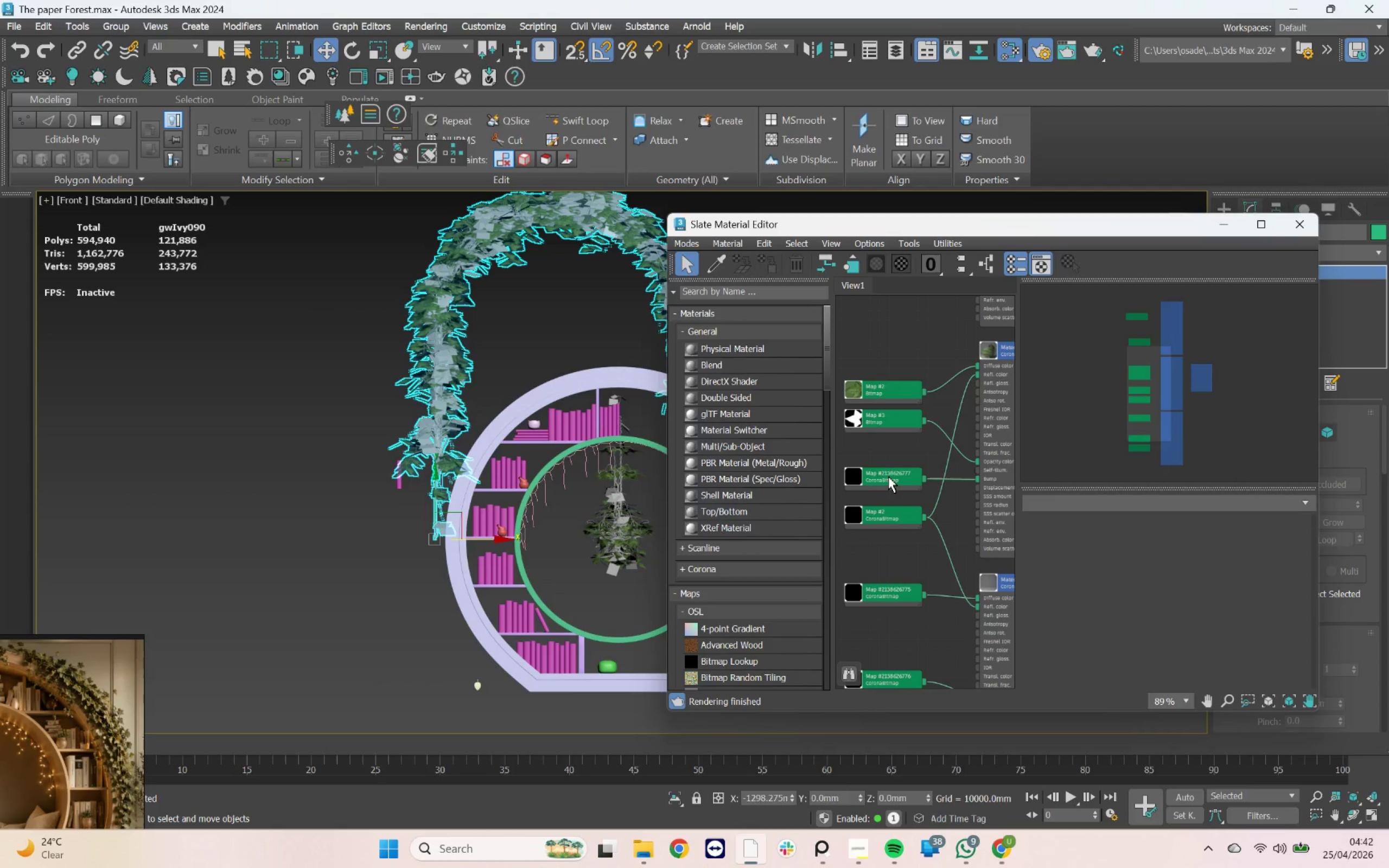 
left_click([888, 477])
 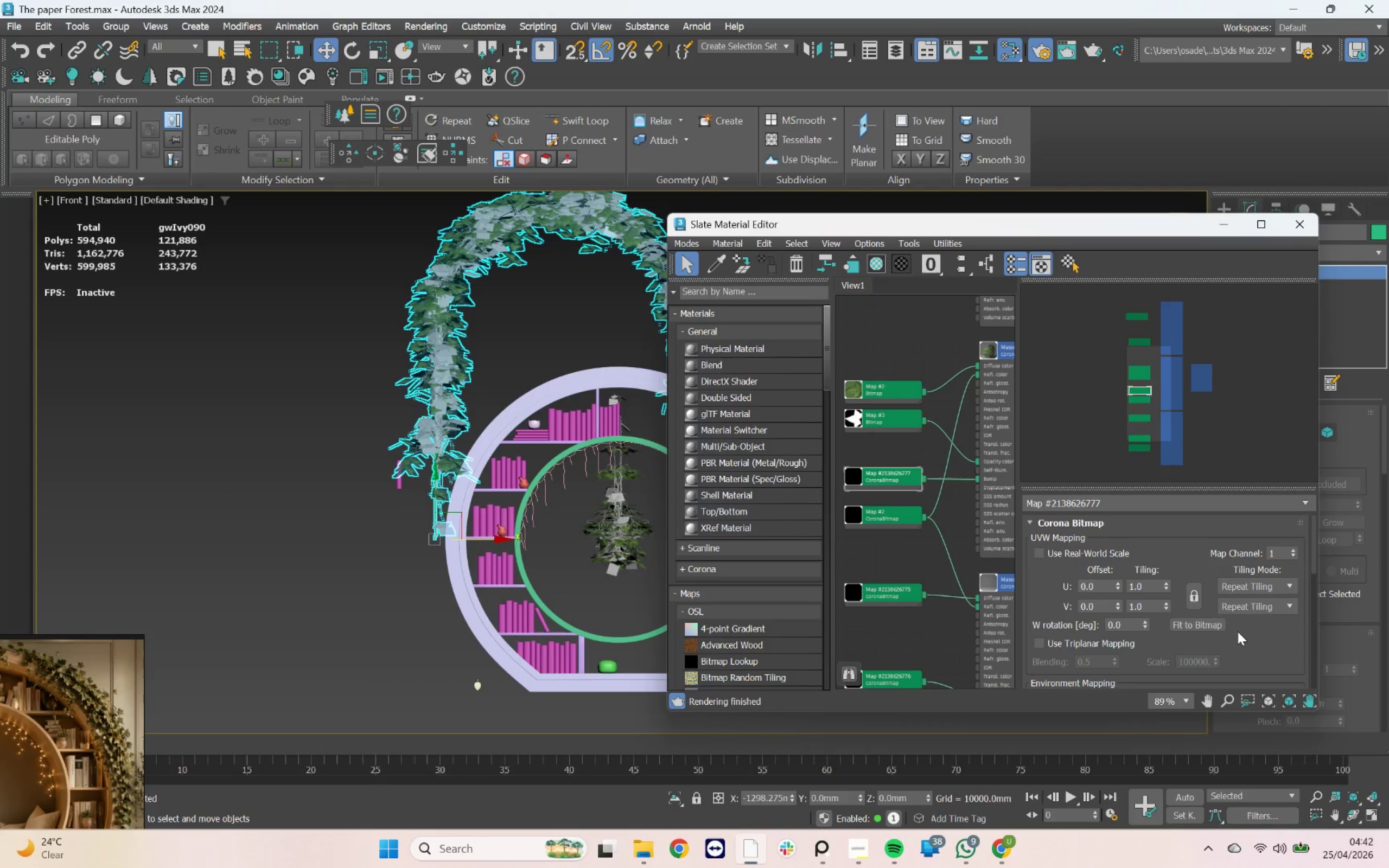 
scroll: coordinate [1236, 634], scroll_direction: down, amount: 18.0
 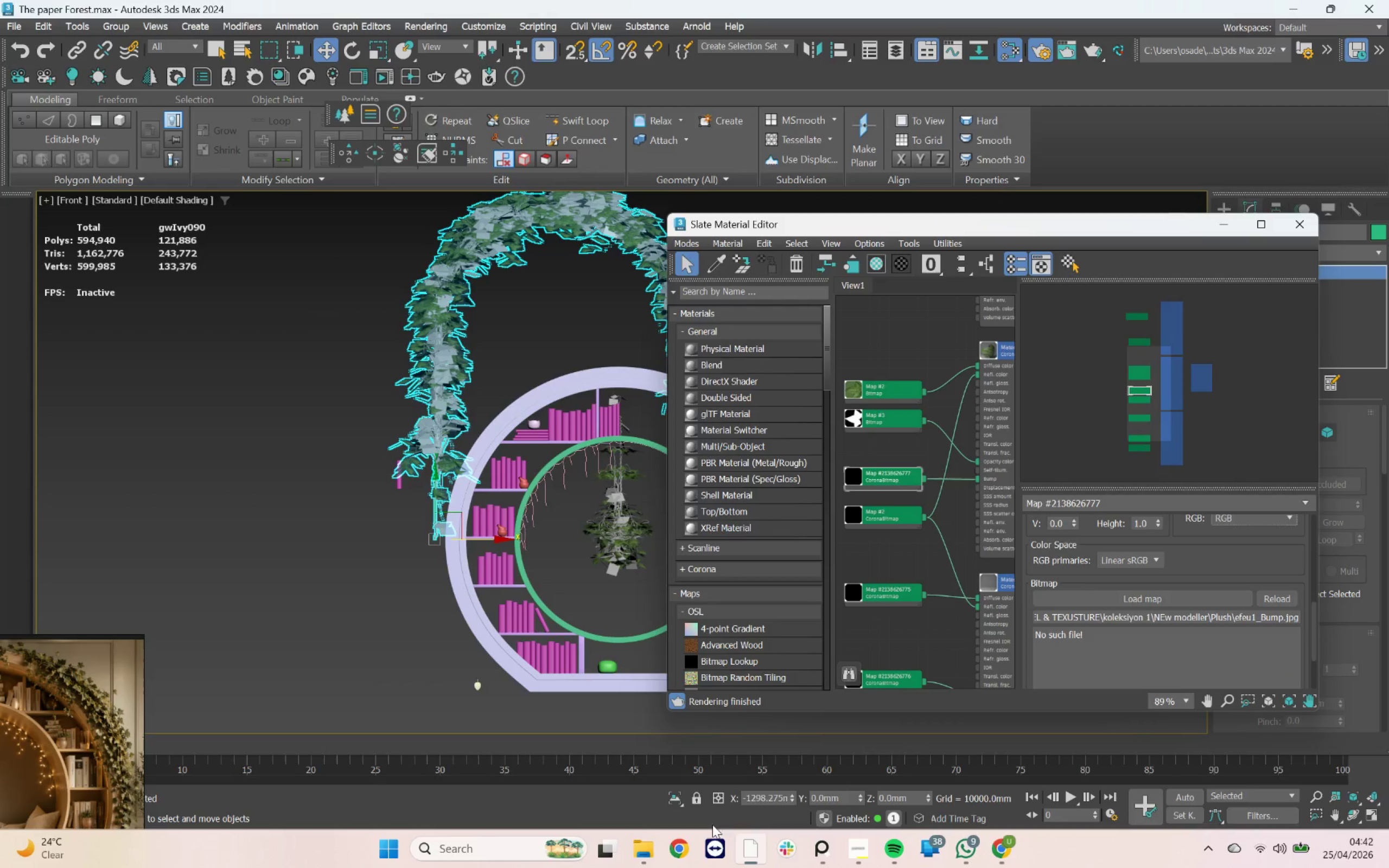 
left_click([645, 838])
 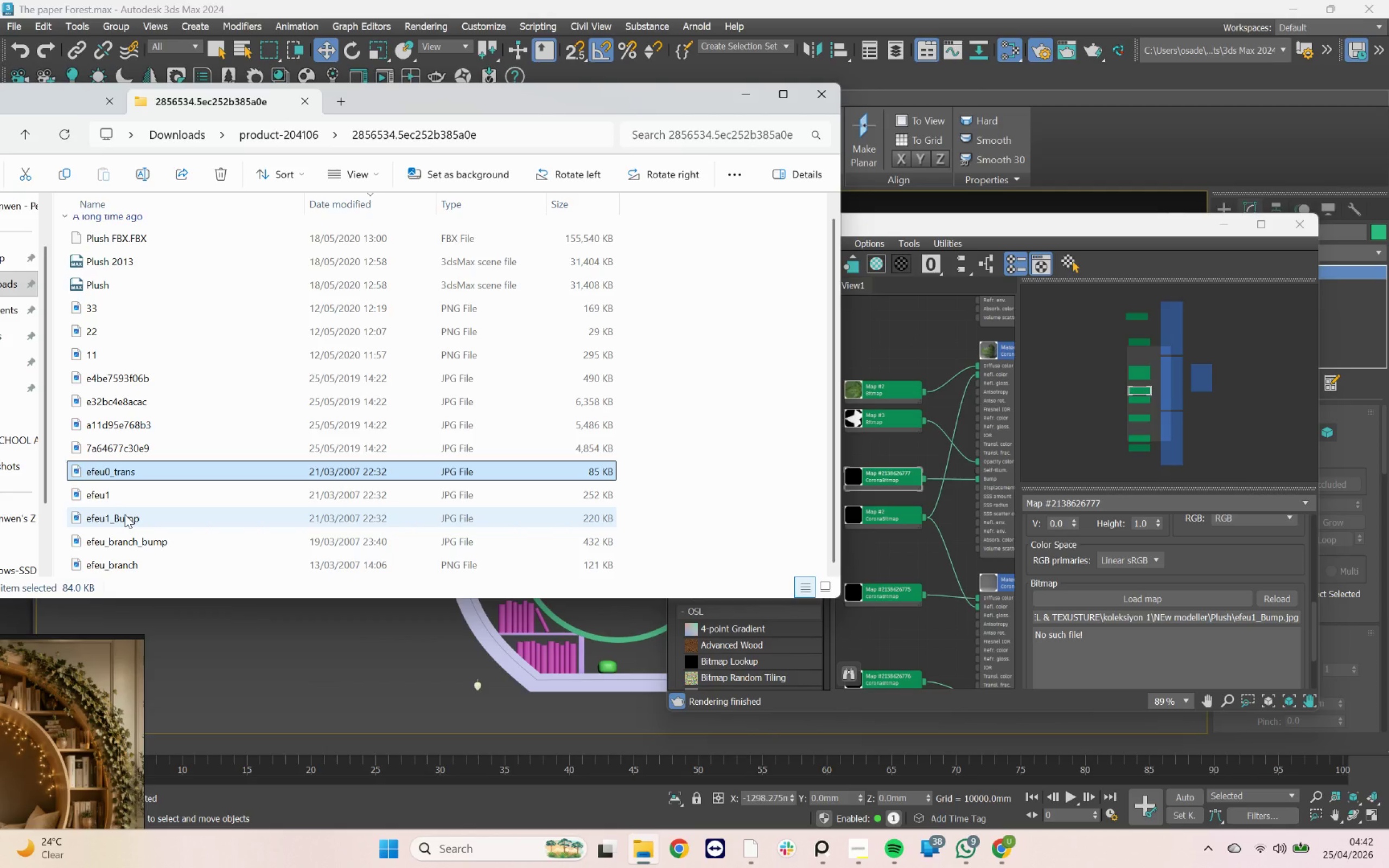 
left_click([125, 514])
 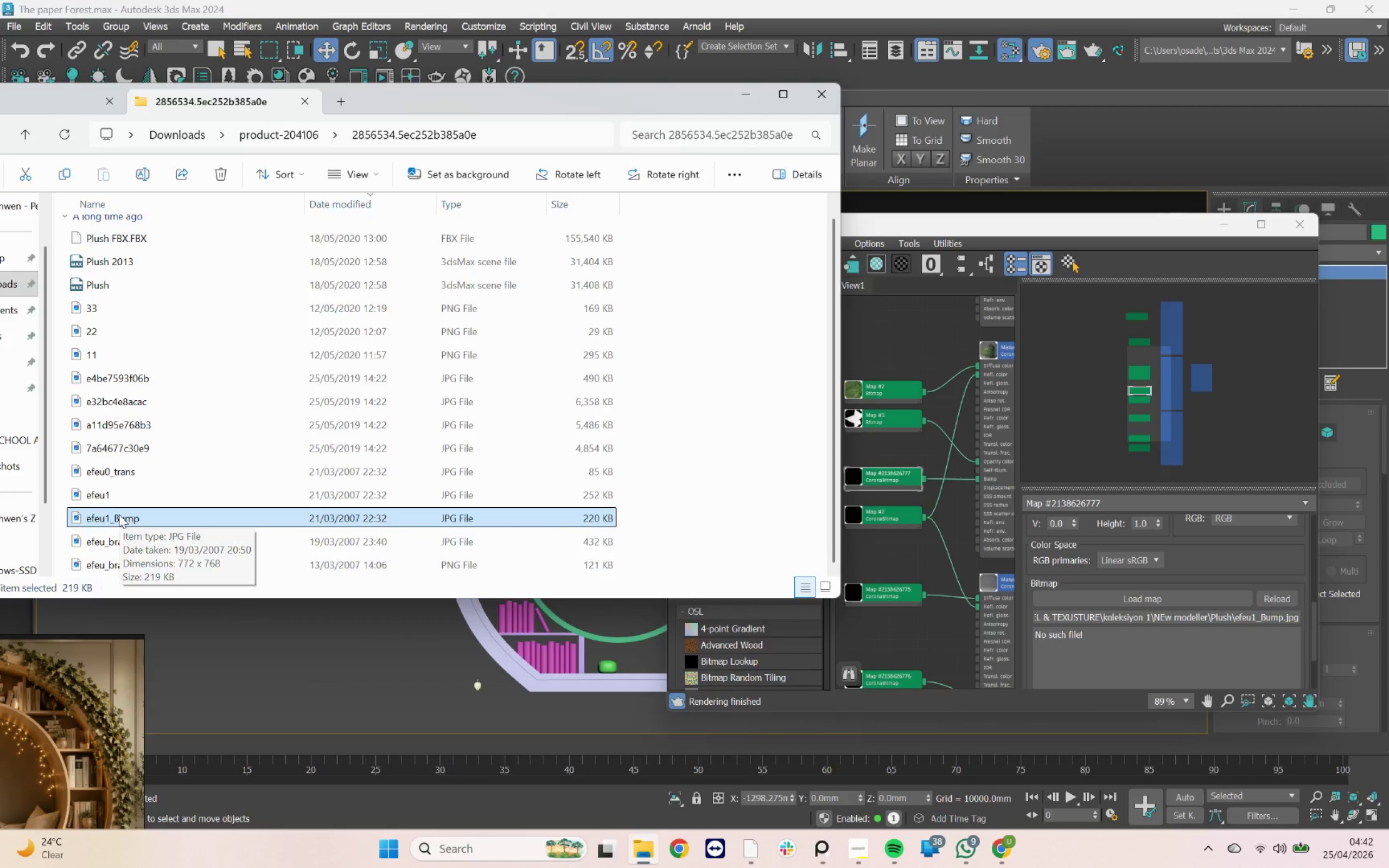 
left_click_drag(start_coordinate=[119, 518], to_coordinate=[883, 456])
 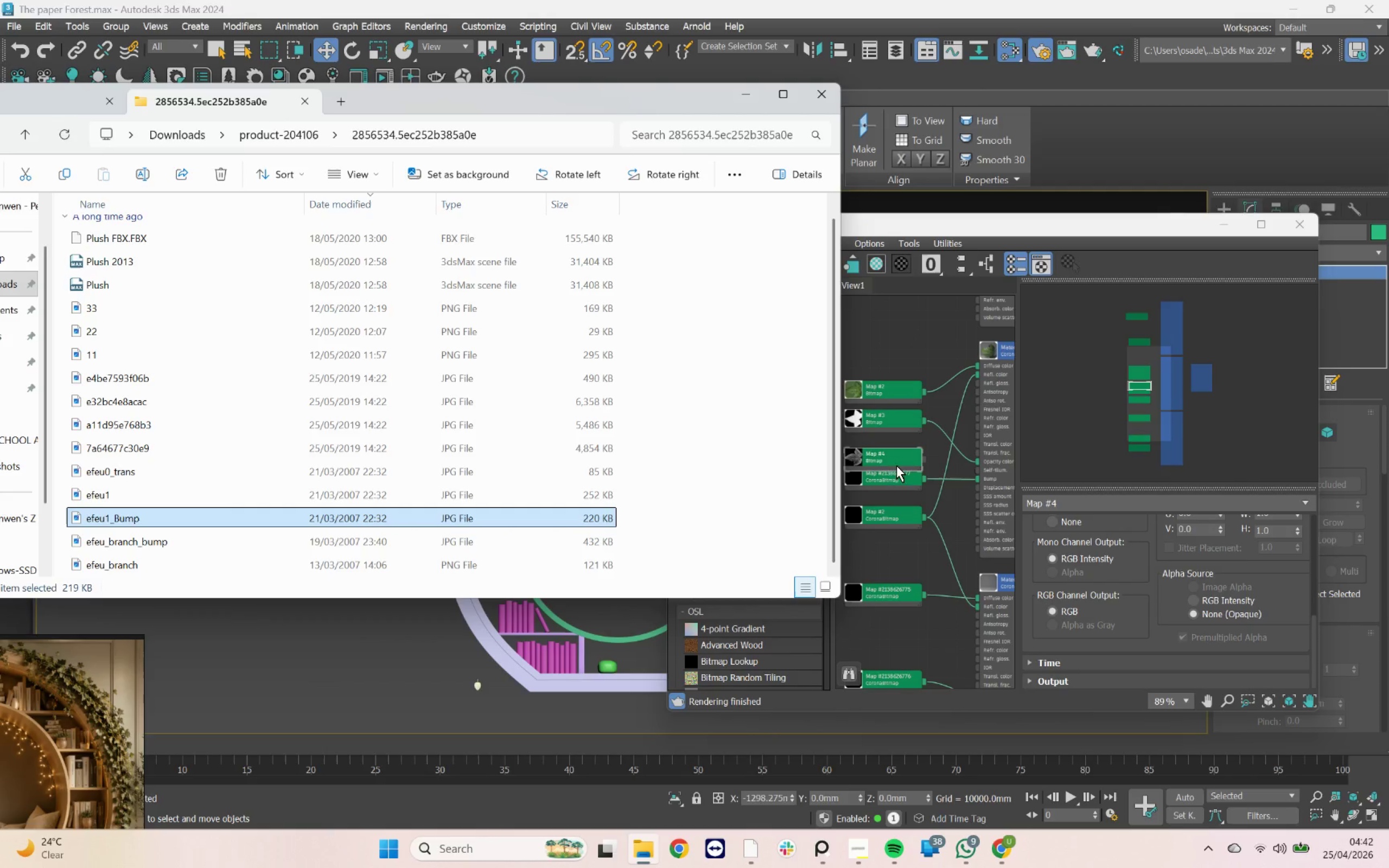 
left_click_drag(start_coordinate=[896, 462], to_coordinate=[897, 454])
 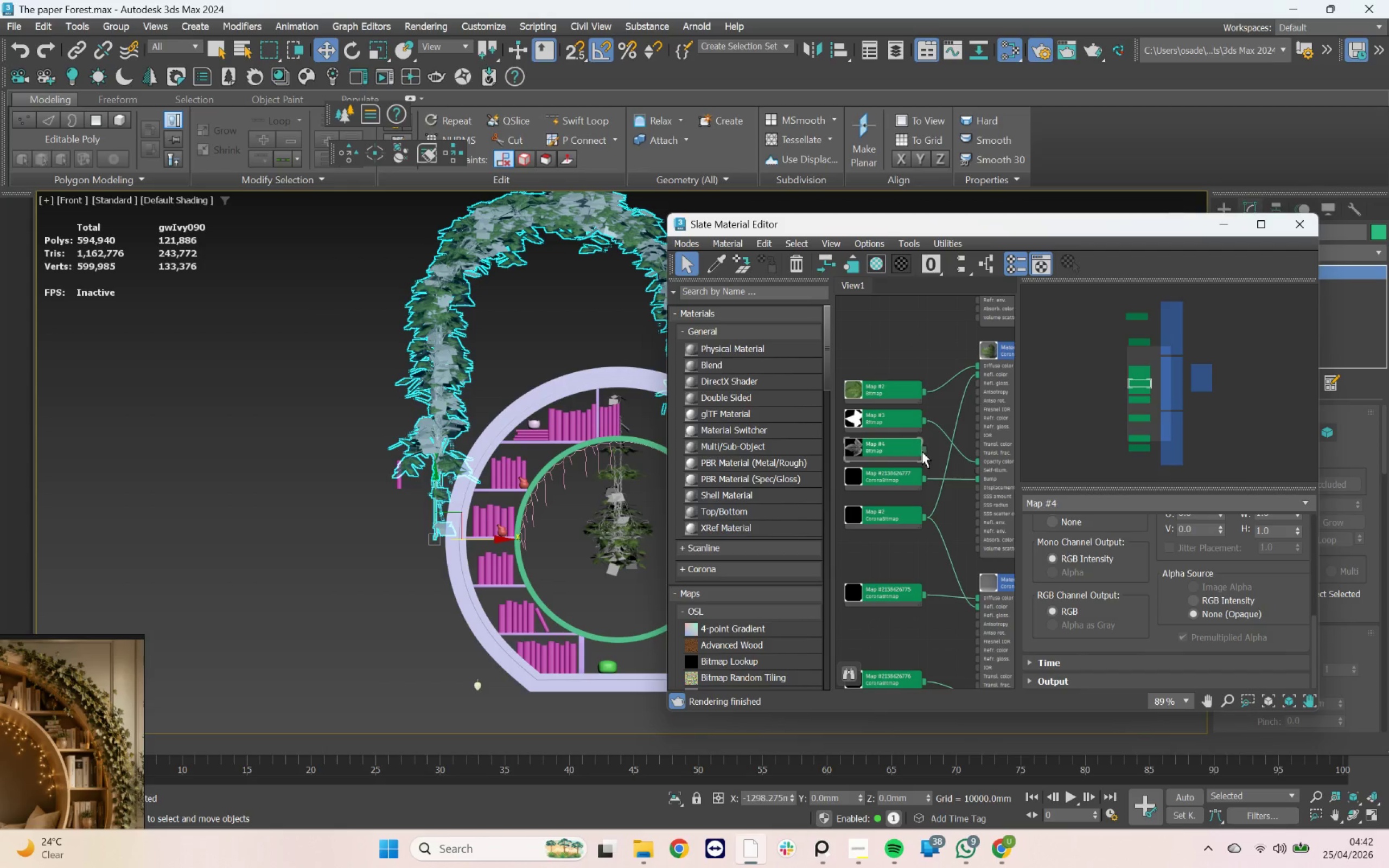 
left_click_drag(start_coordinate=[925, 448], to_coordinate=[986, 475])
 